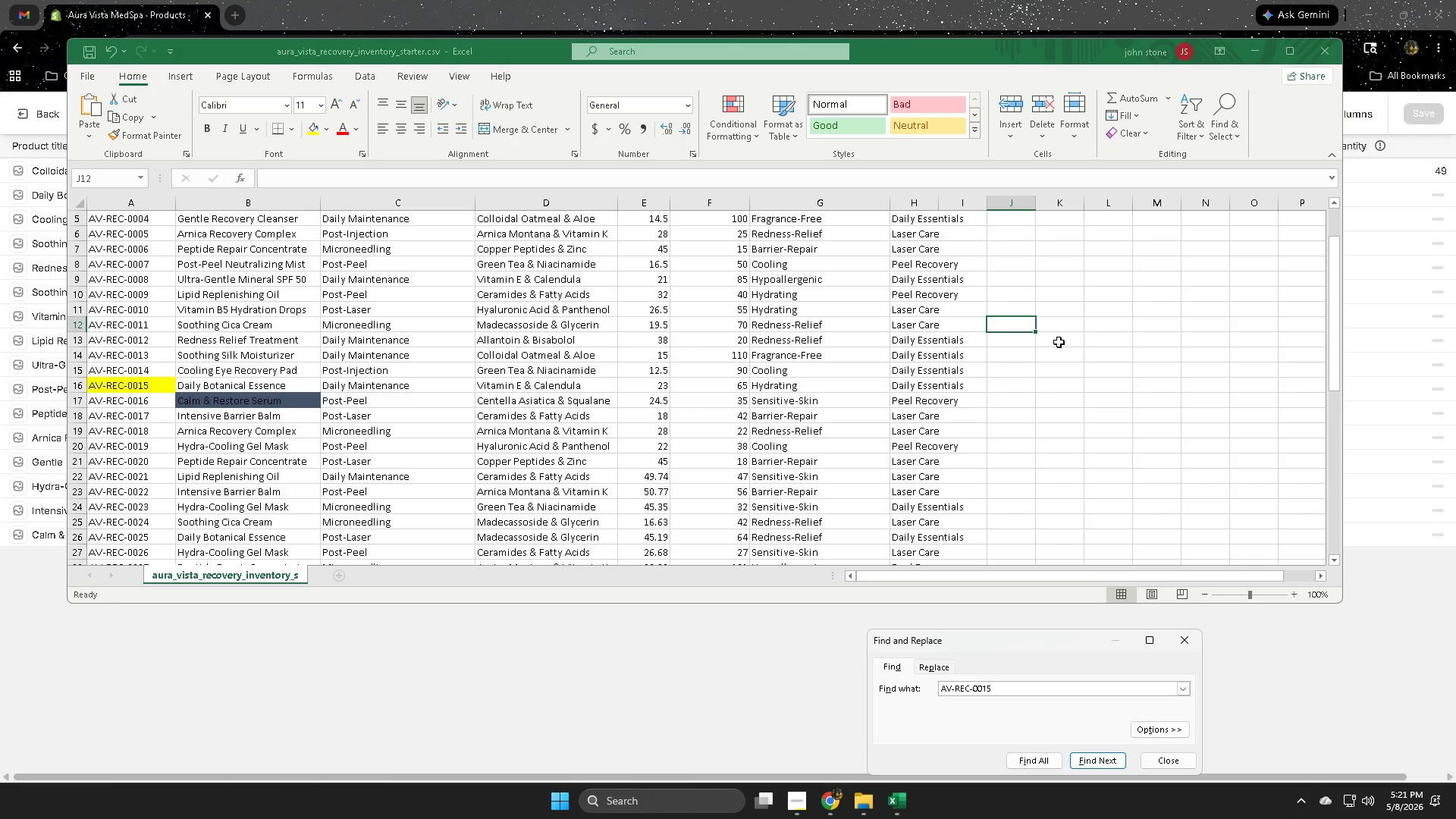 
key(Enter)
 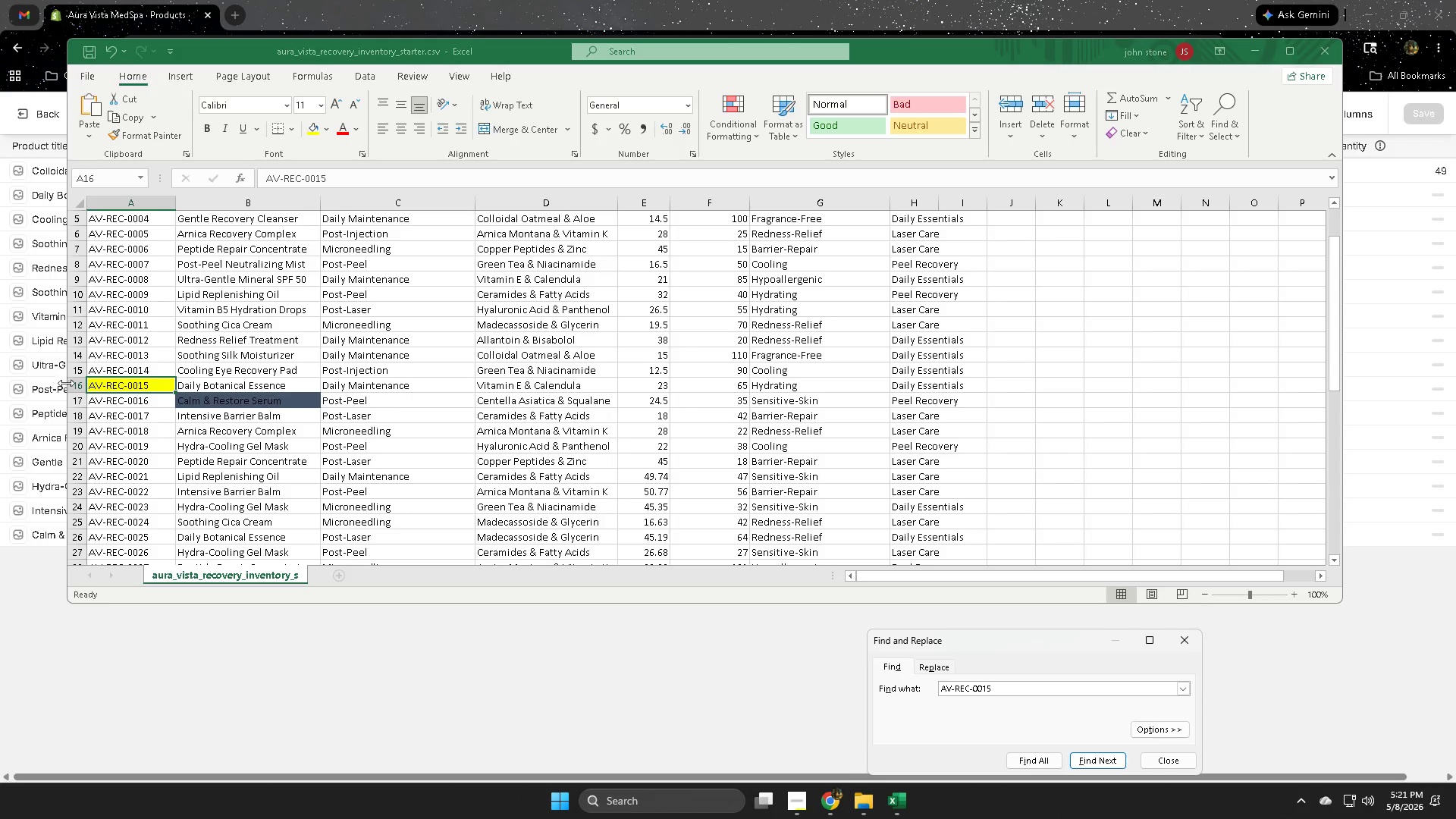 
left_click([74, 384])
 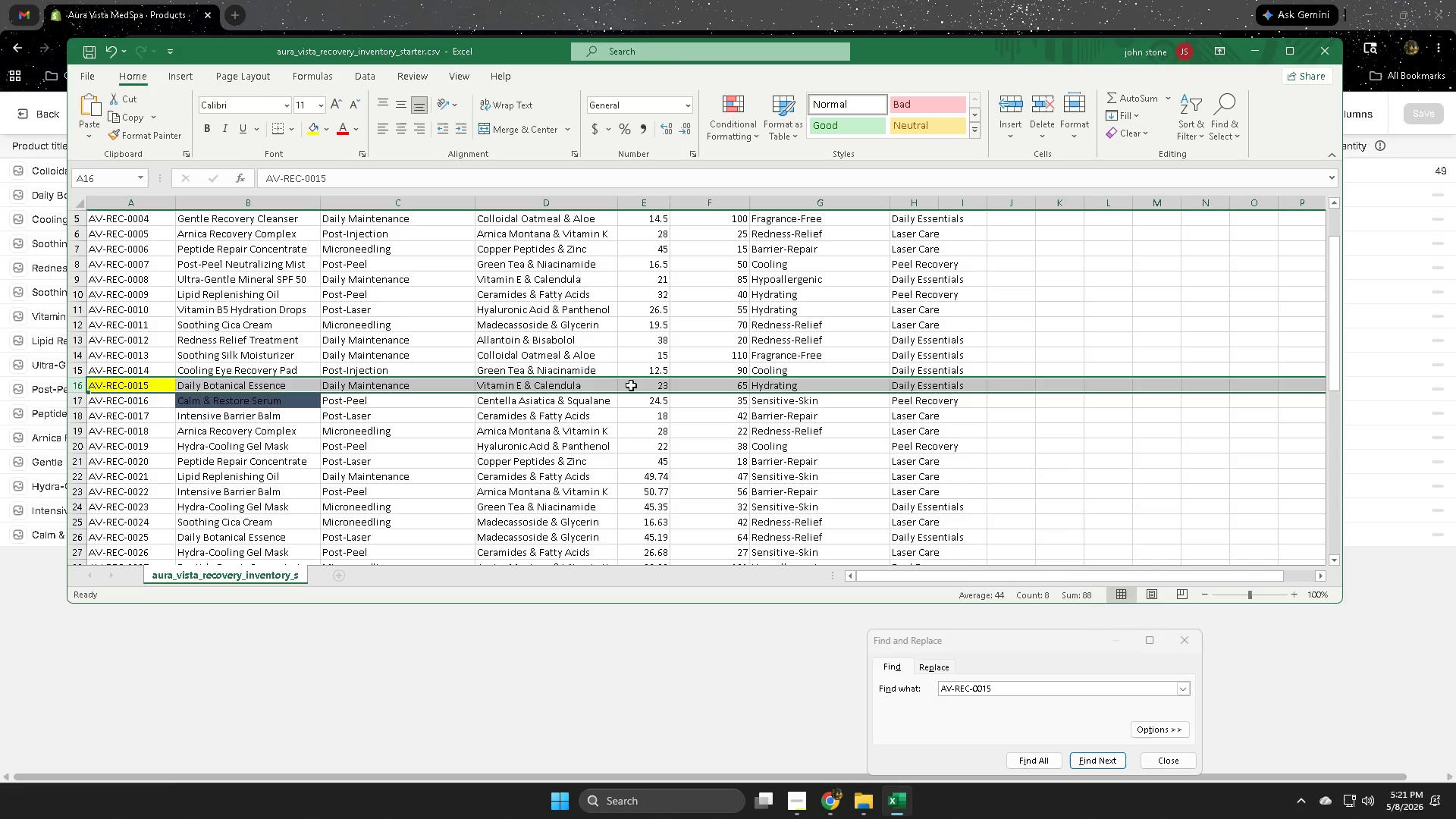 
scroll: coordinate [732, 397], scroll_direction: up, amount: 3.0
 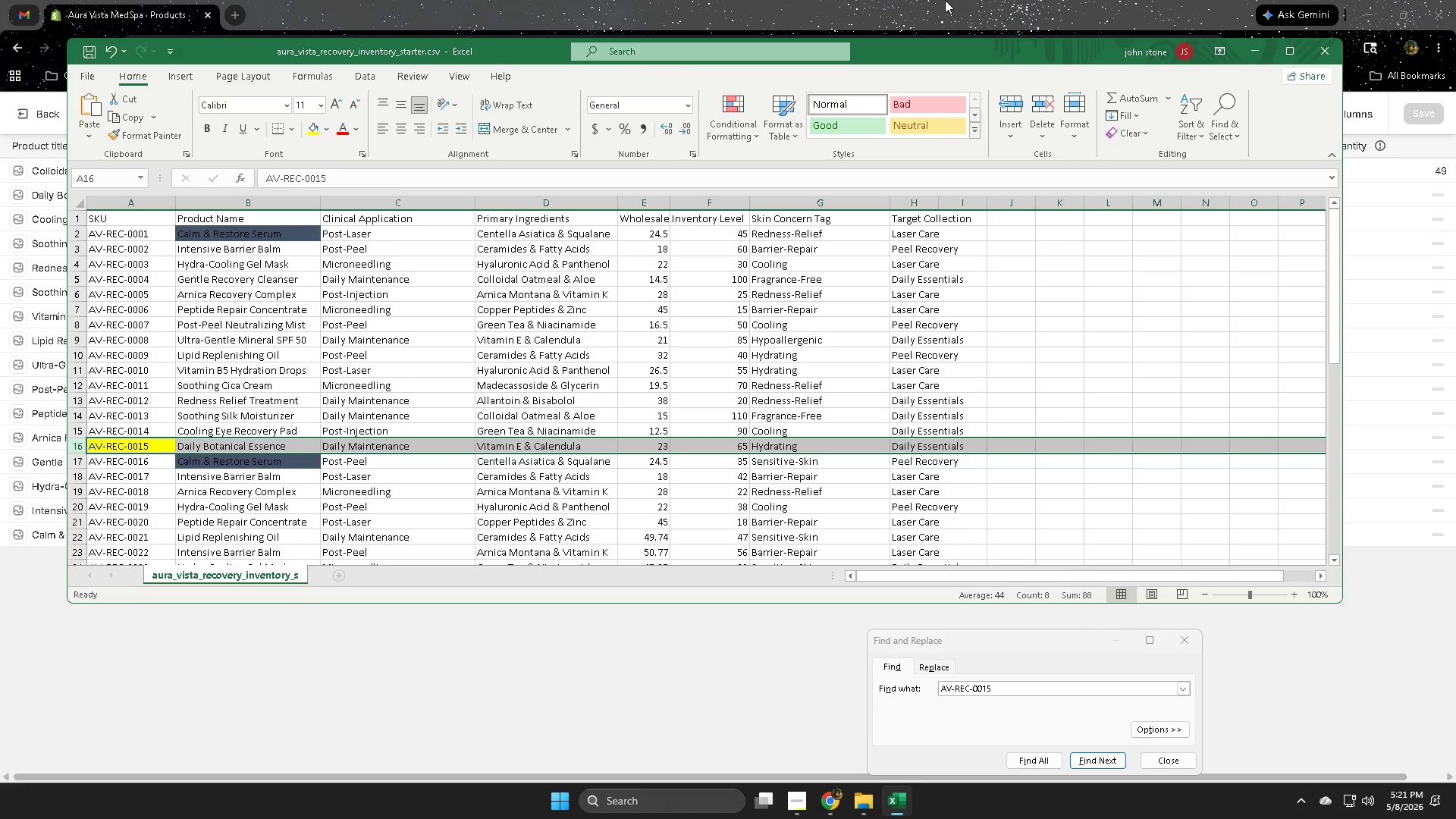 
left_click([1068, 0])
 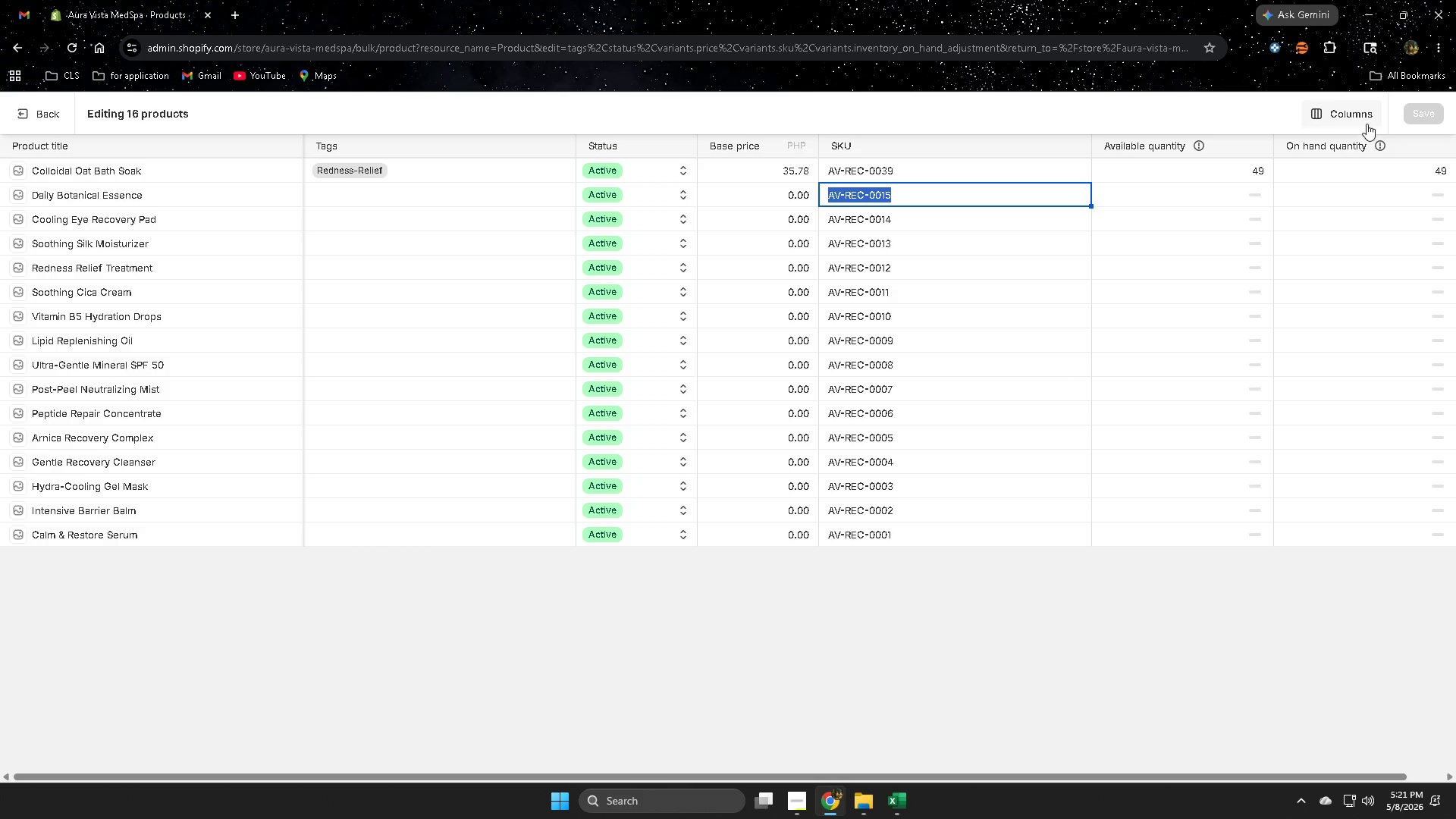 
left_click([1345, 115])
 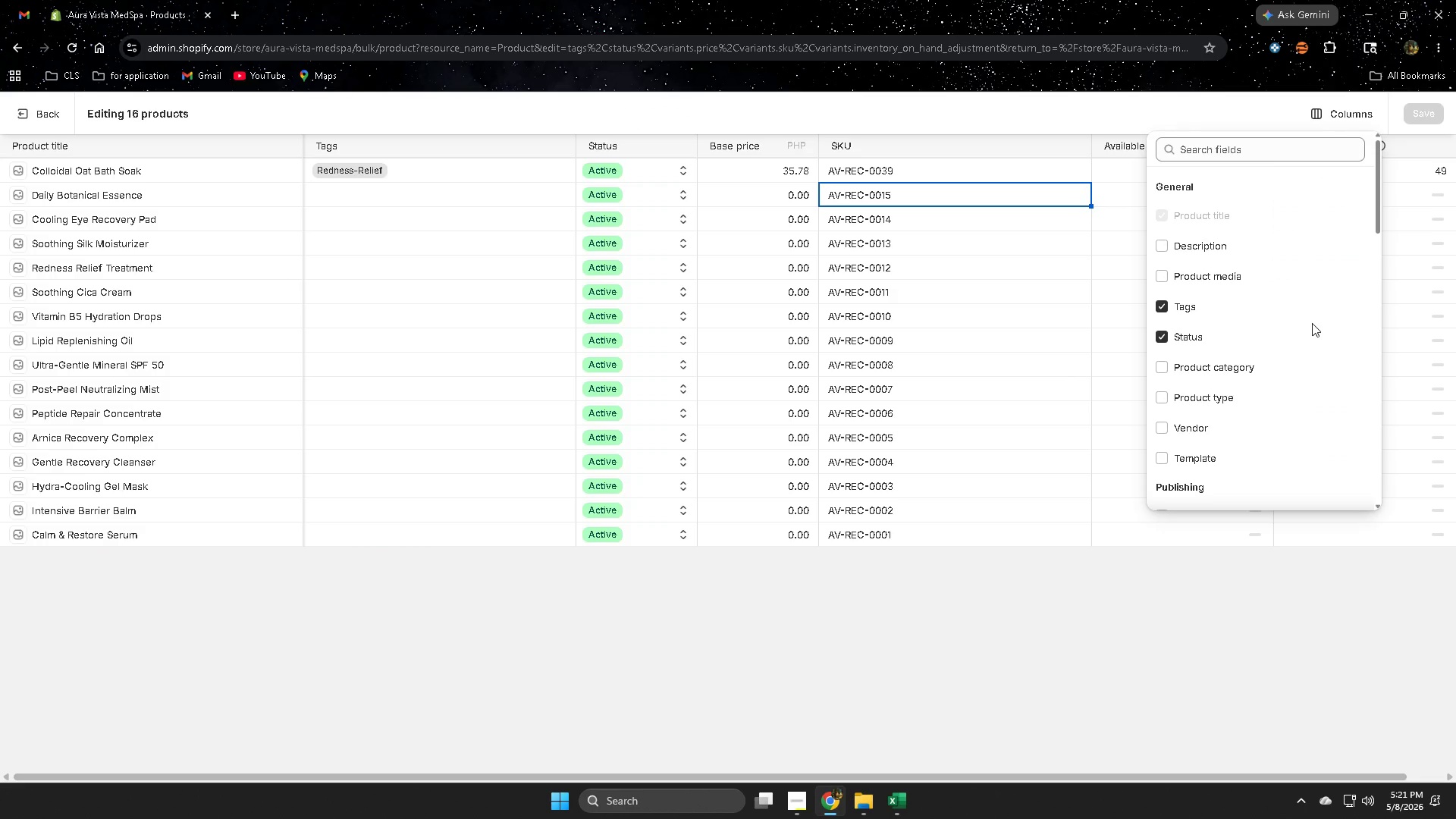 
scroll: coordinate [1312, 321], scroll_direction: down, amount: 9.0
 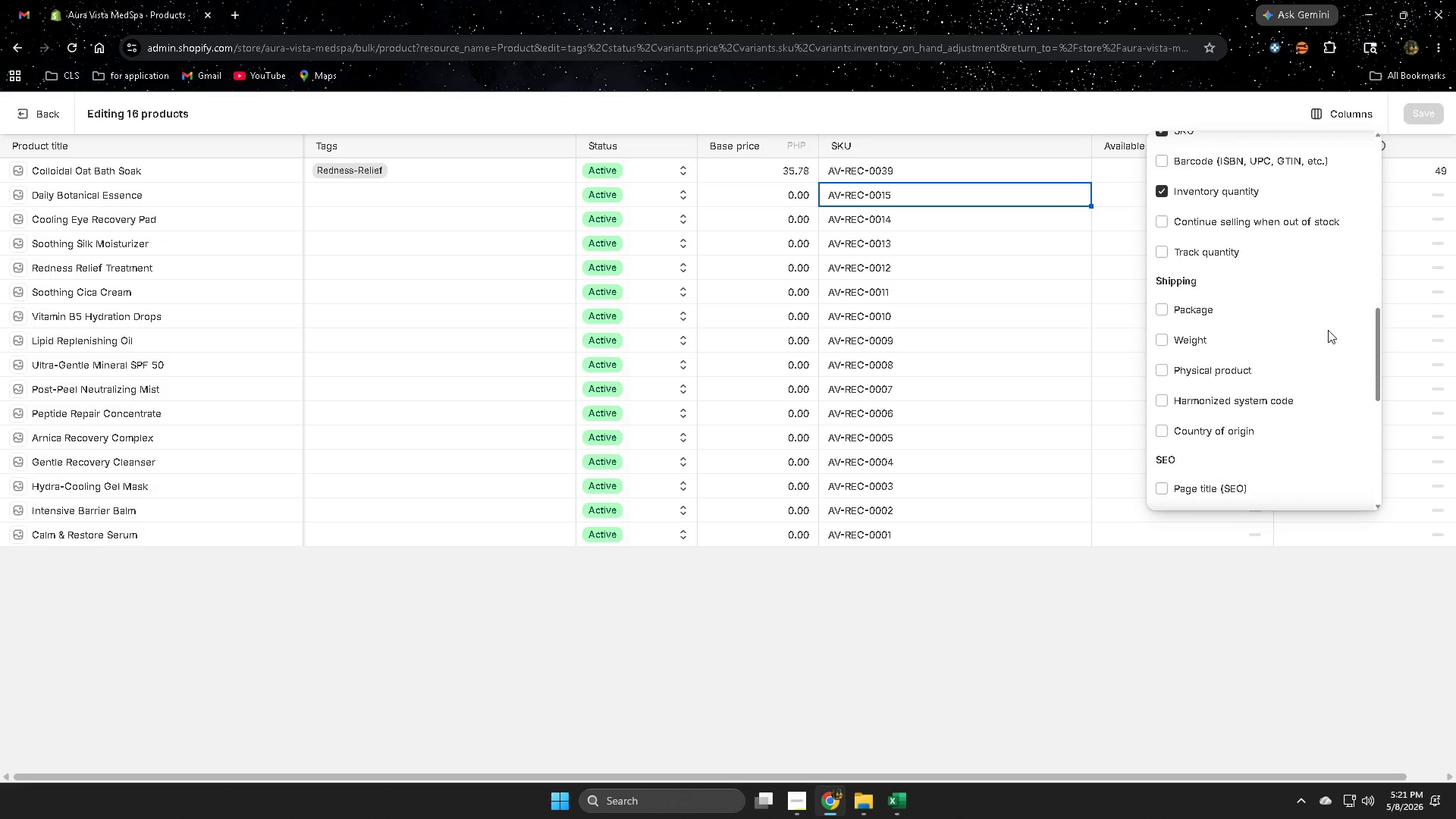 
left_click([1162, 259])
 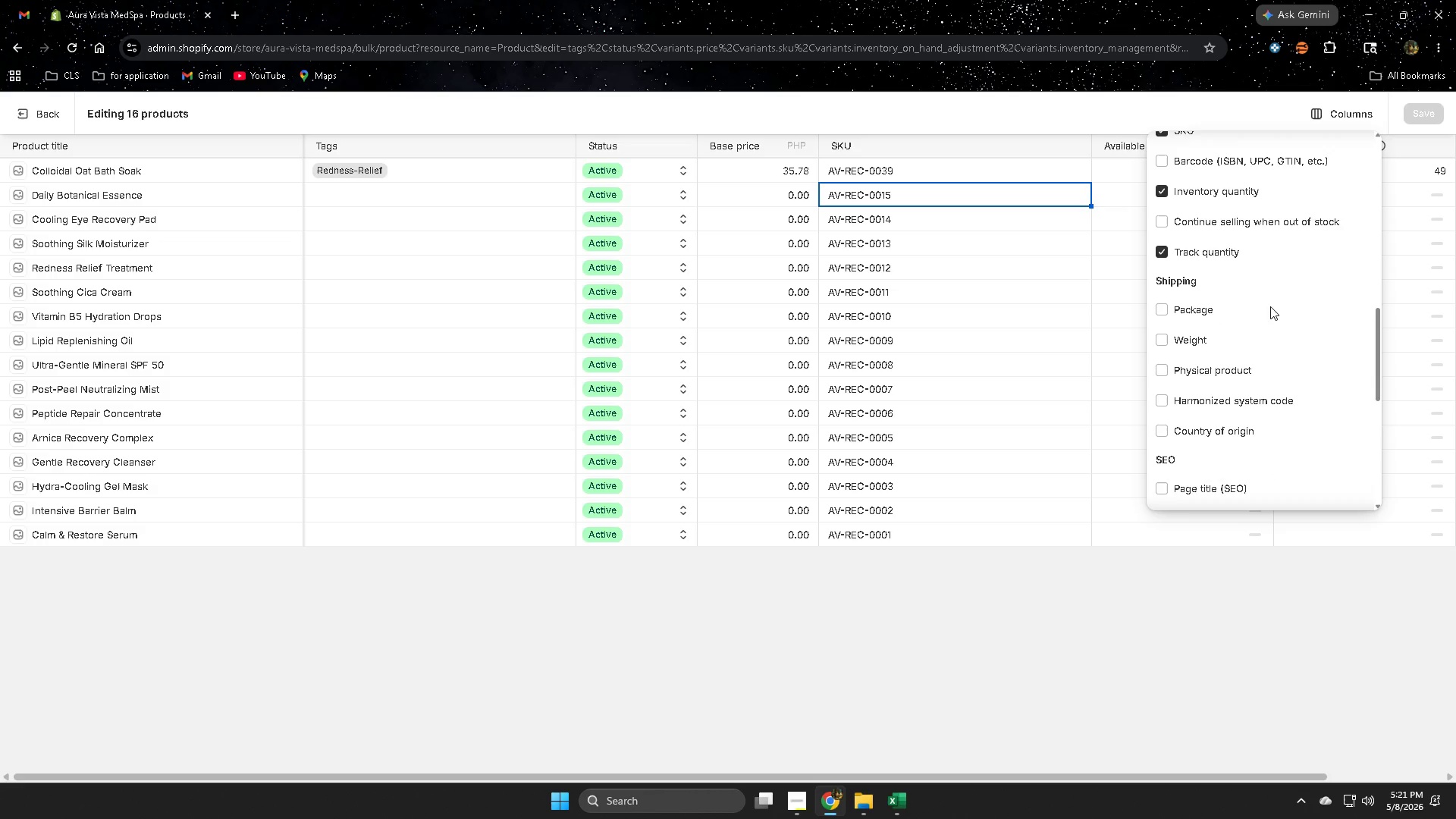 
scroll: coordinate [1275, 312], scroll_direction: down, amount: 4.0
 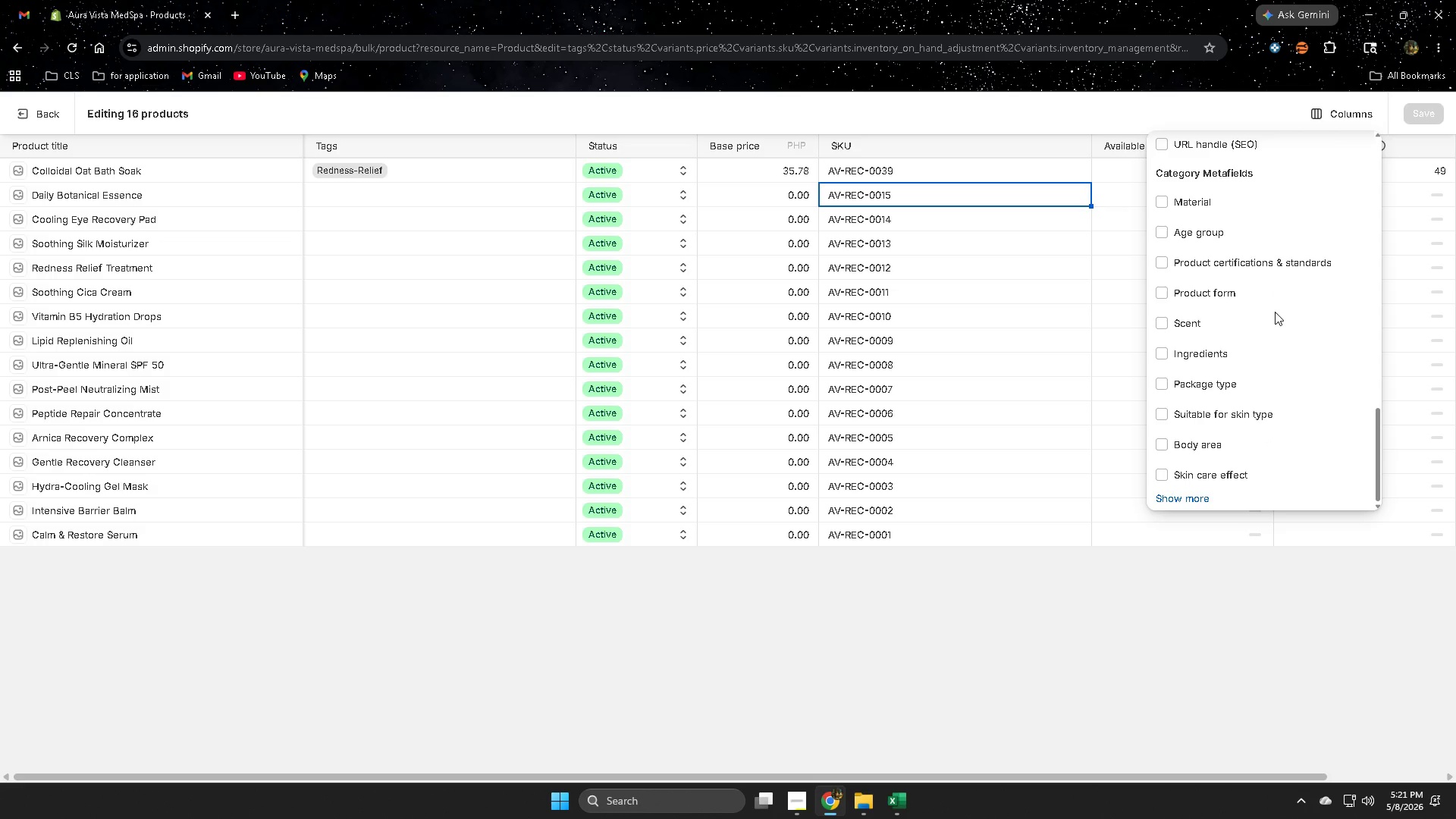 
scroll: coordinate [1275, 312], scroll_direction: up, amount: 11.0
 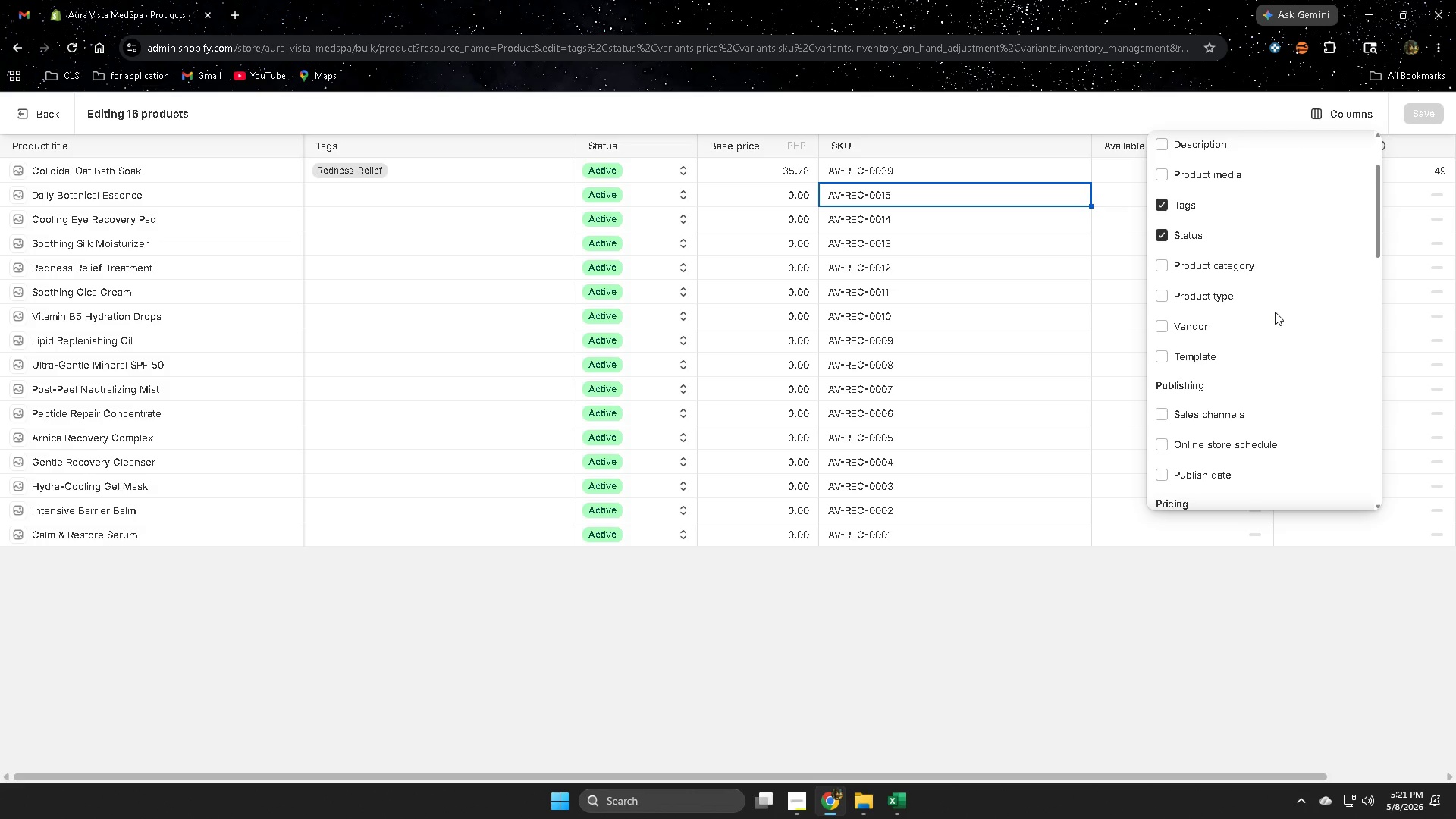 
left_click([1027, 0])
 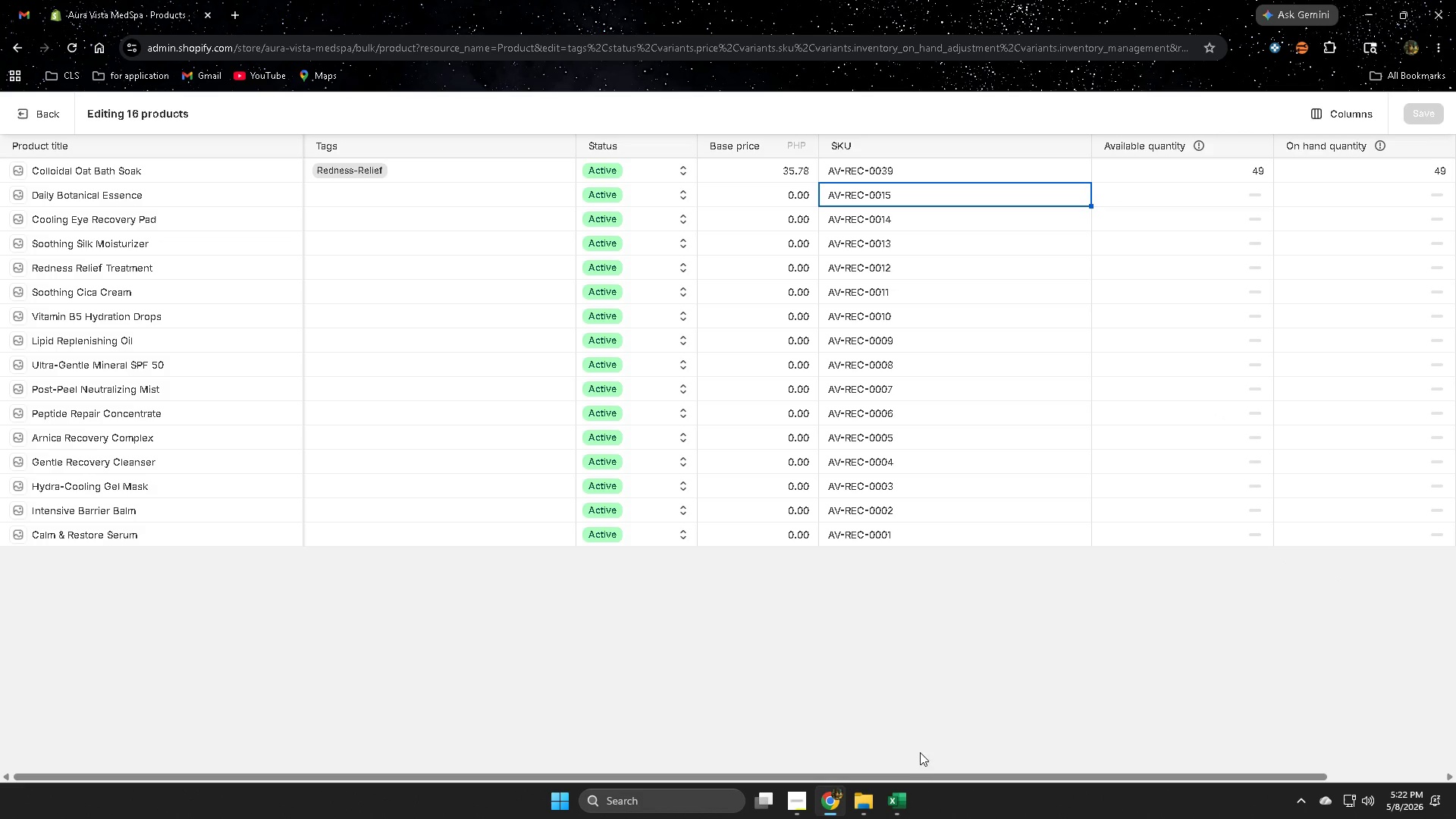 
wait(5.11)
 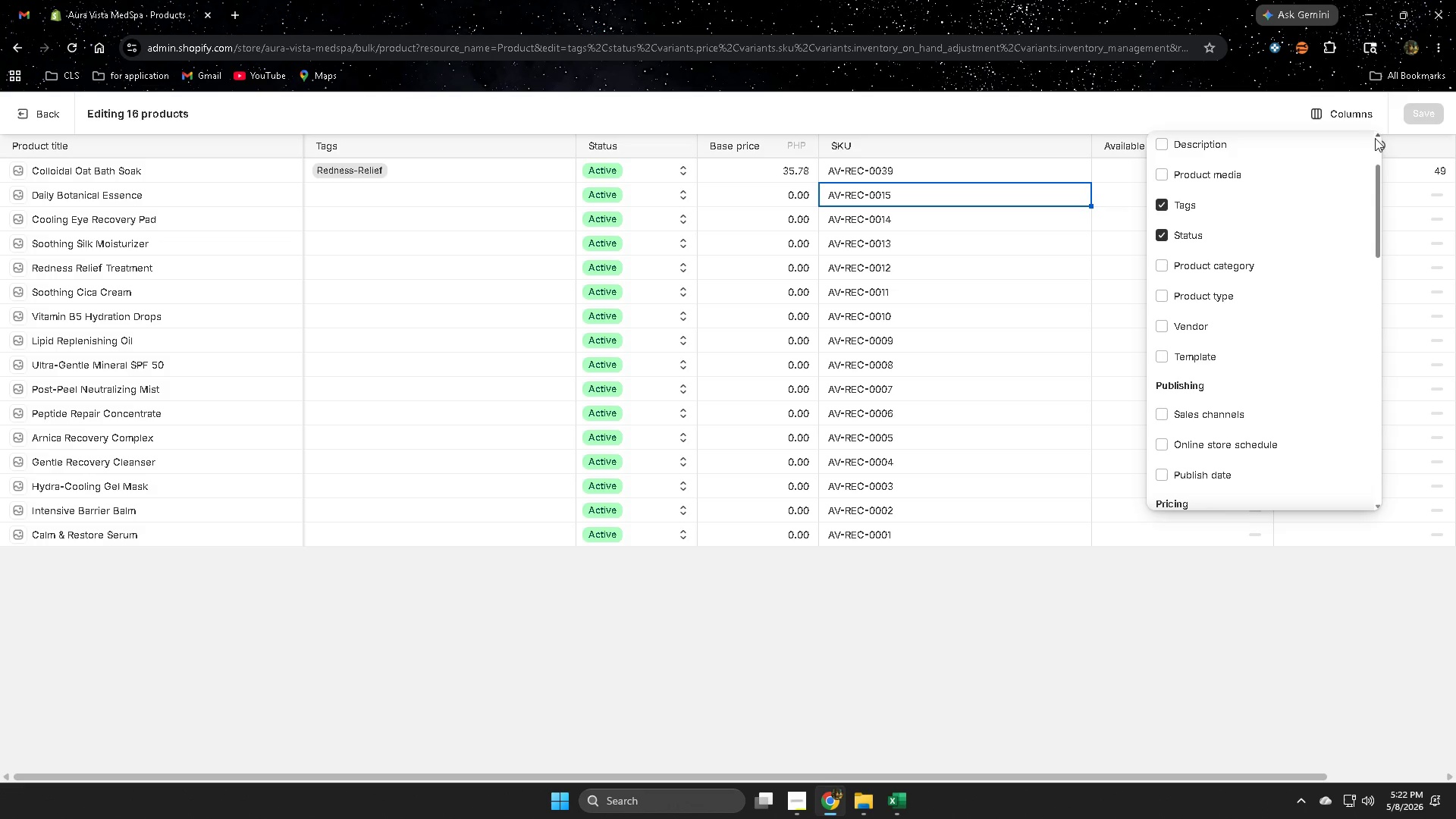 
left_click_drag(start_coordinate=[924, 776], to_coordinate=[1066, 774])
 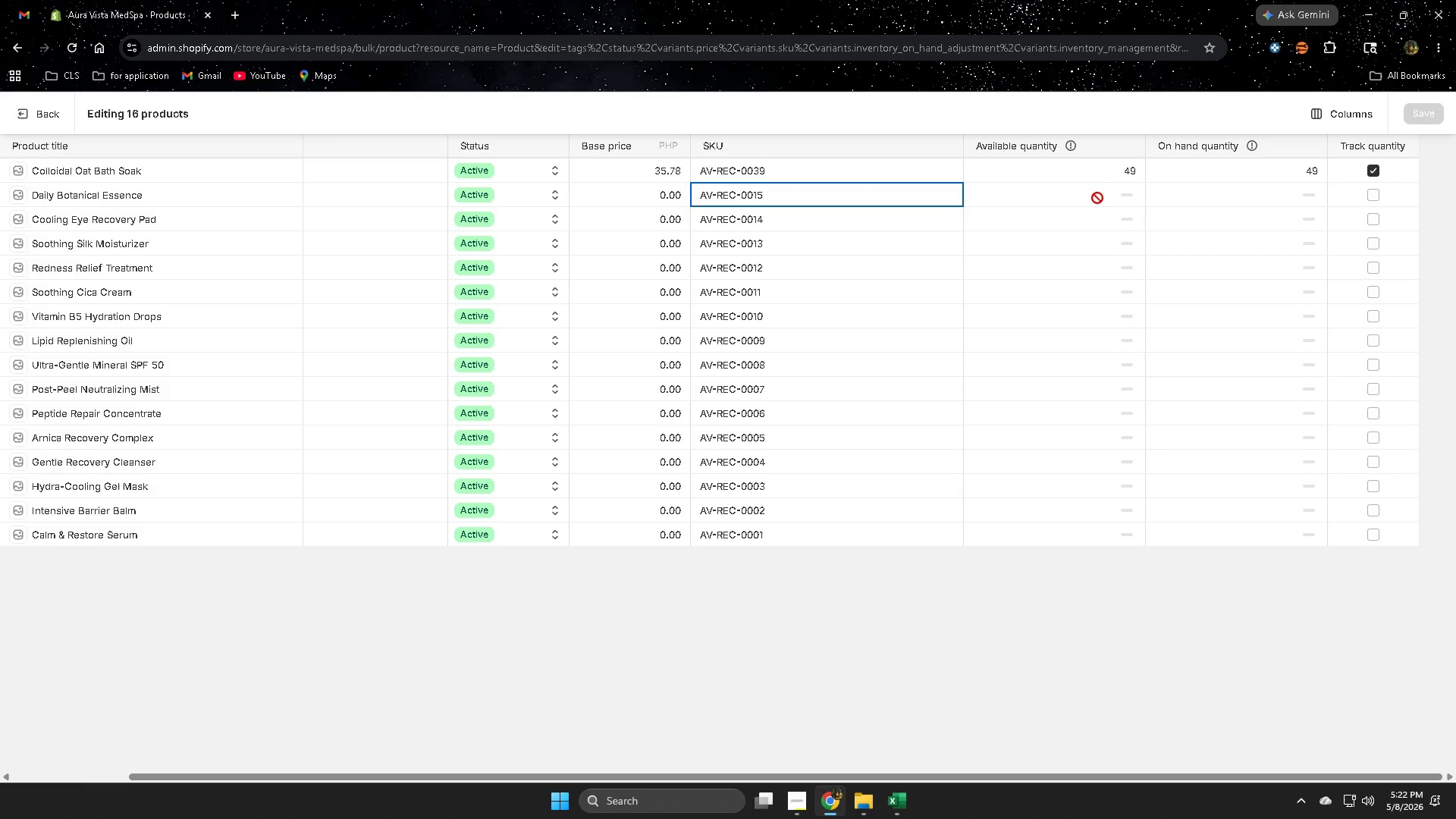 
double_click([1100, 195])
 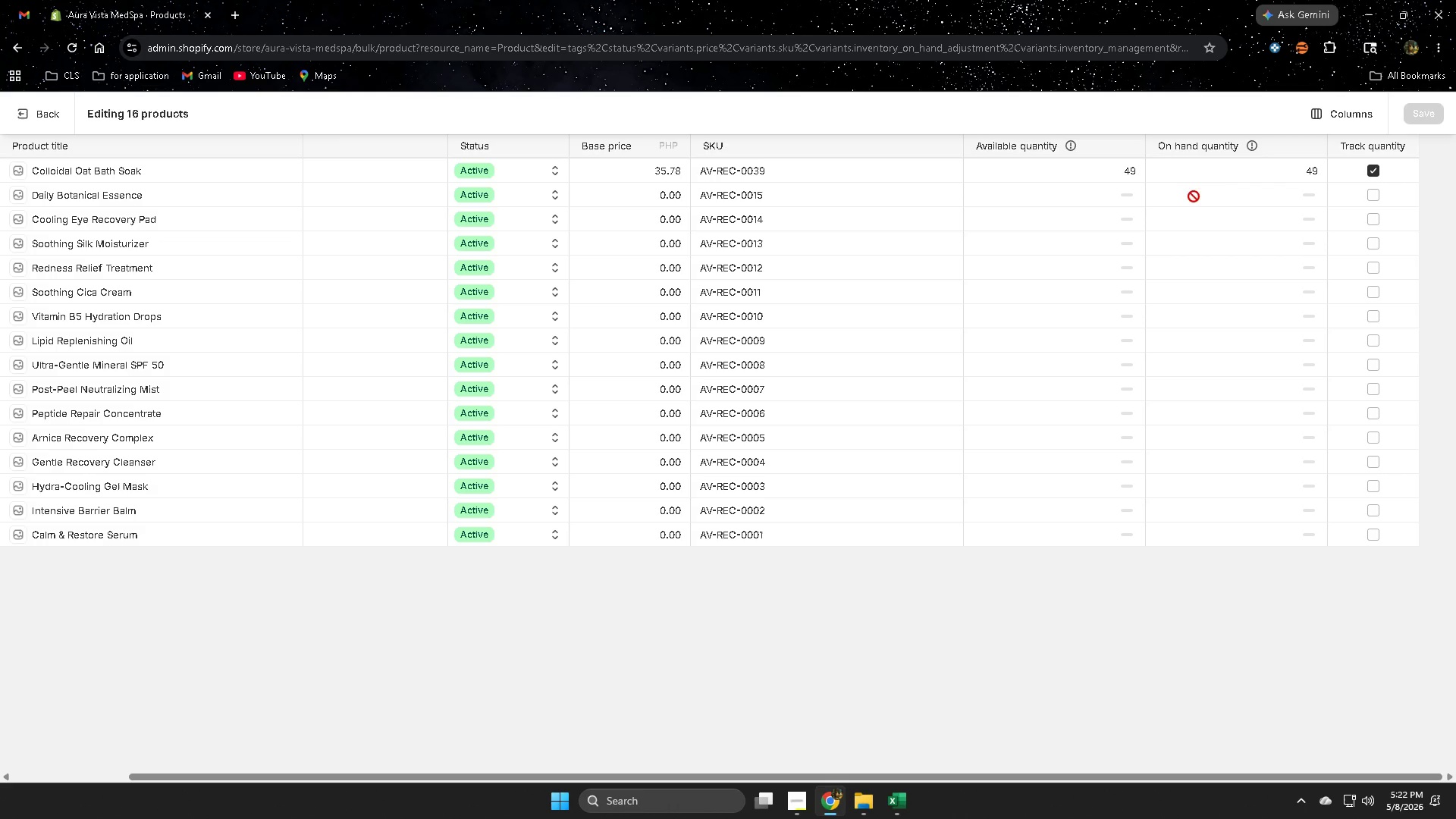 
triple_click([1217, 196])
 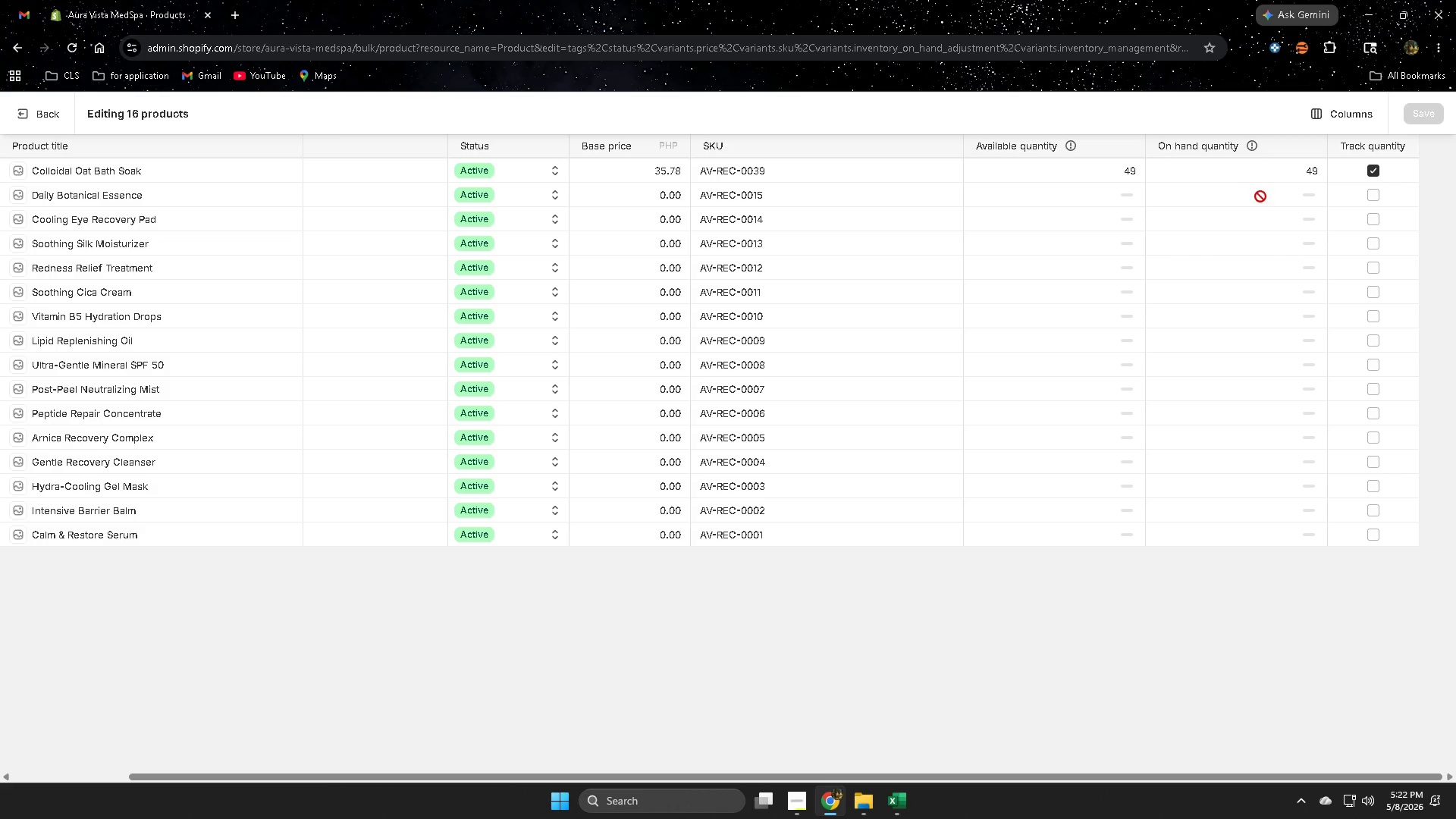 
triple_click([1263, 196])
 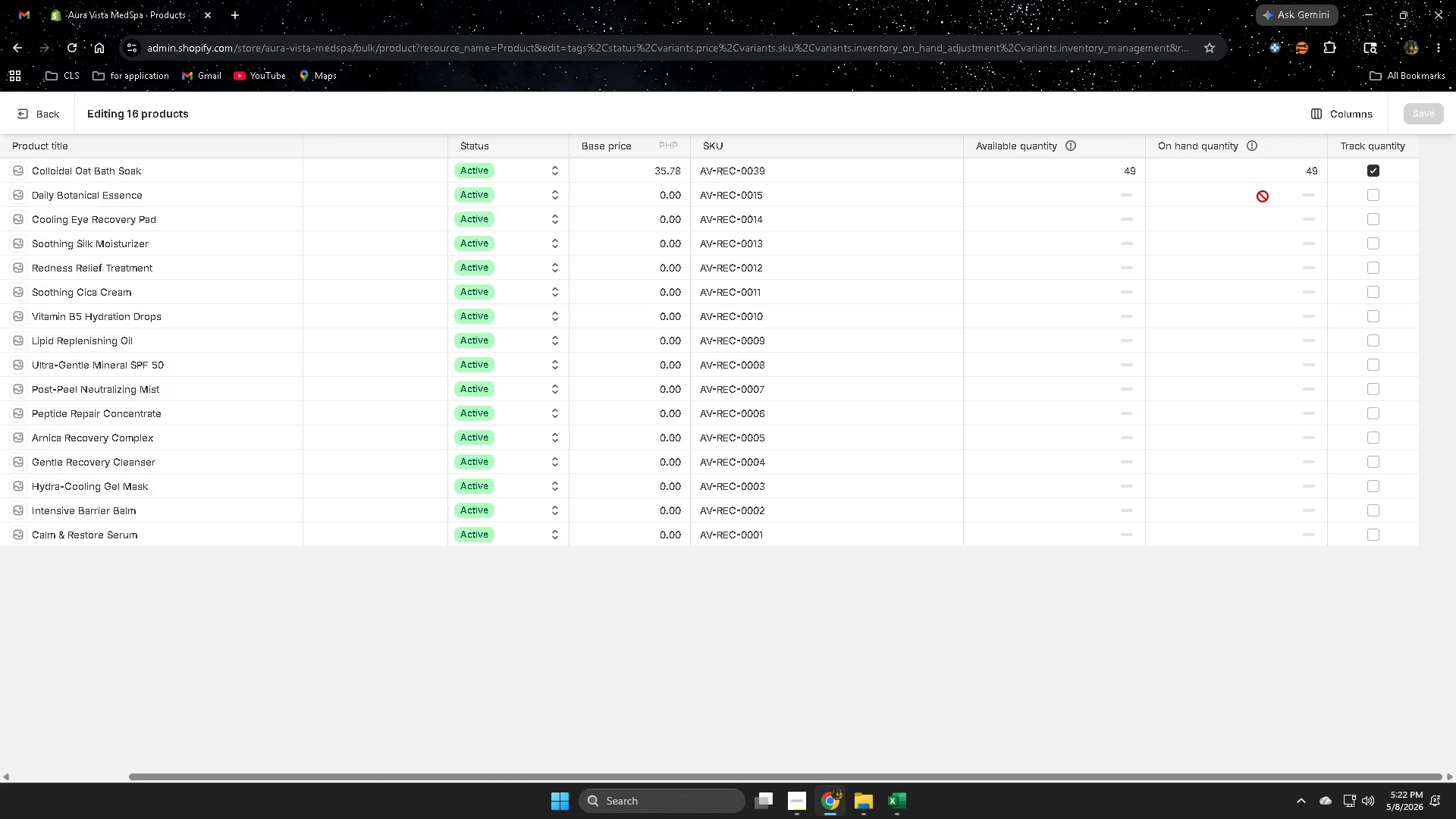 
triple_click([1263, 196])
 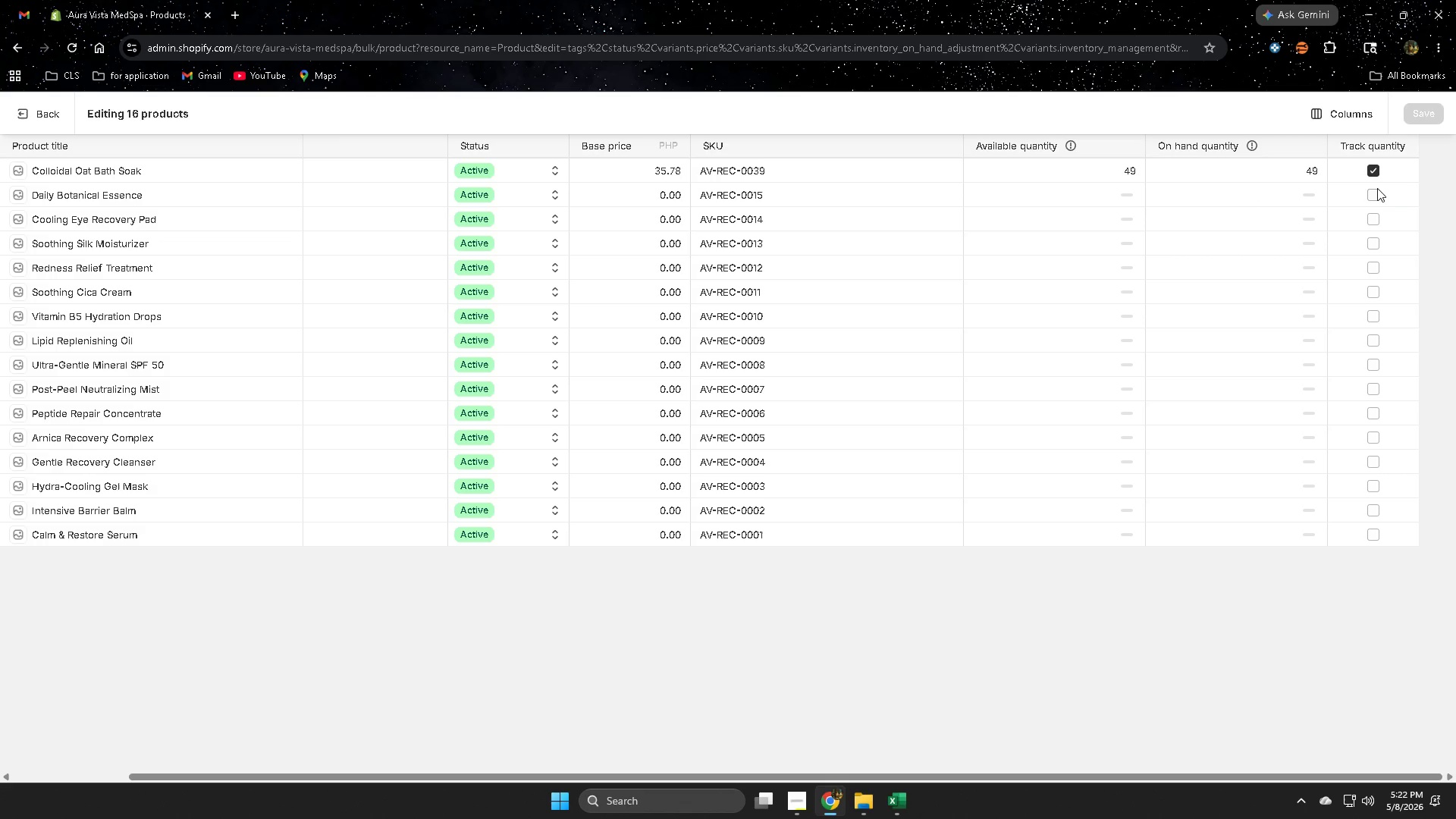 
left_click([1373, 195])
 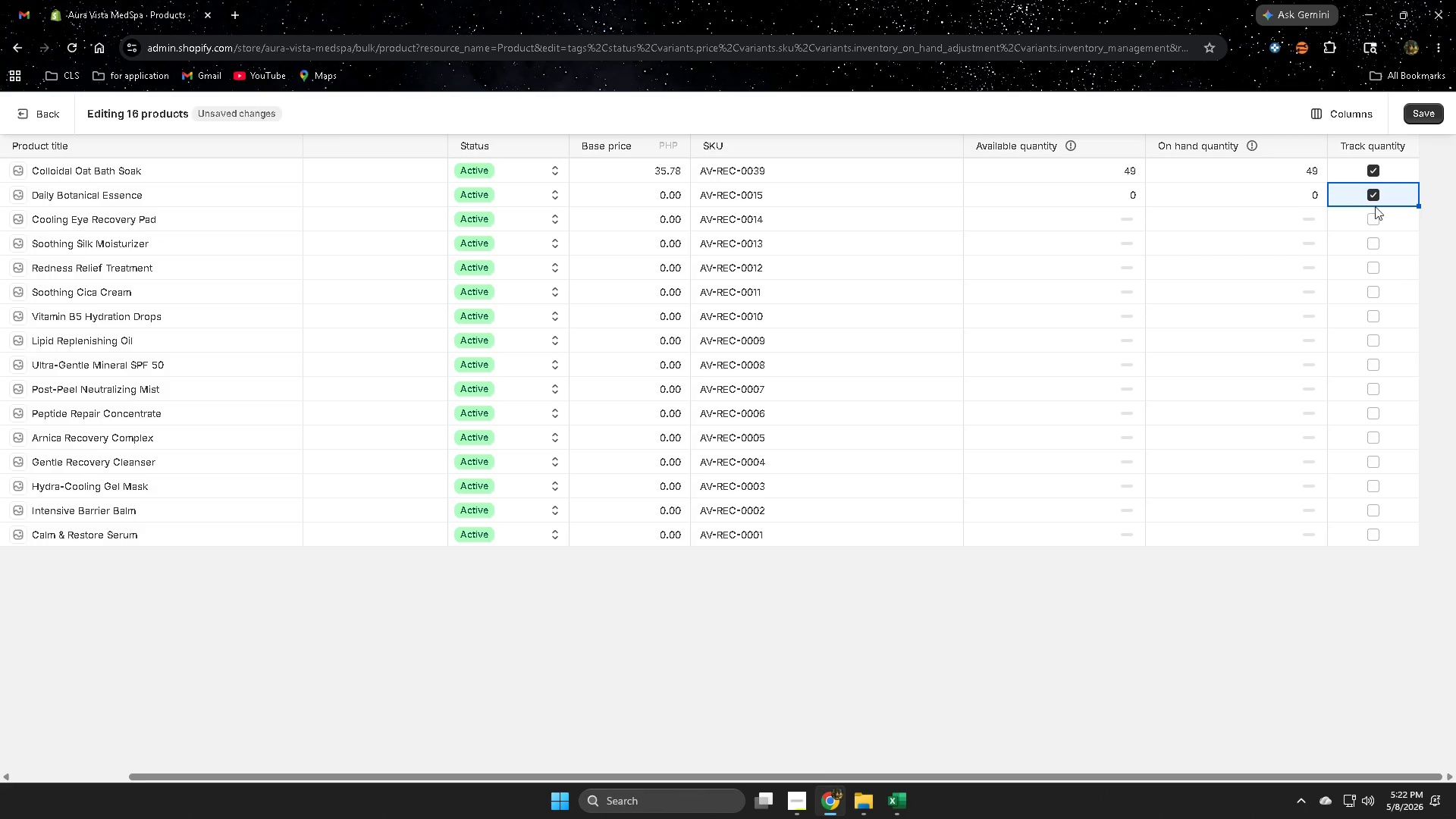 
left_click([1293, 199])
 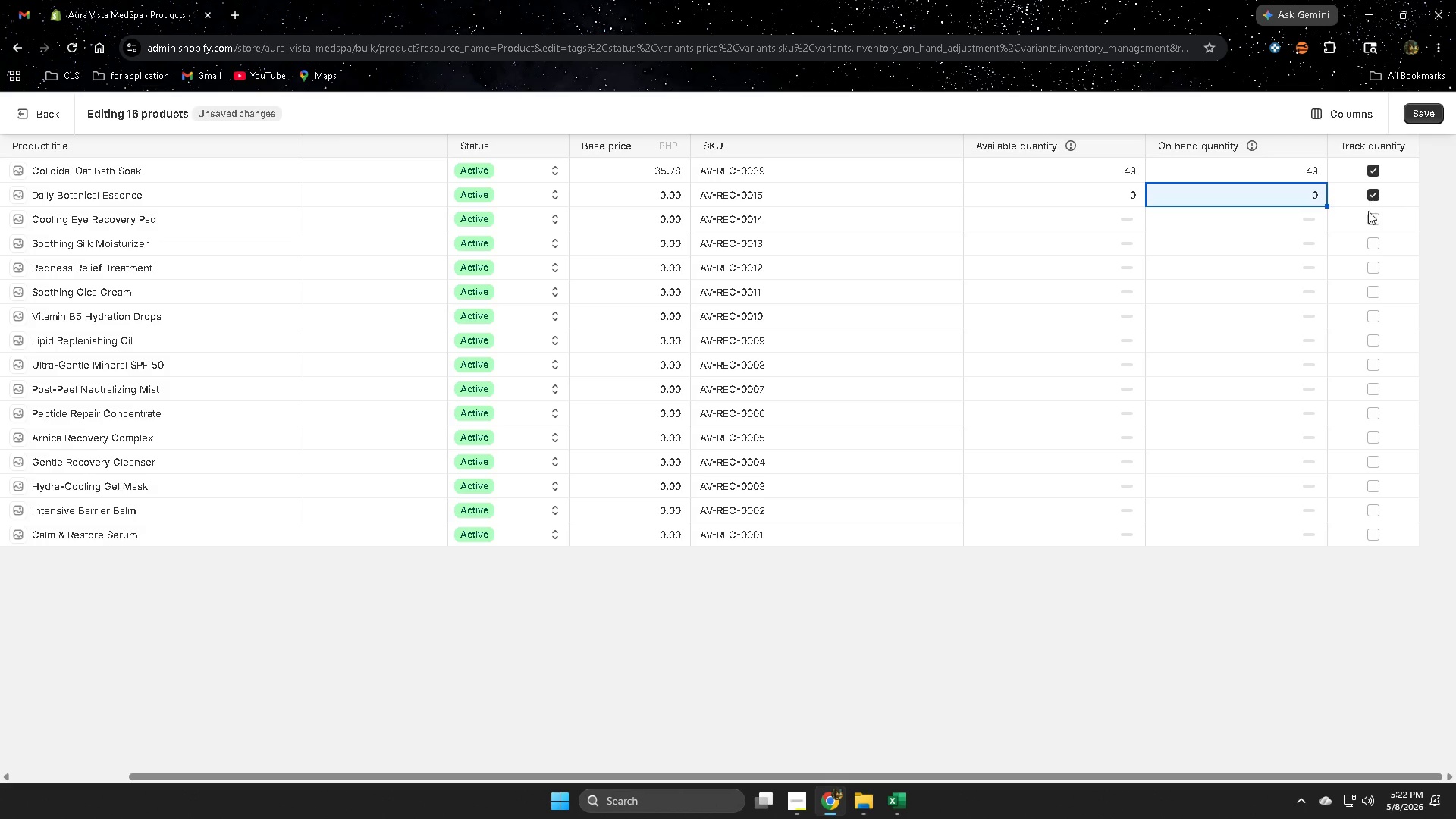 
left_click([1379, 222])
 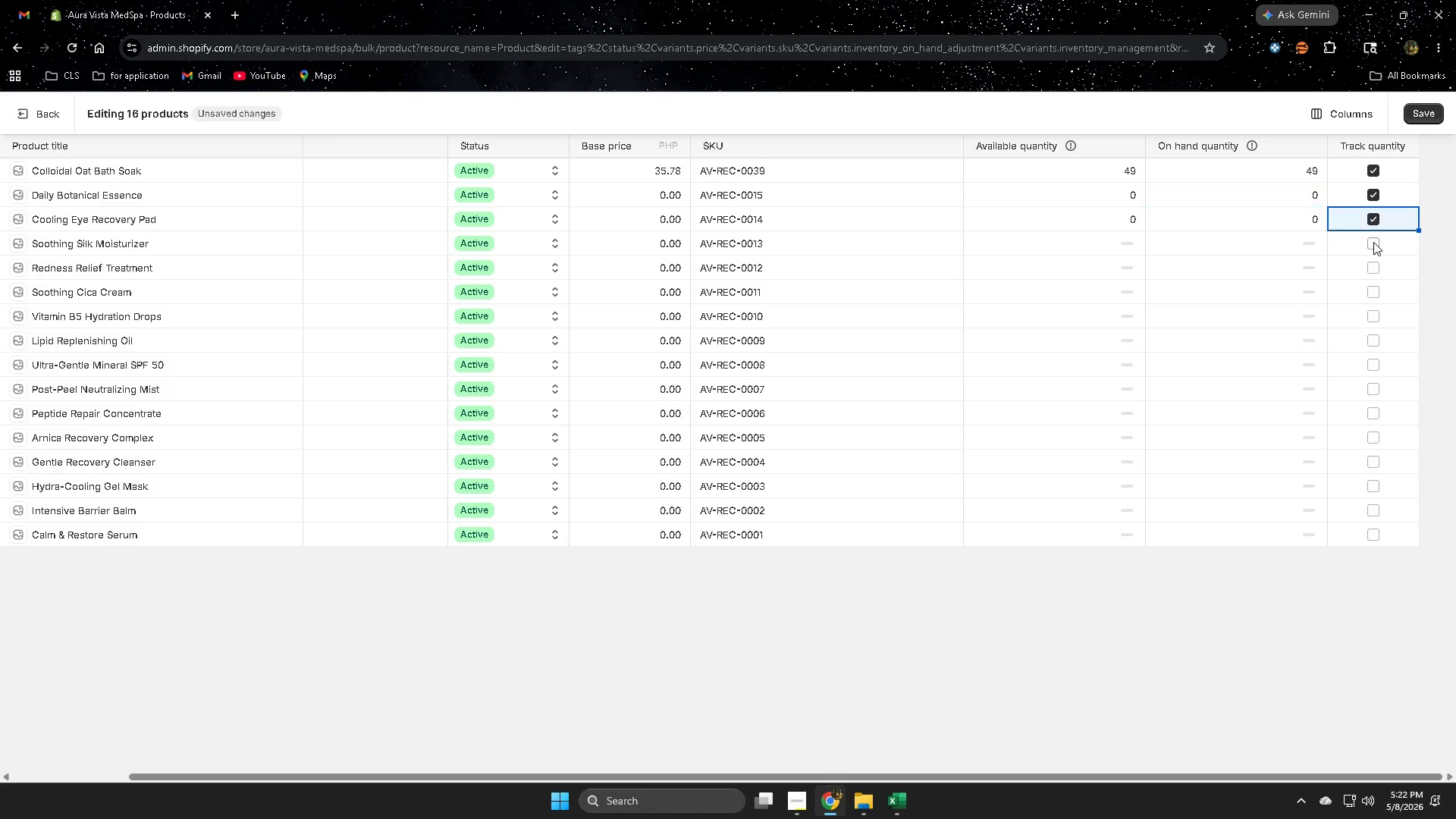 
left_click_drag(start_coordinate=[1373, 242], to_coordinate=[1373, 246])
 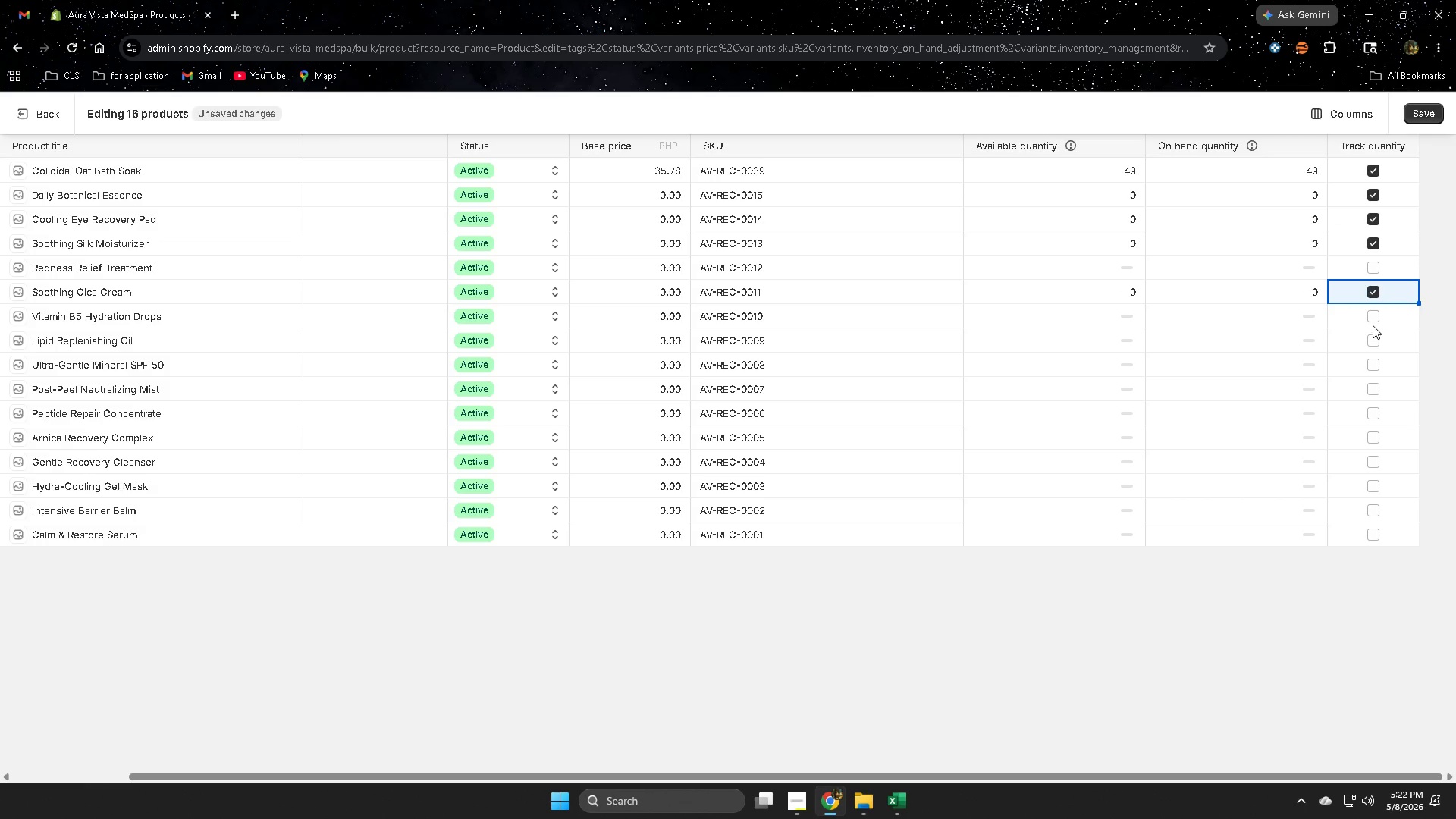 
left_click([1374, 268])
 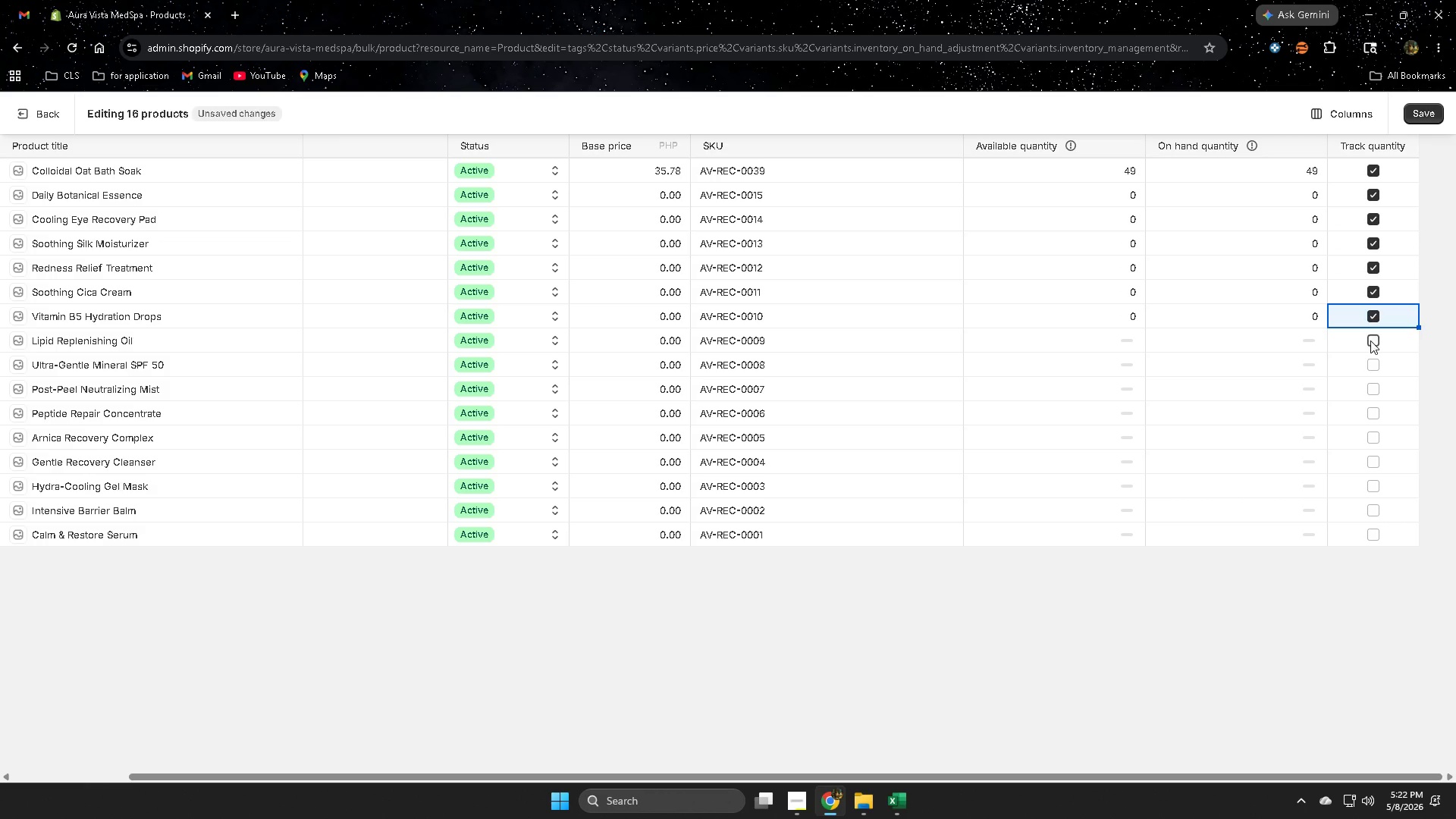 
triple_click([1375, 369])
 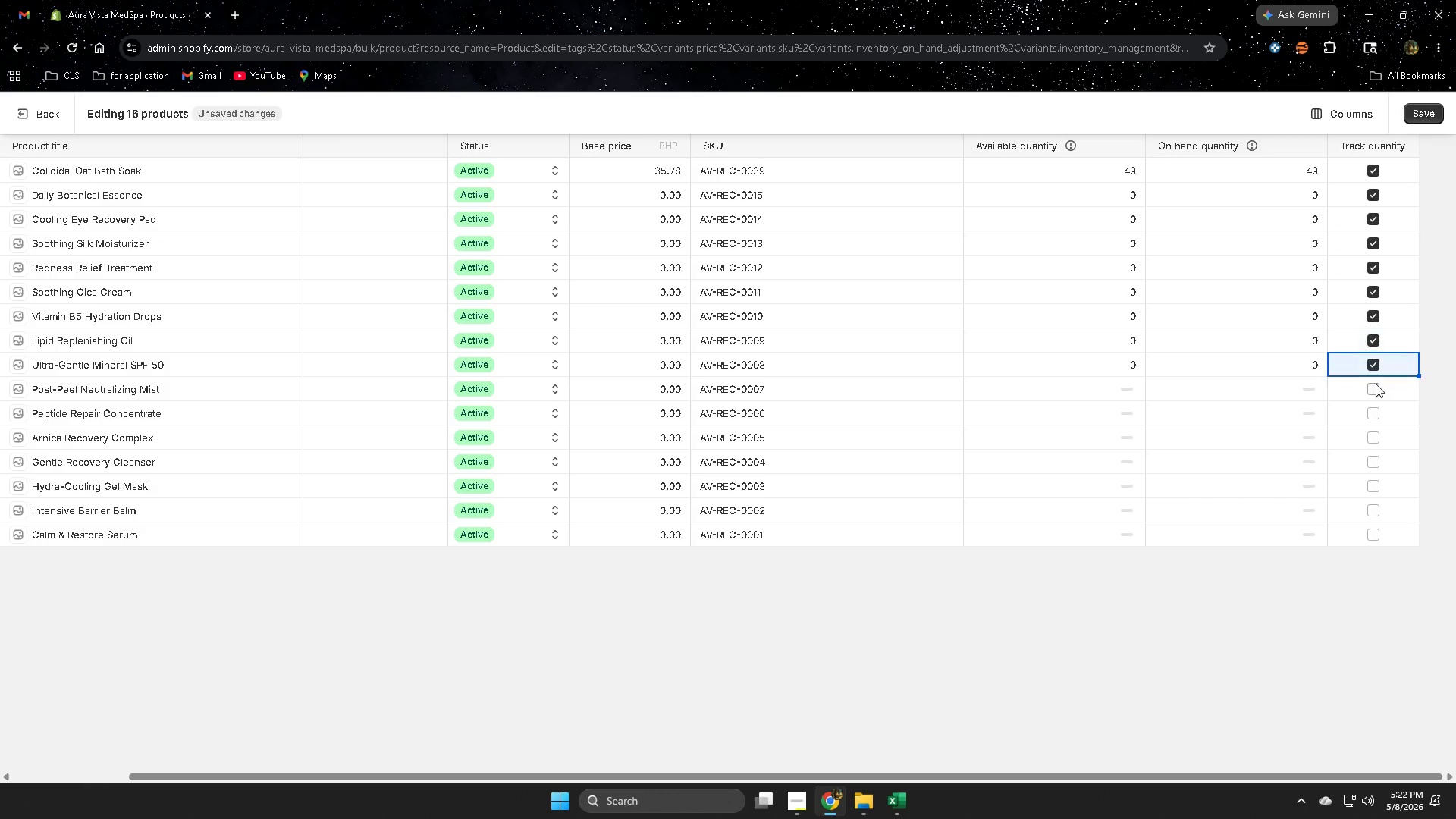 
triple_click([1376, 384])
 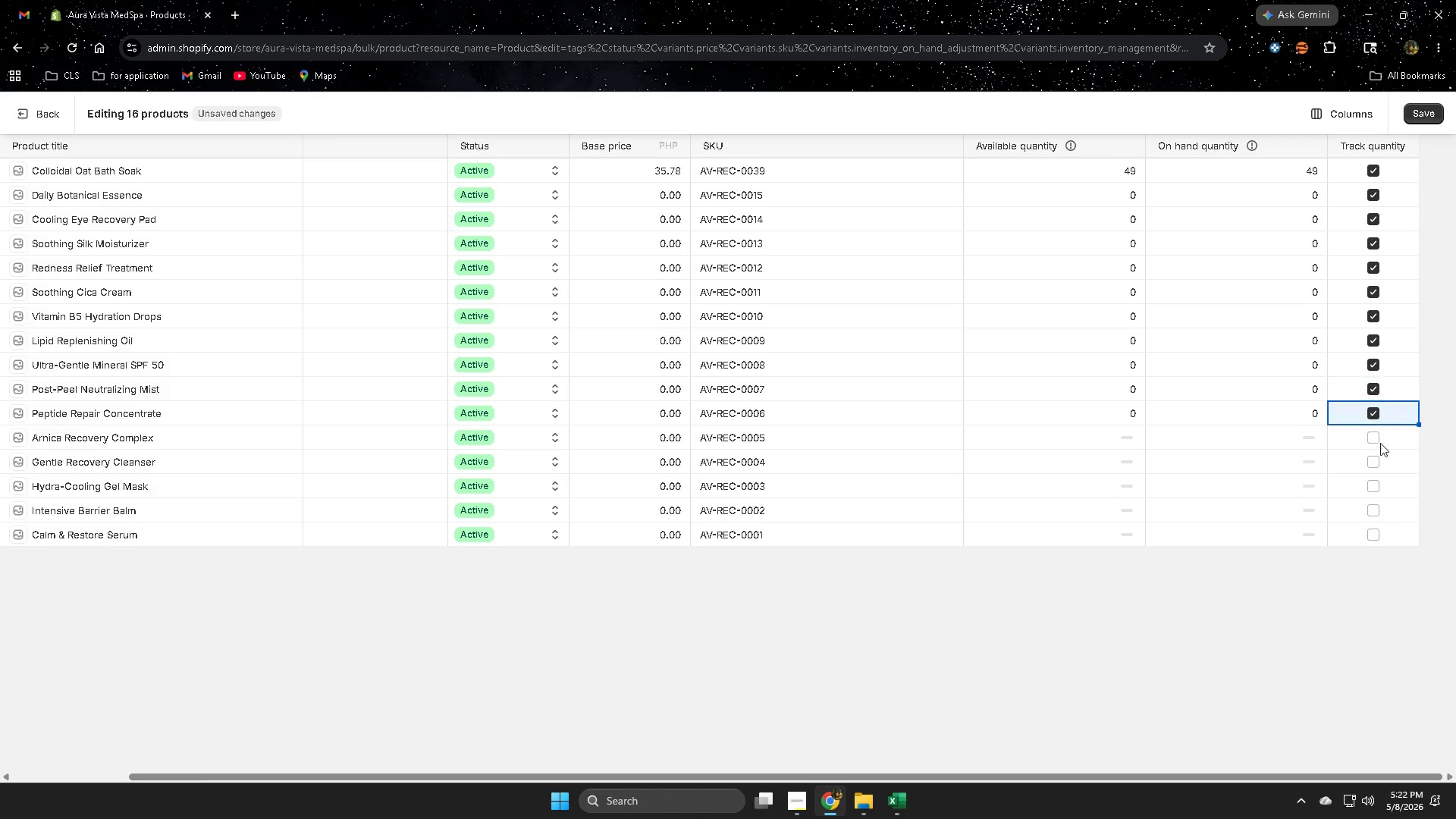 
double_click([1379, 442])
 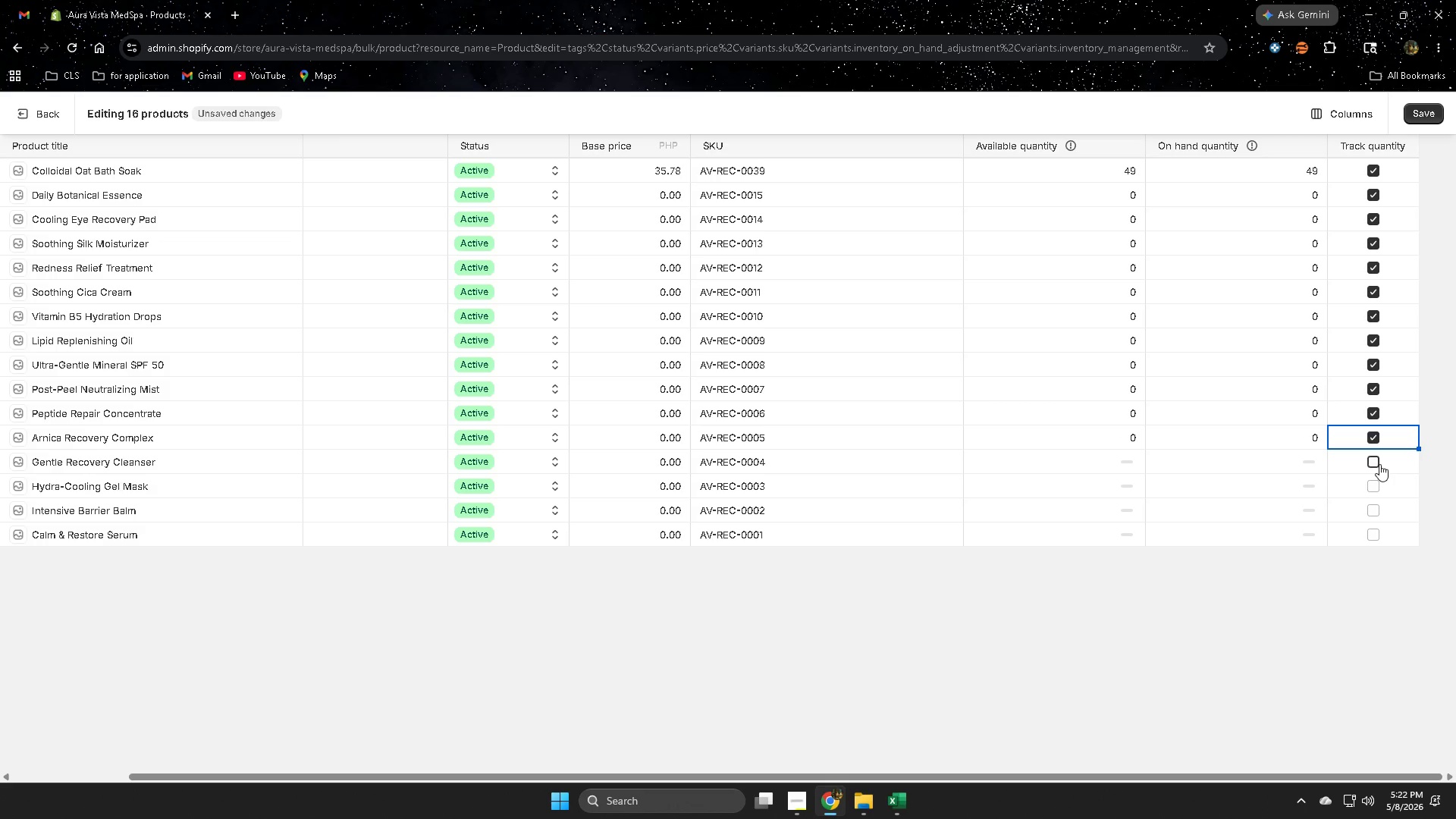 
left_click_drag(start_coordinate=[1374, 487], to_coordinate=[1374, 491])
 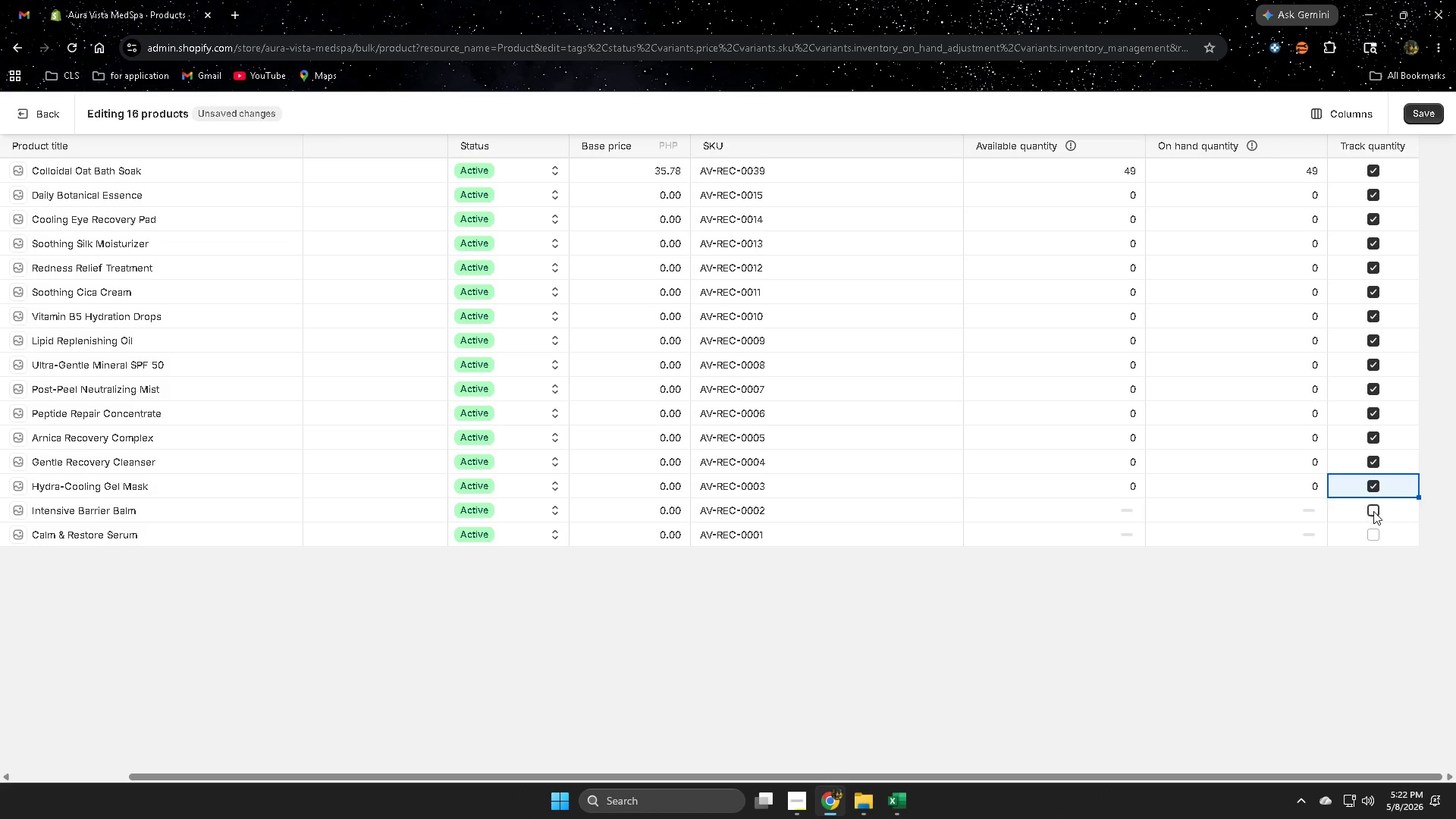 
double_click([1373, 528])
 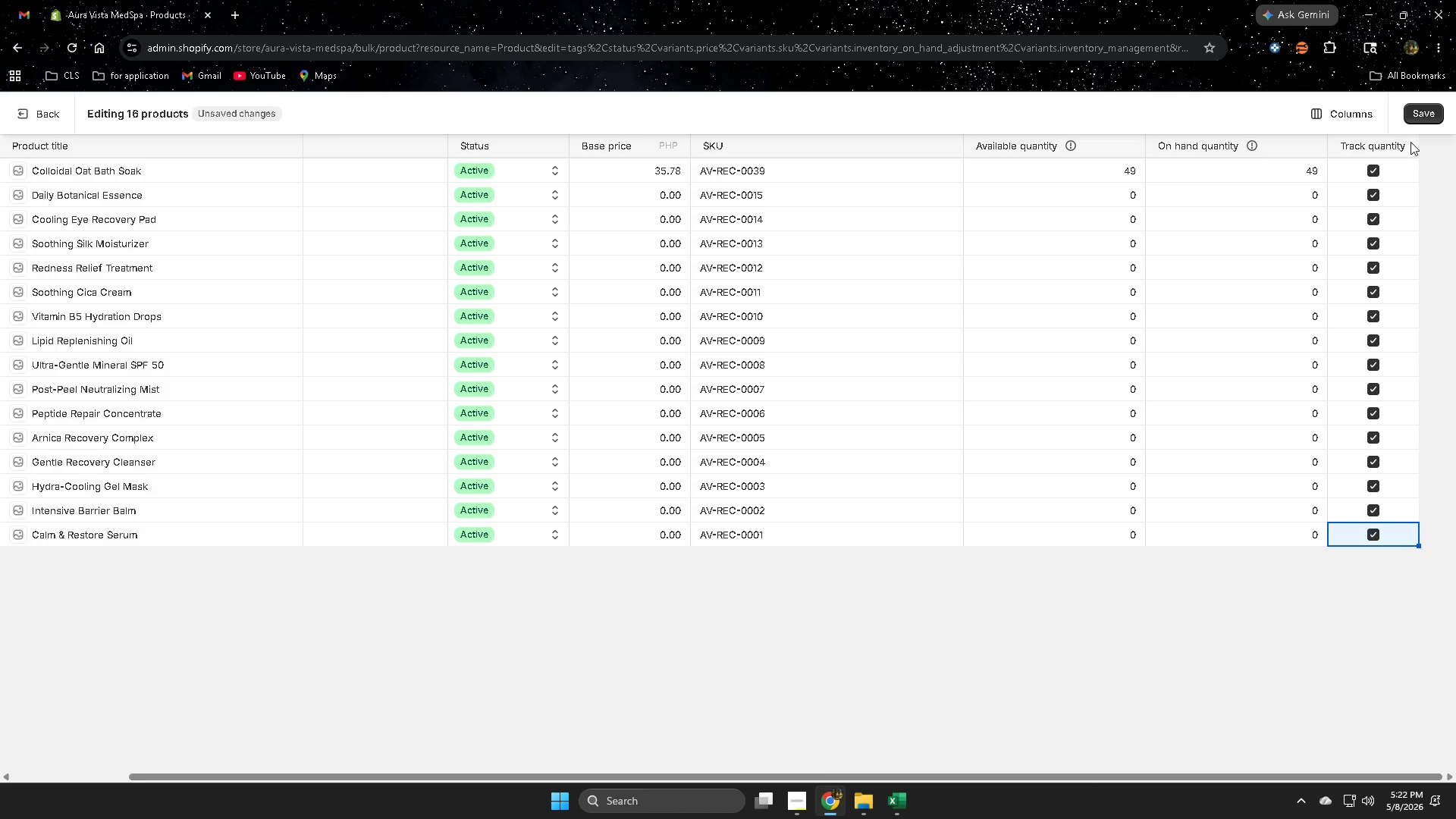 
left_click([1428, 119])
 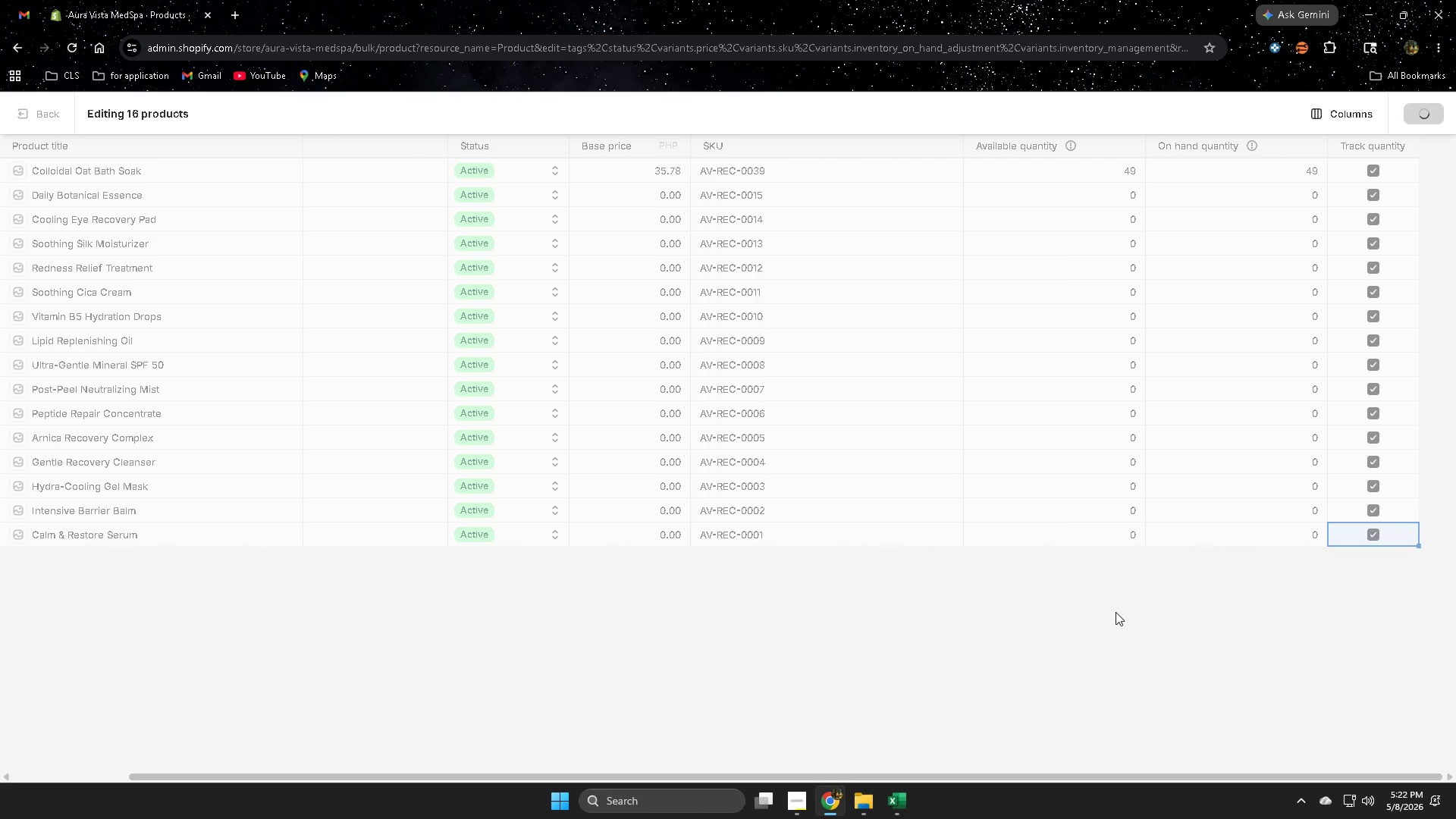 
wait(5.03)
 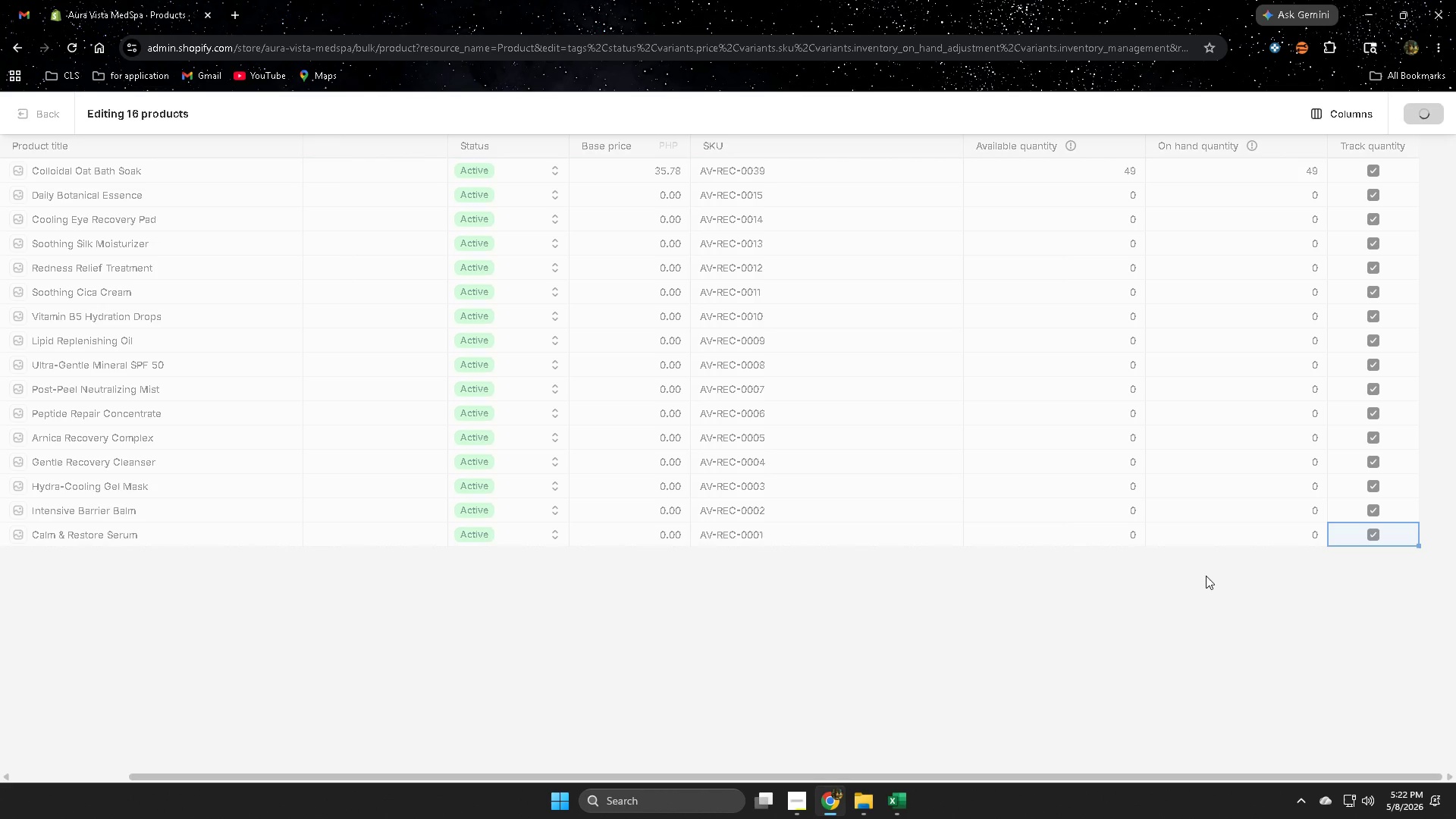 
scroll: coordinate [934, 673], scroll_direction: up, amount: 1.0
 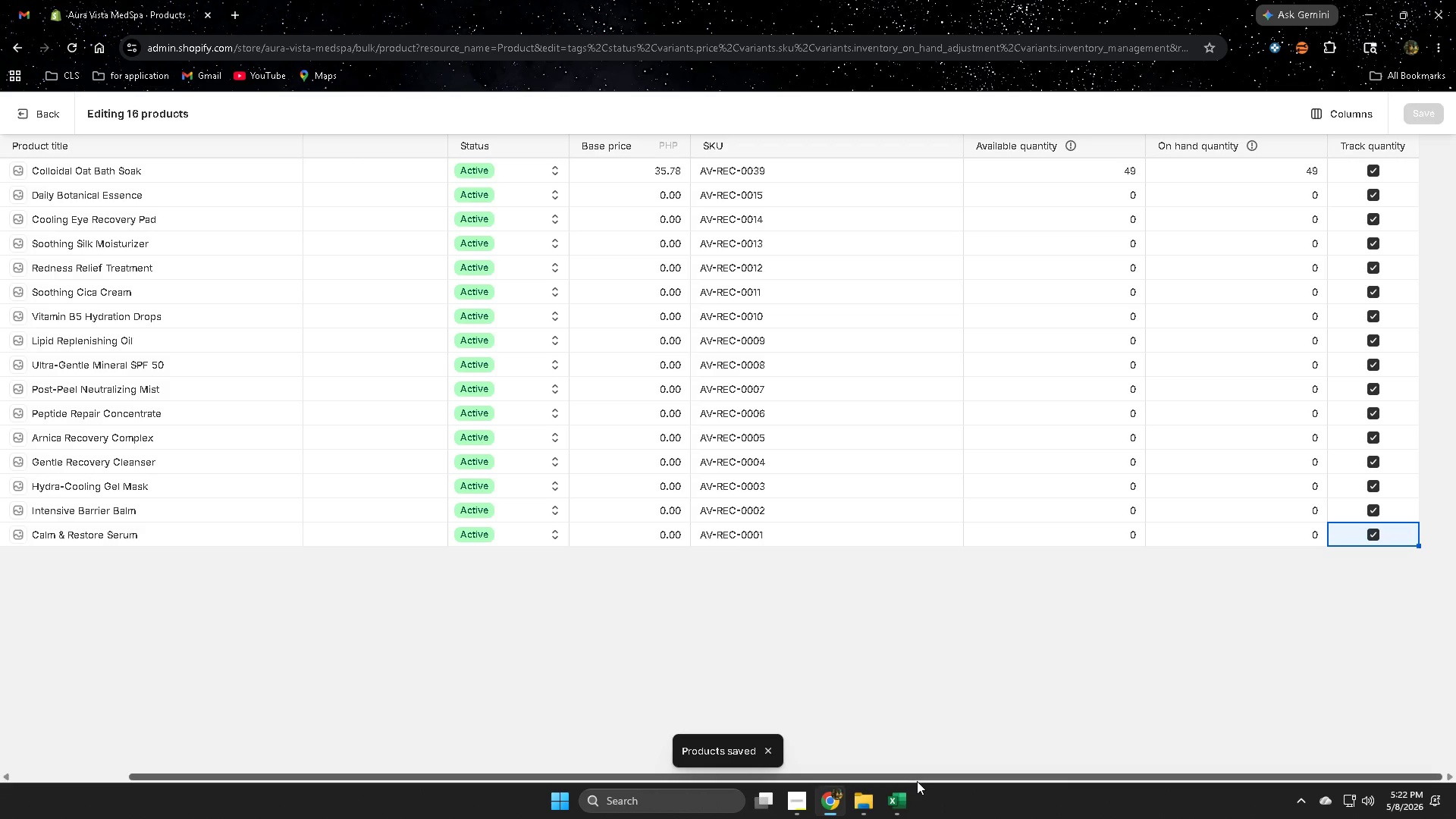 
left_click_drag(start_coordinate=[918, 778], to_coordinate=[626, 770])
 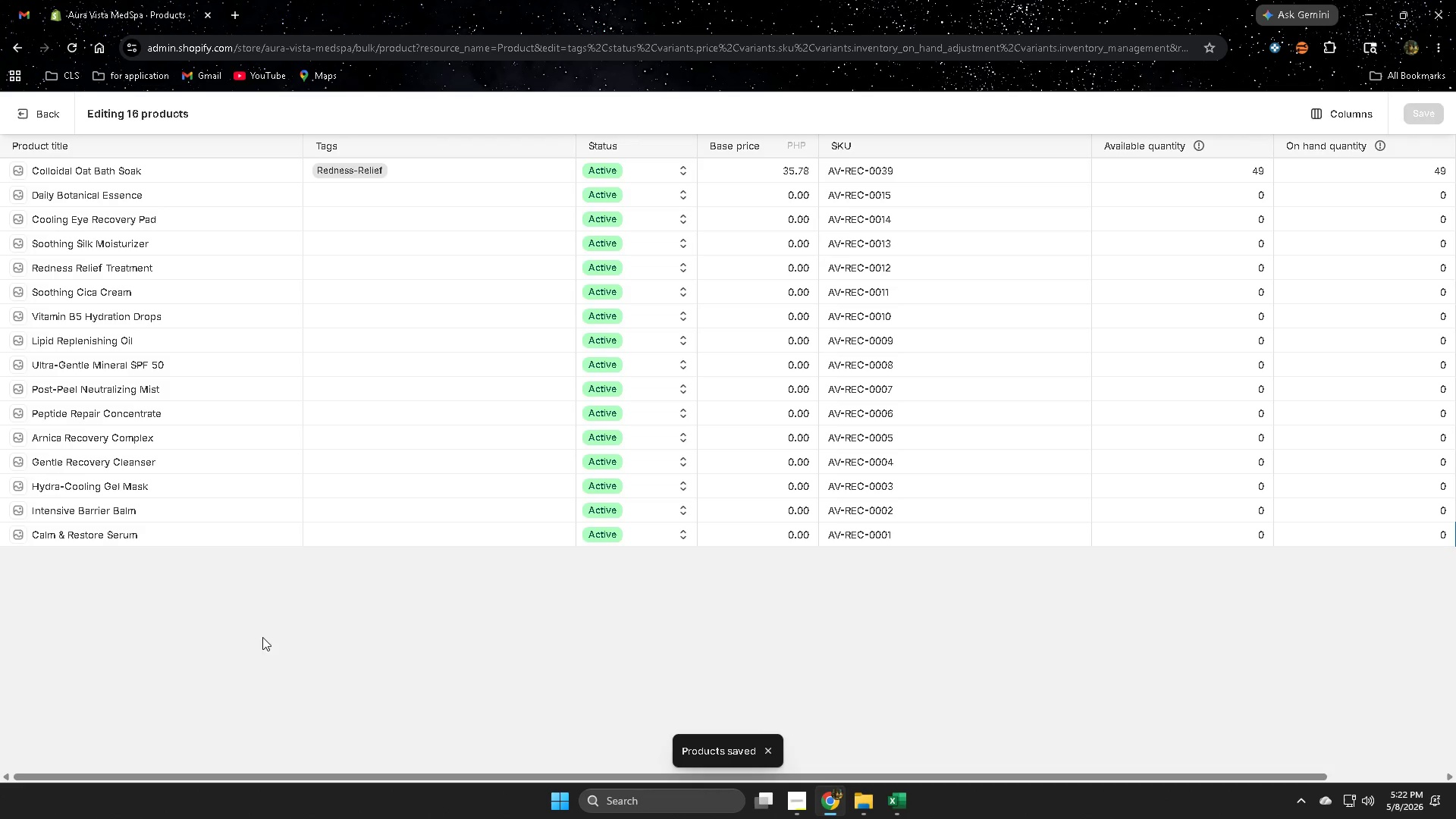 
scroll: coordinate [280, 629], scroll_direction: up, amount: 2.0
 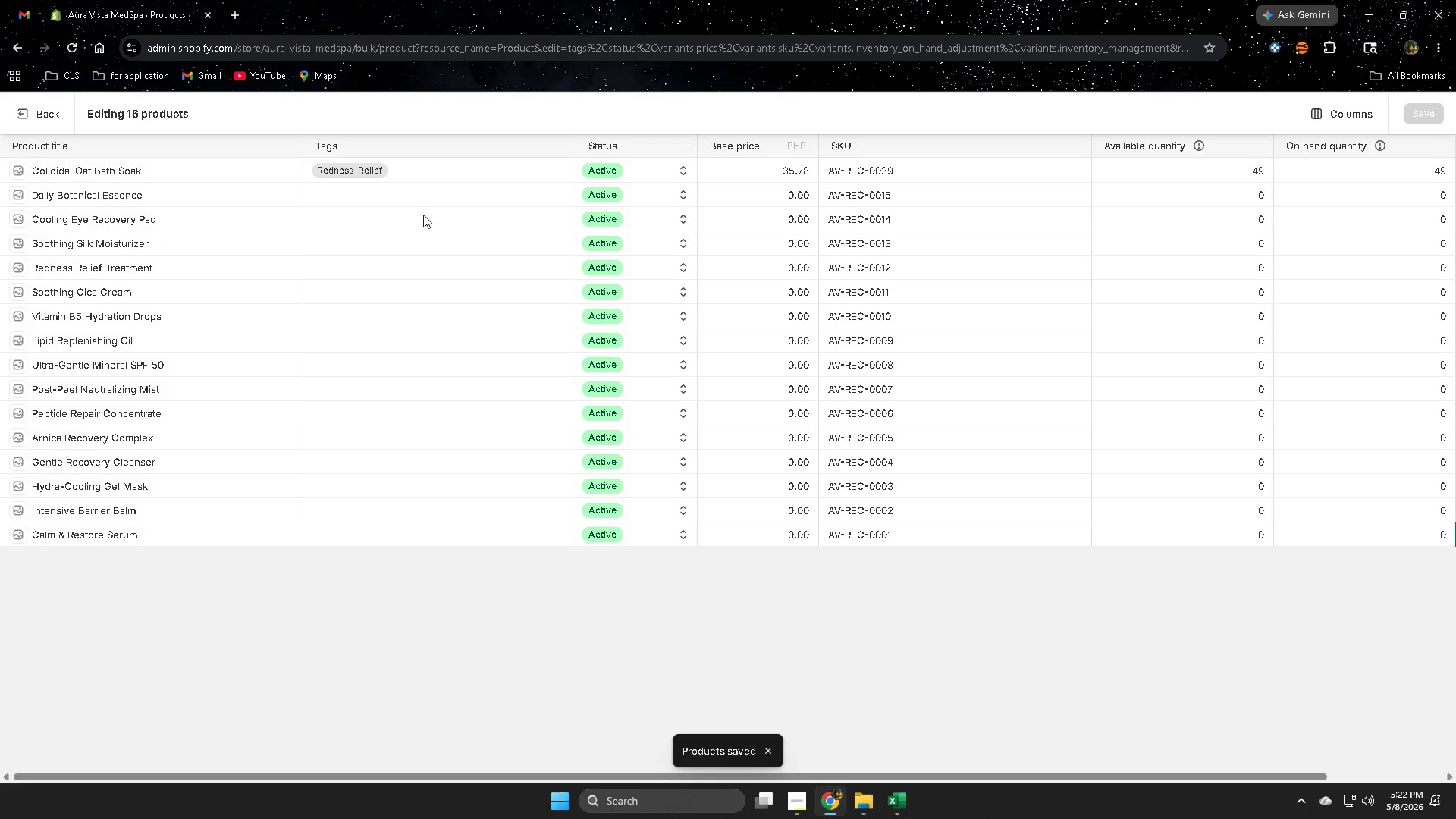 
left_click([422, 200])
 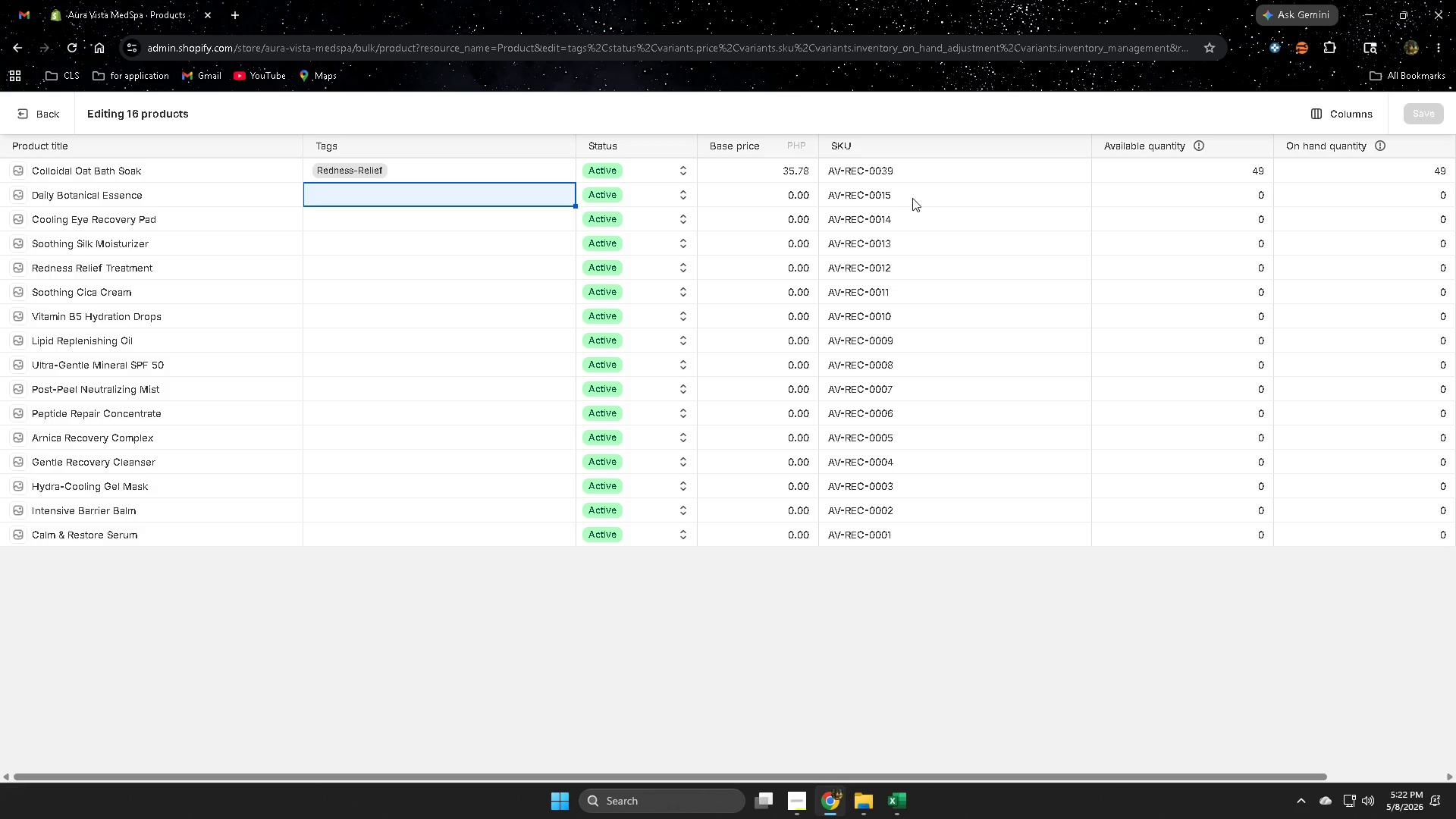 
double_click([912, 198])
 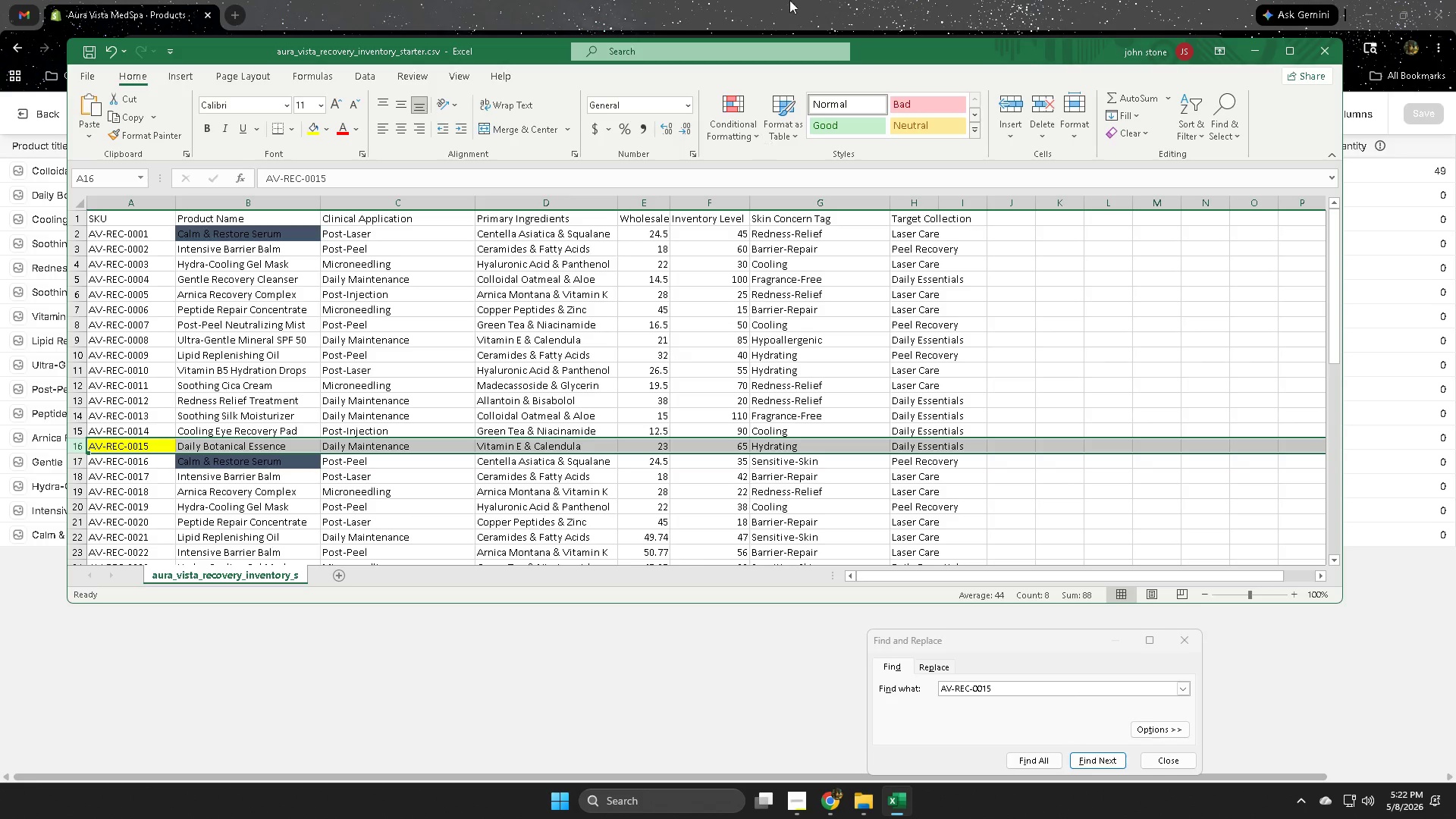 
wait(7.31)
 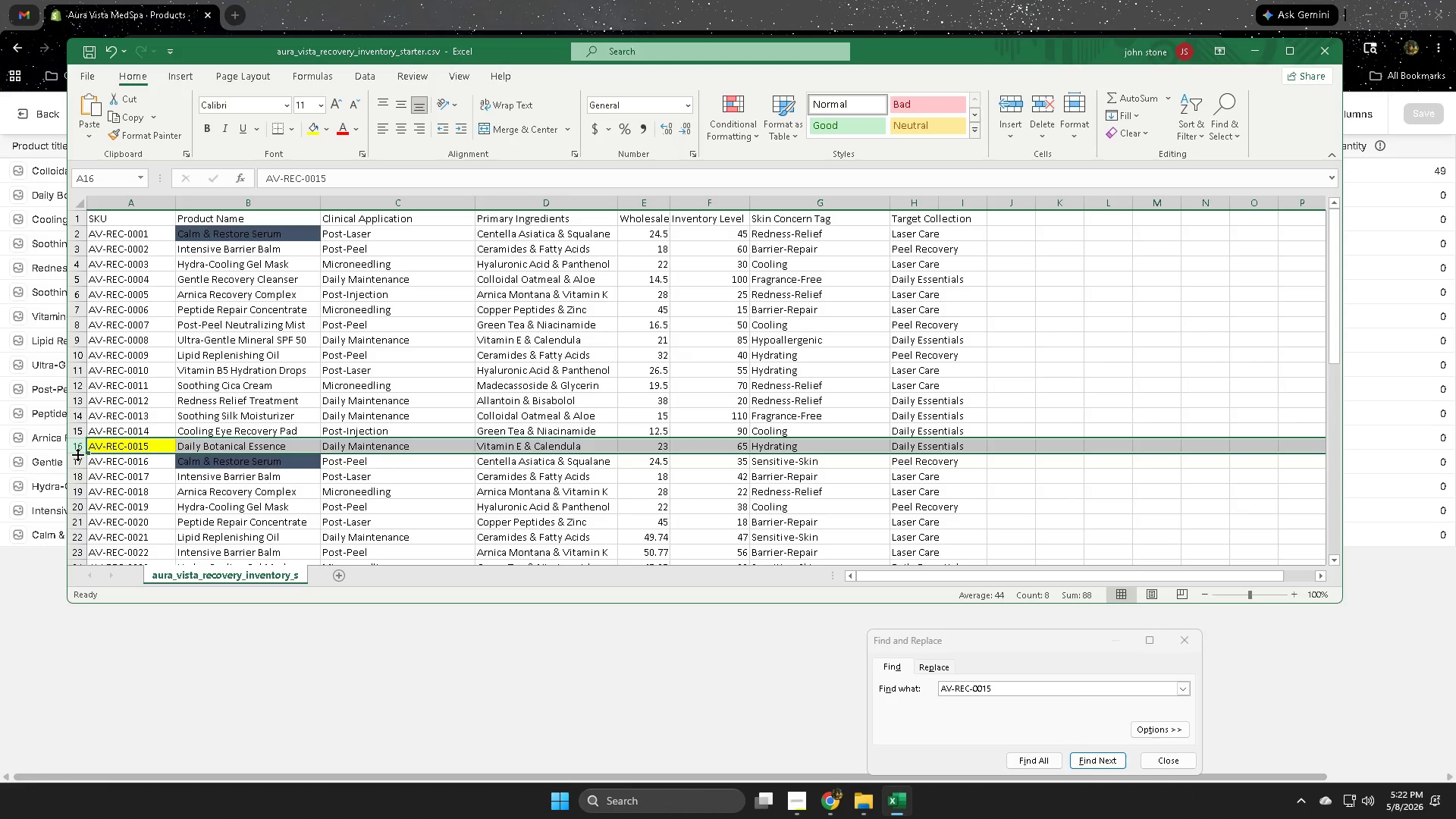 
left_click([871, 0])
 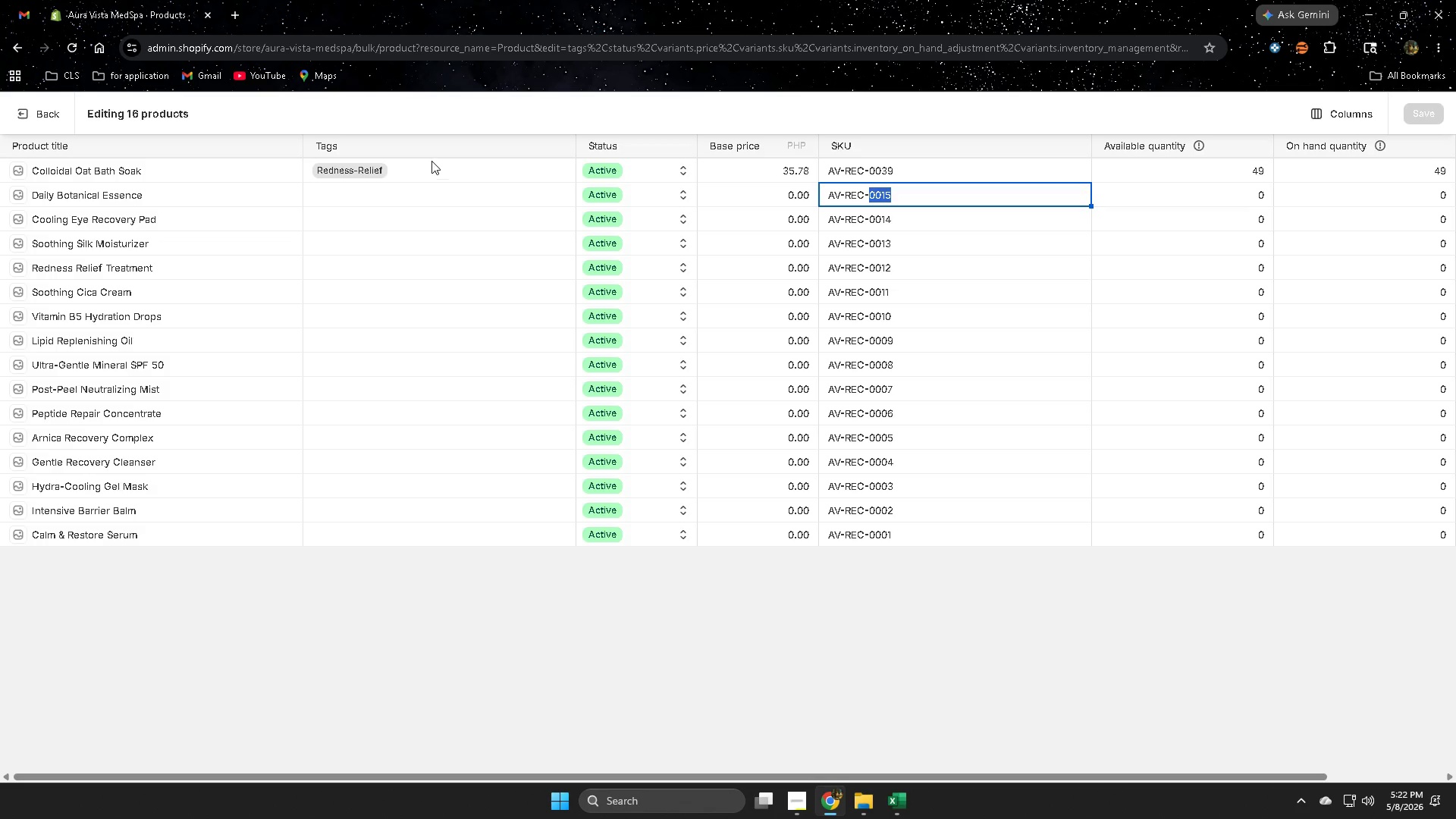 
left_click([416, 198])
 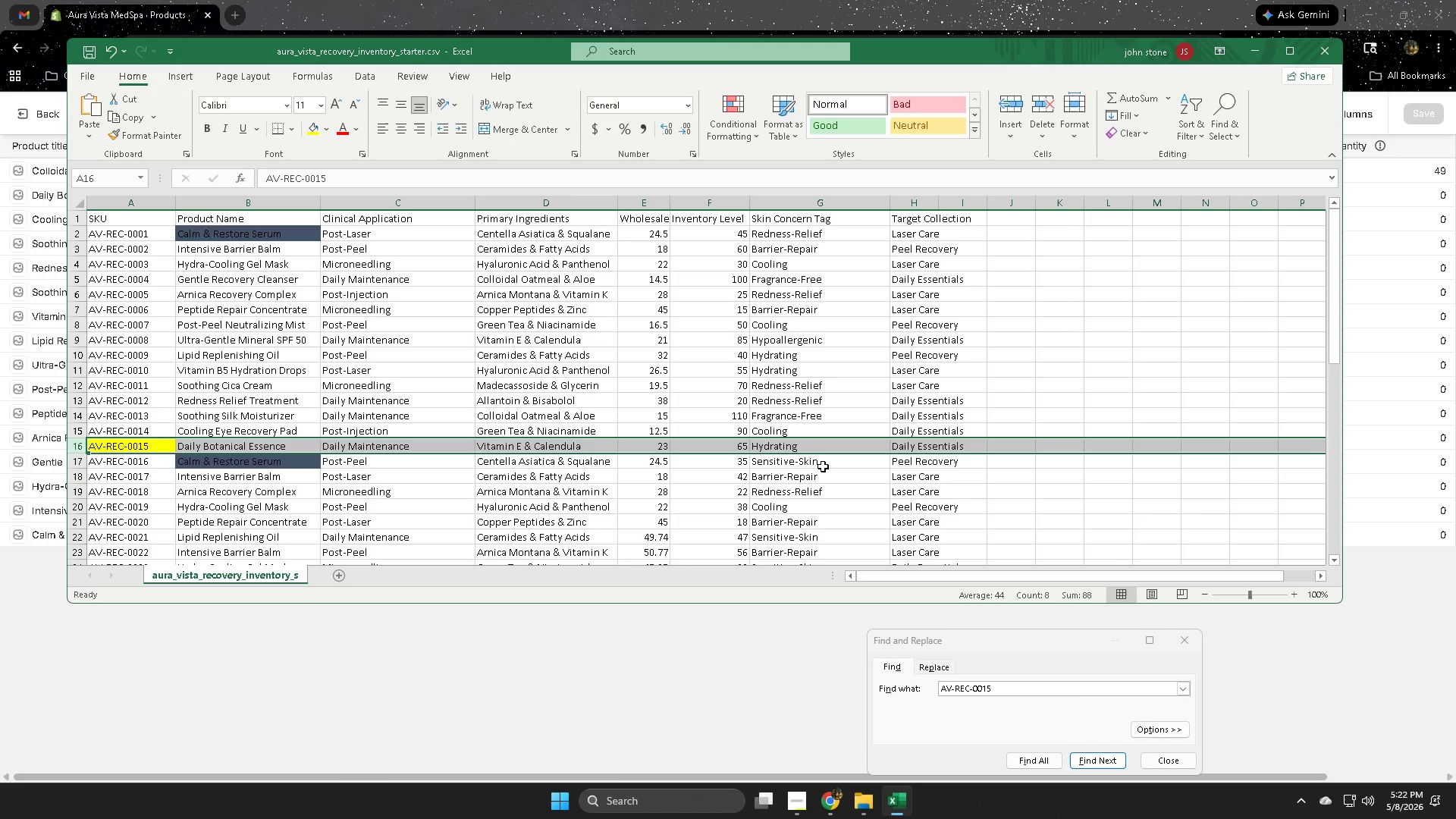 
scroll: coordinate [842, 392], scroll_direction: up, amount: 9.0
 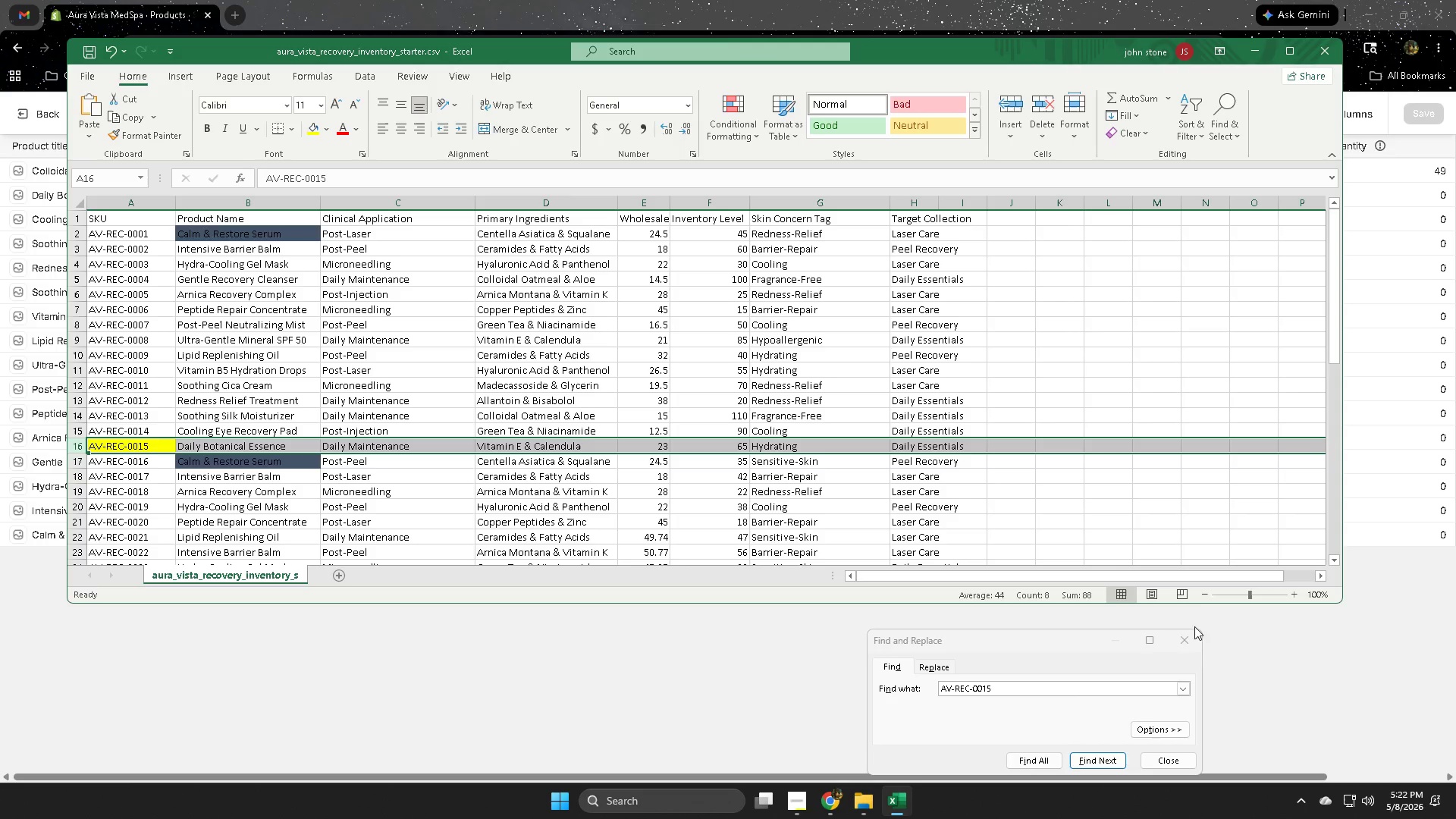 
left_click([1191, 640])
 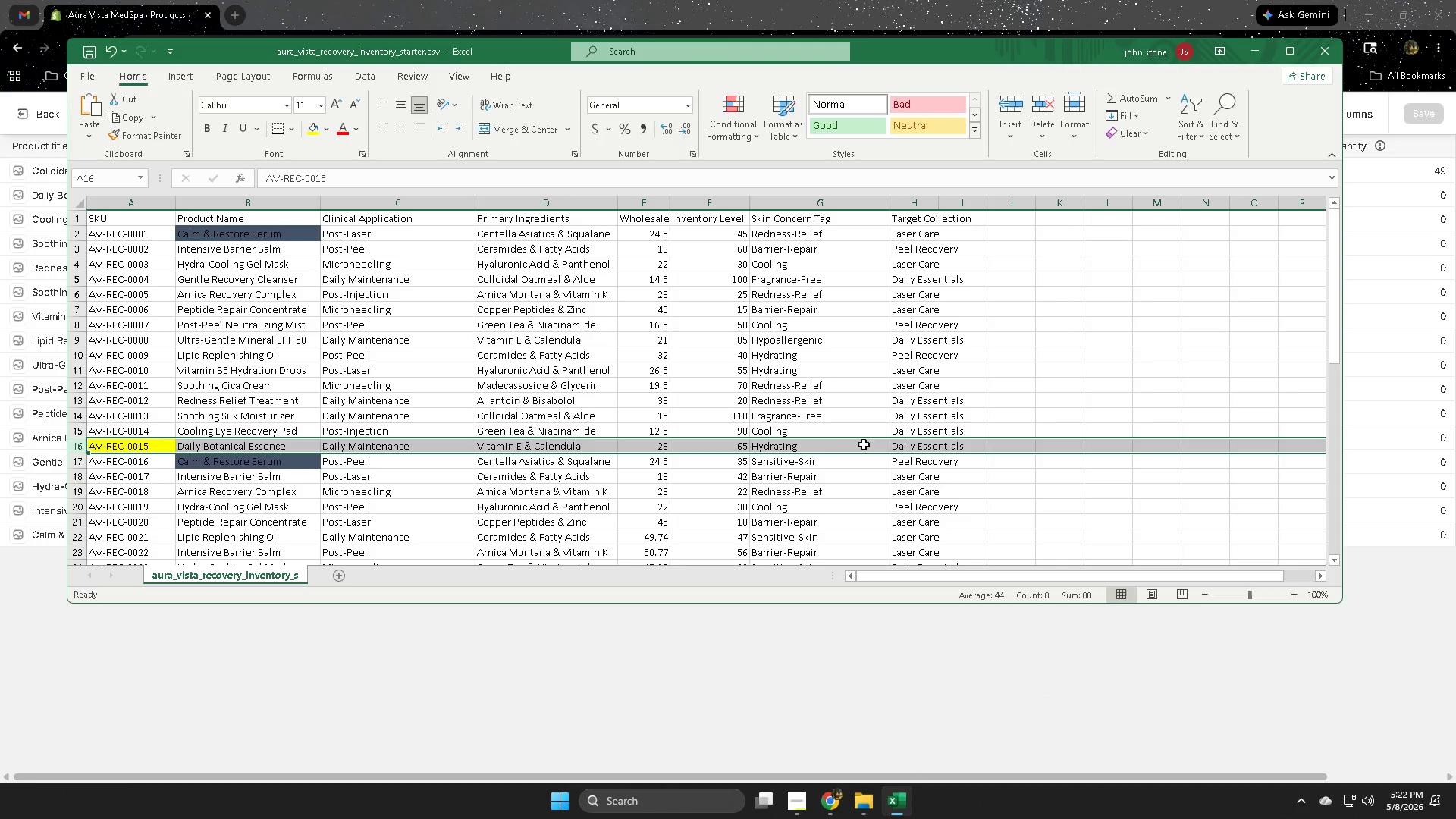 
left_click([833, 419])
 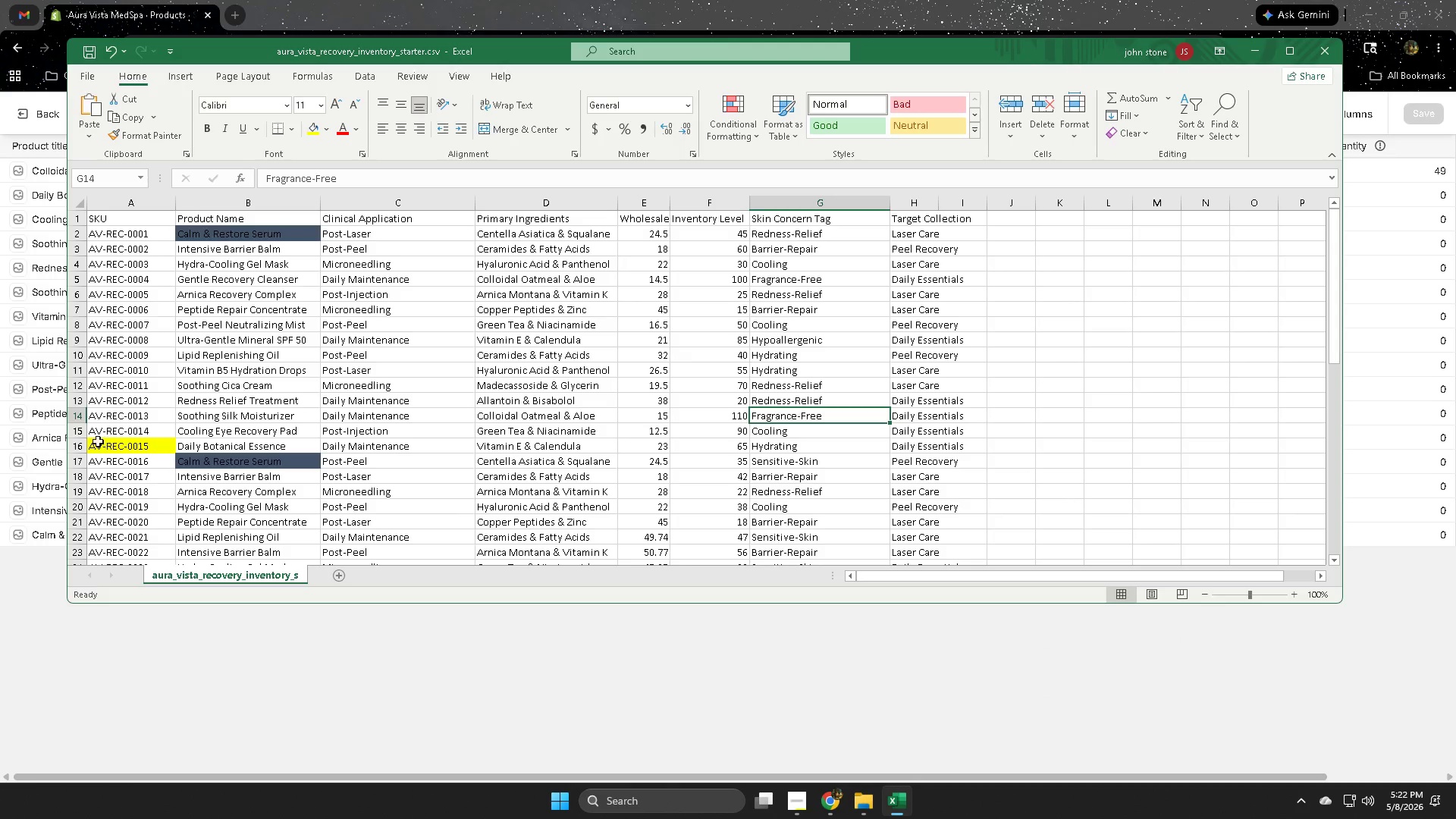 
scroll: coordinate [851, 436], scroll_direction: up, amount: 3.0
 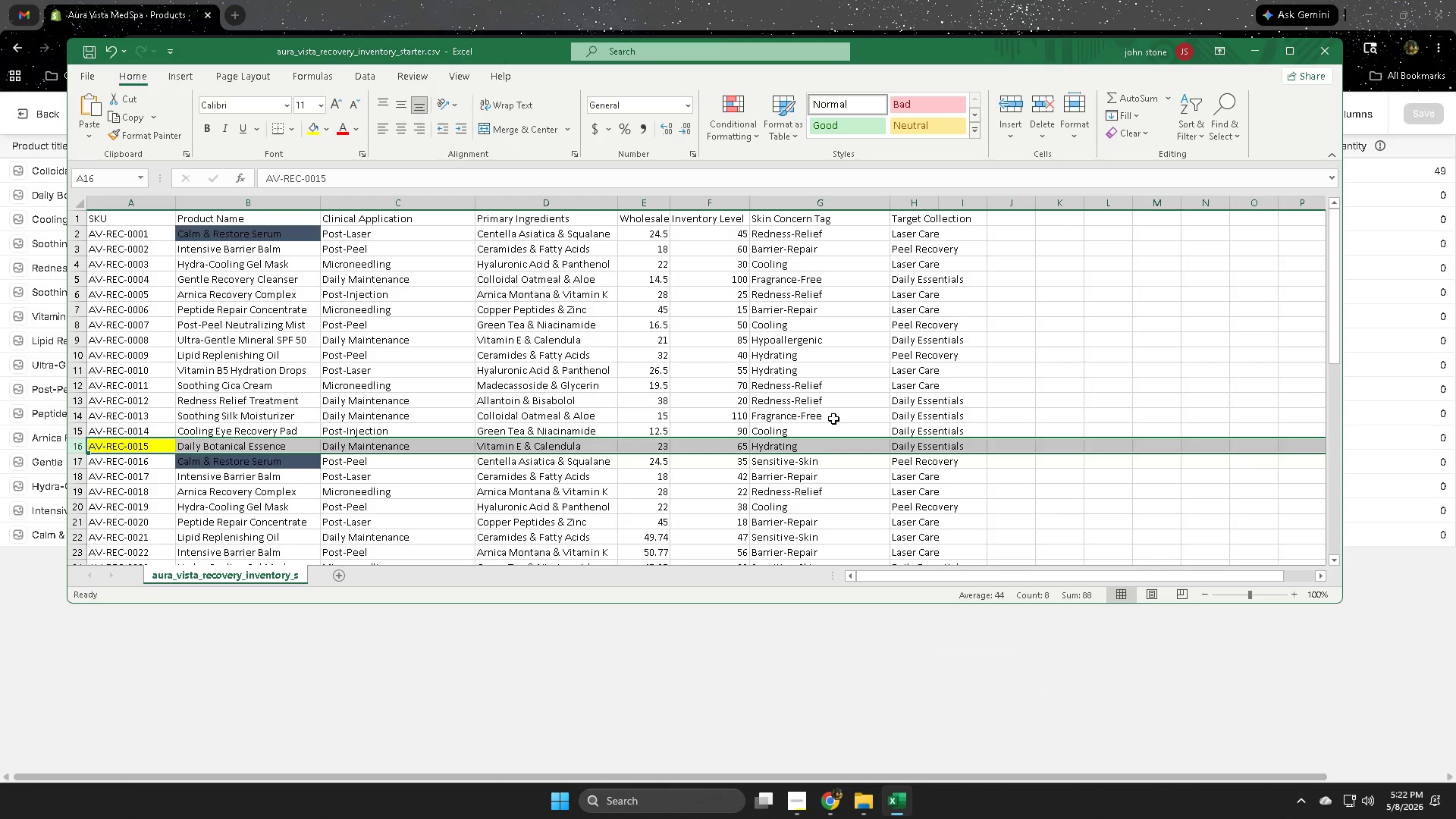 
left_click([75, 447])
 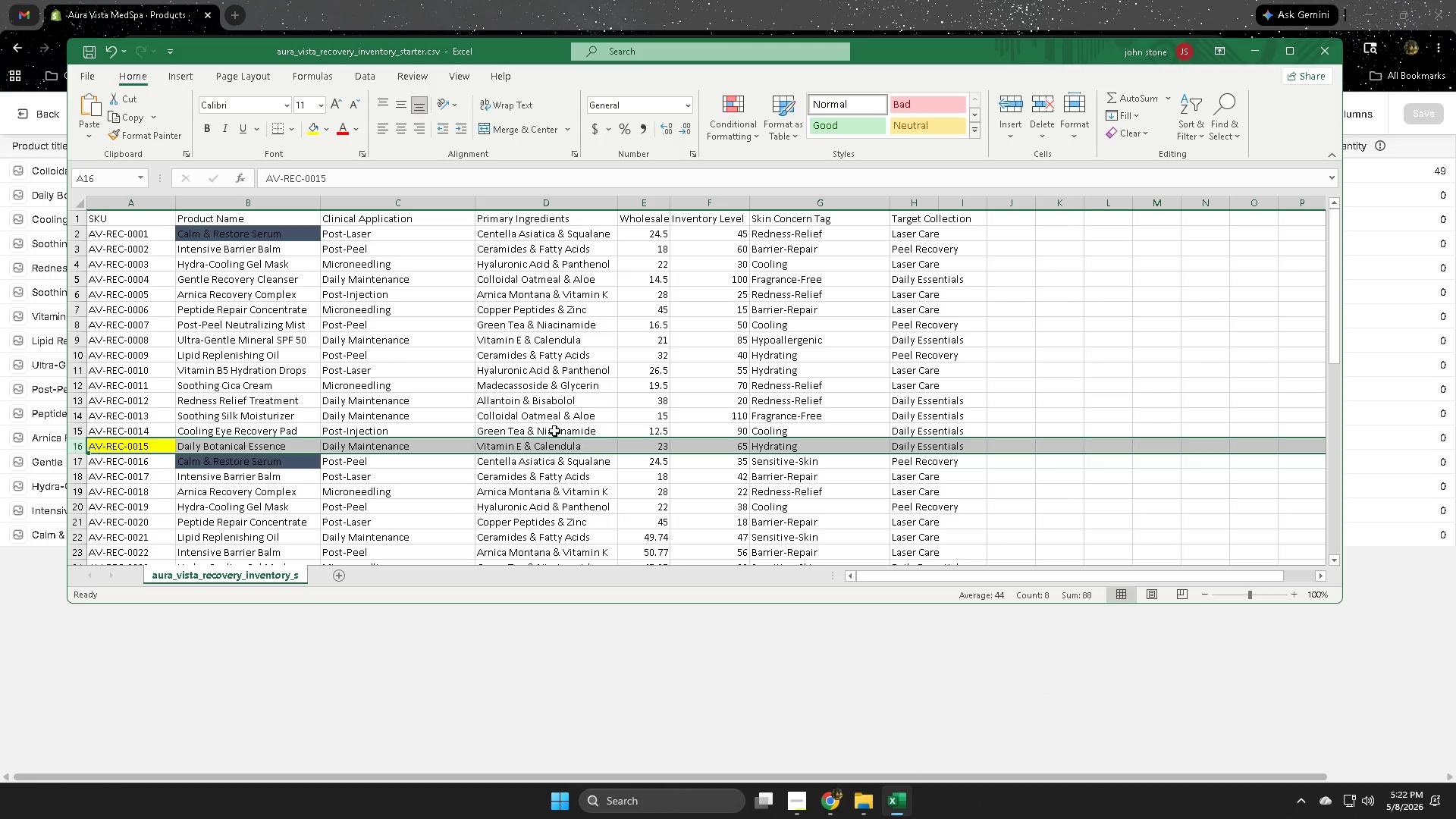 
scroll: coordinate [1211, 450], scroll_direction: up, amount: 7.0
 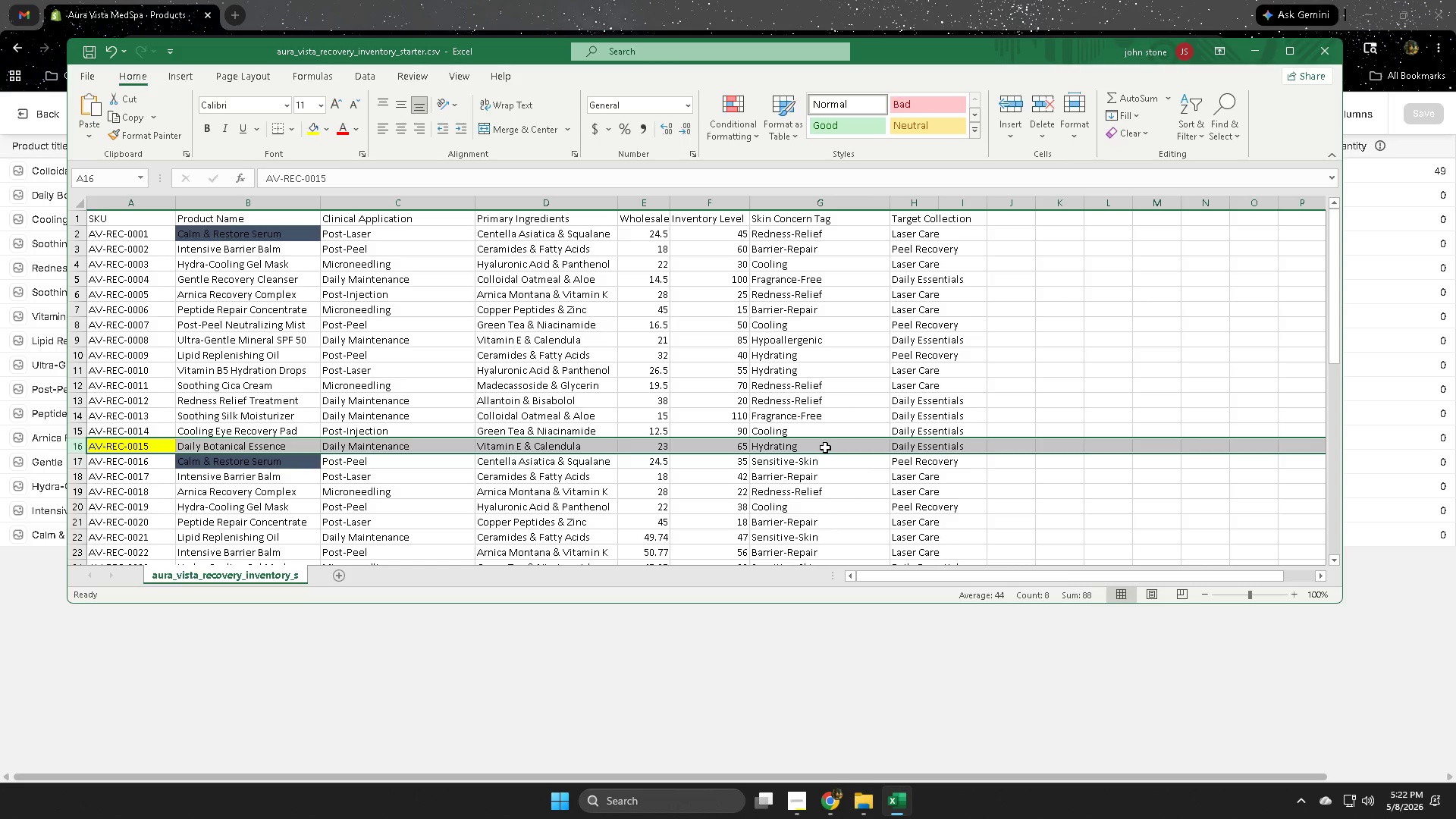 
wait(5.12)
 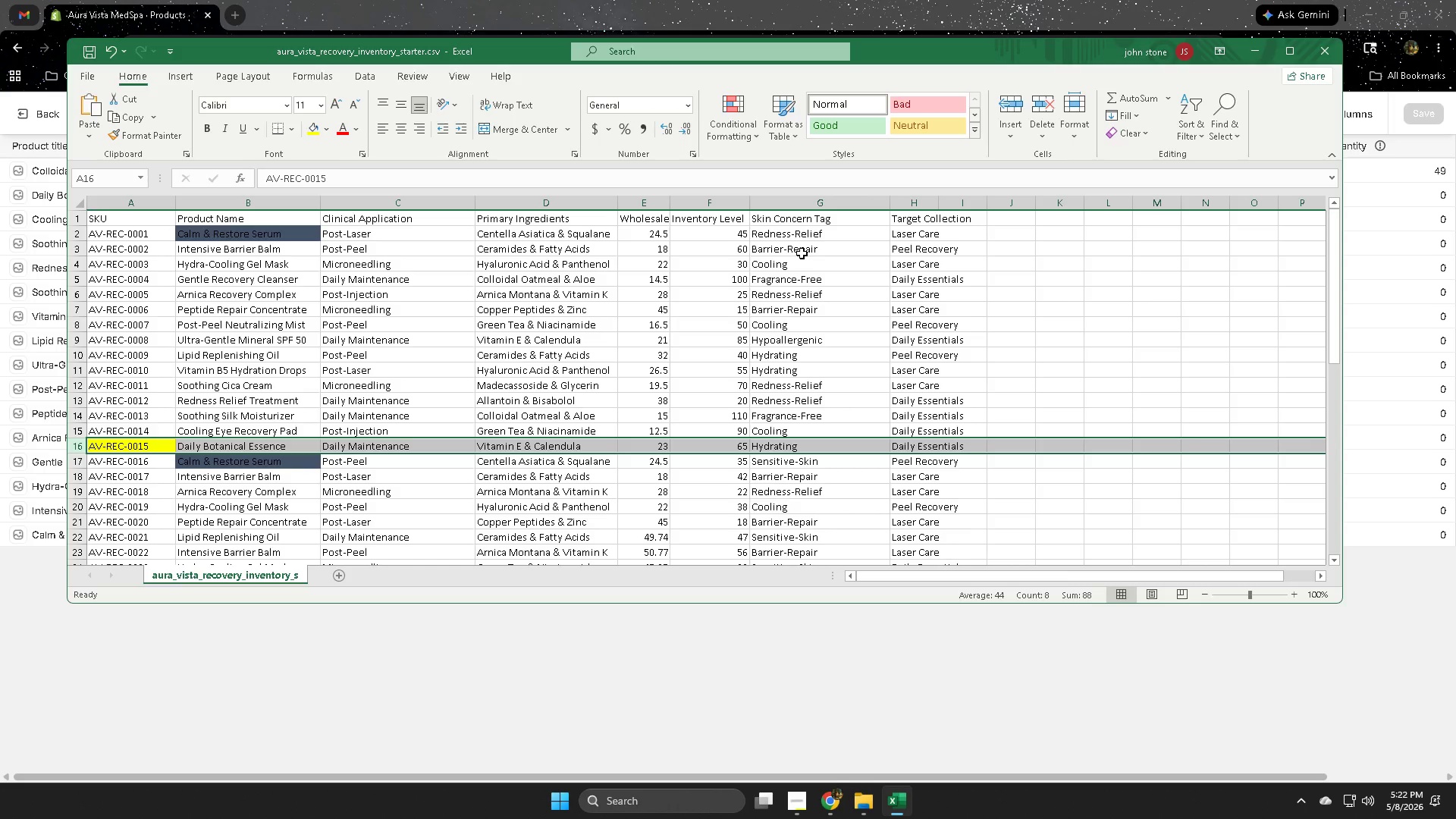 
double_click([825, 447])
 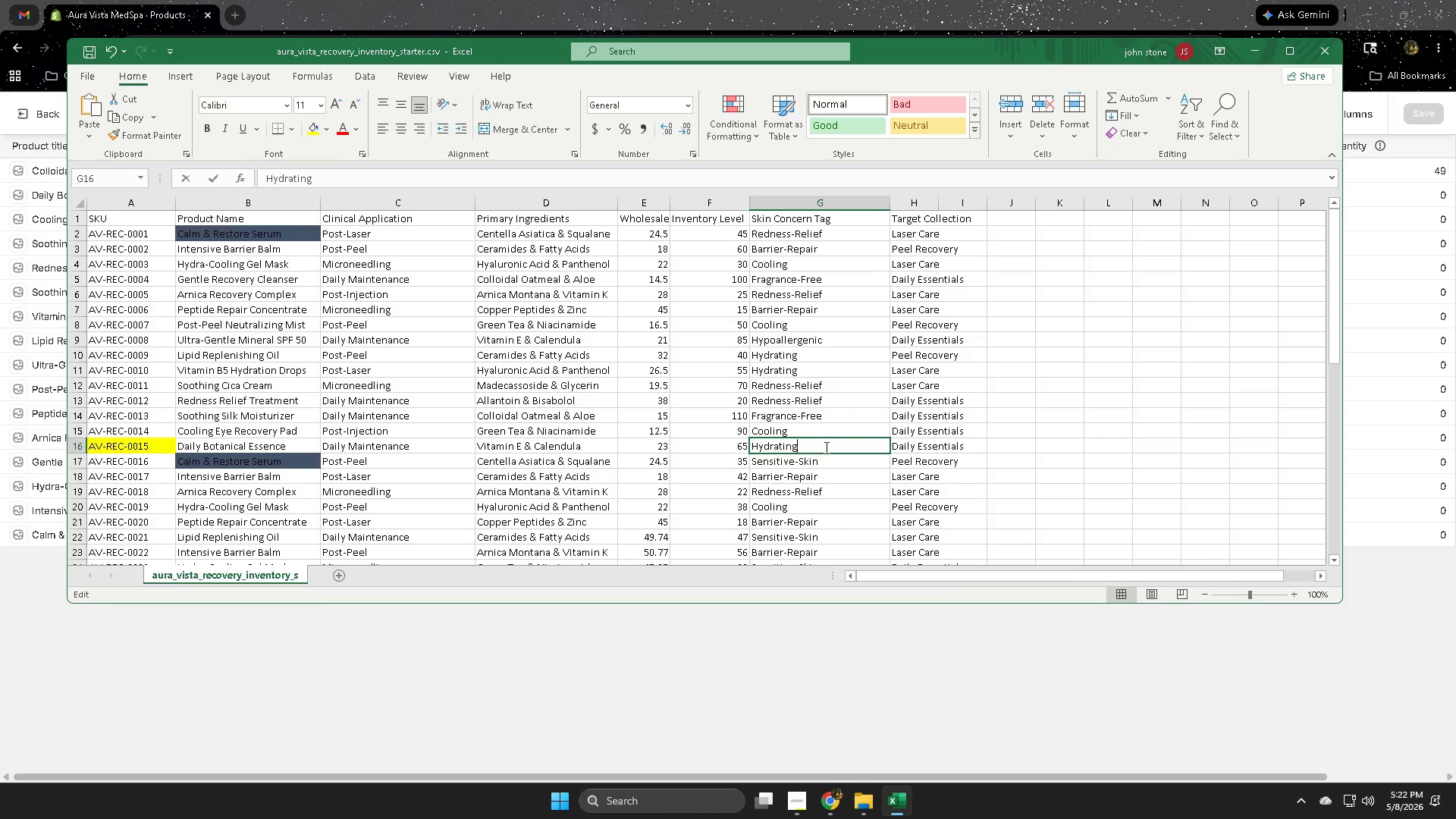 
triple_click([825, 447])
 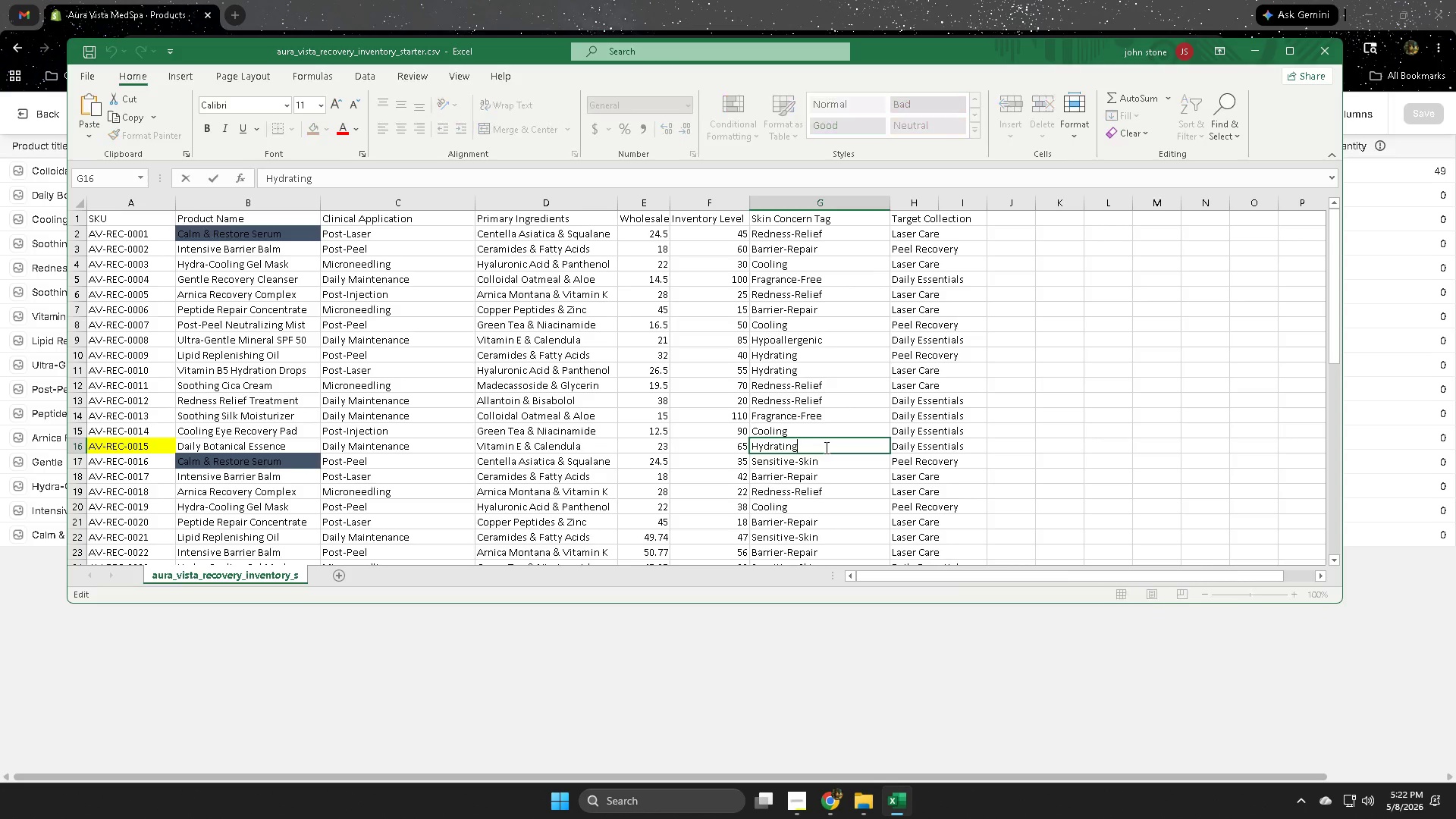 
triple_click([825, 447])
 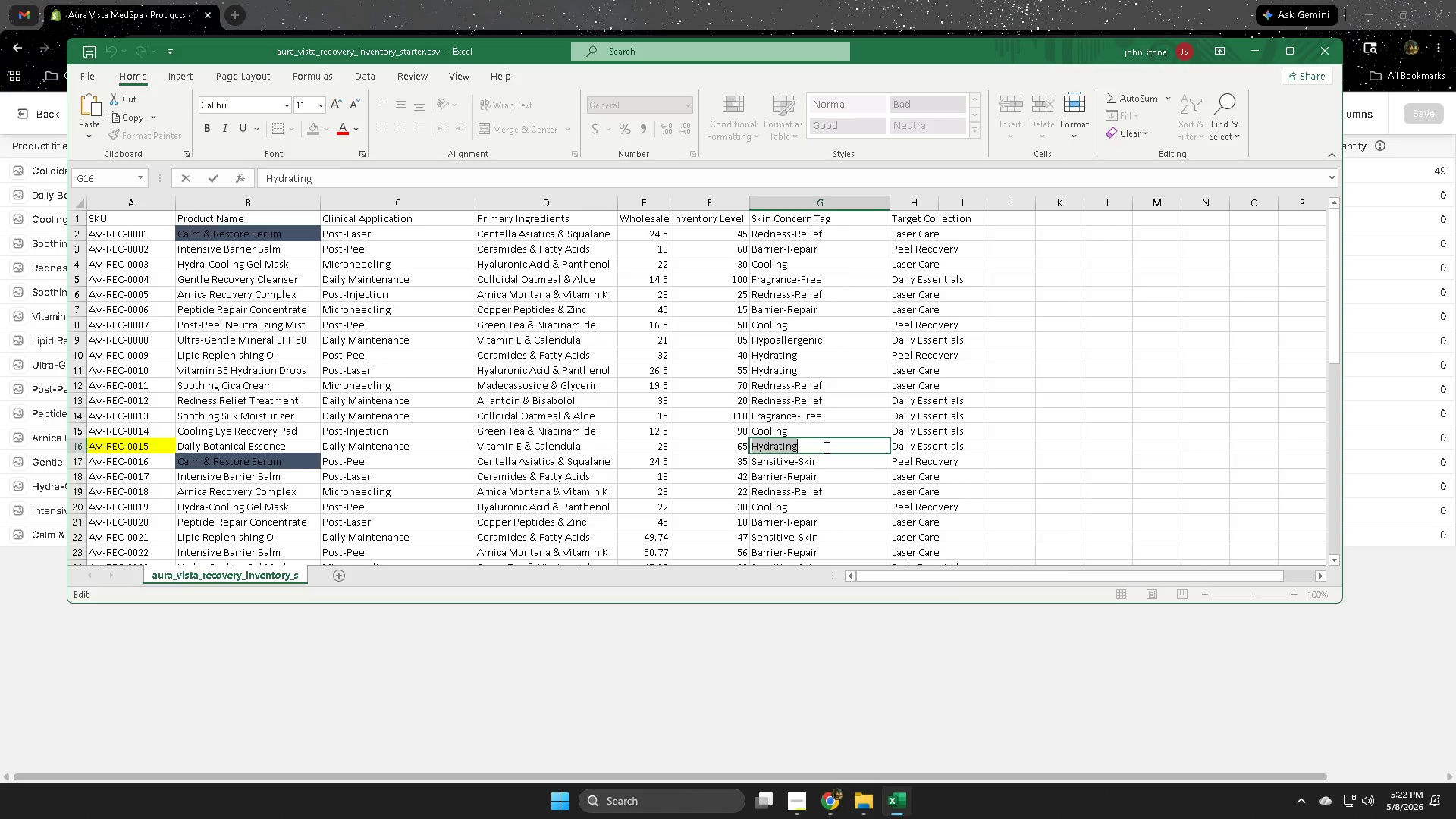 
key(Control+C)
 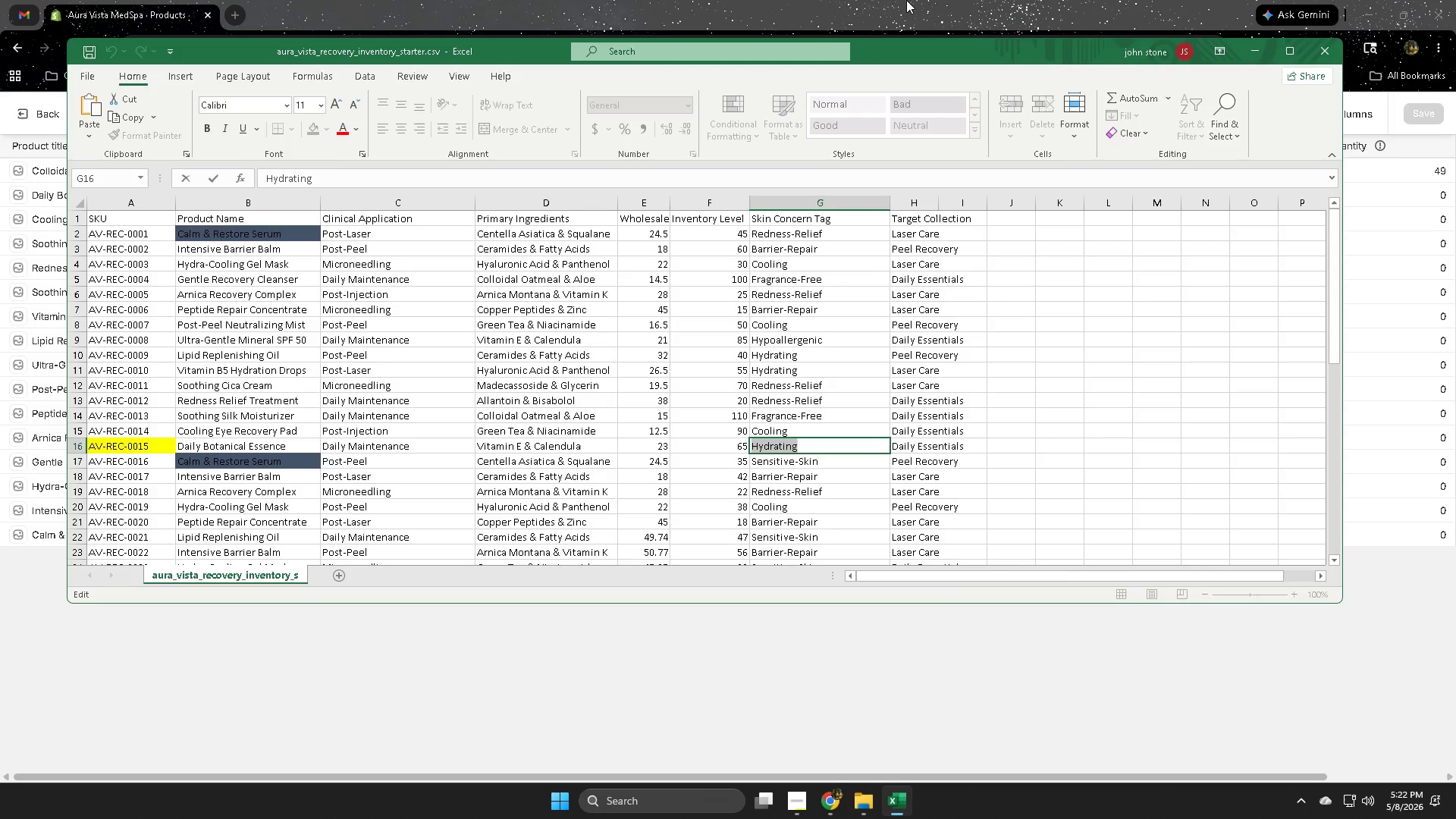 
left_click([906, 0])
 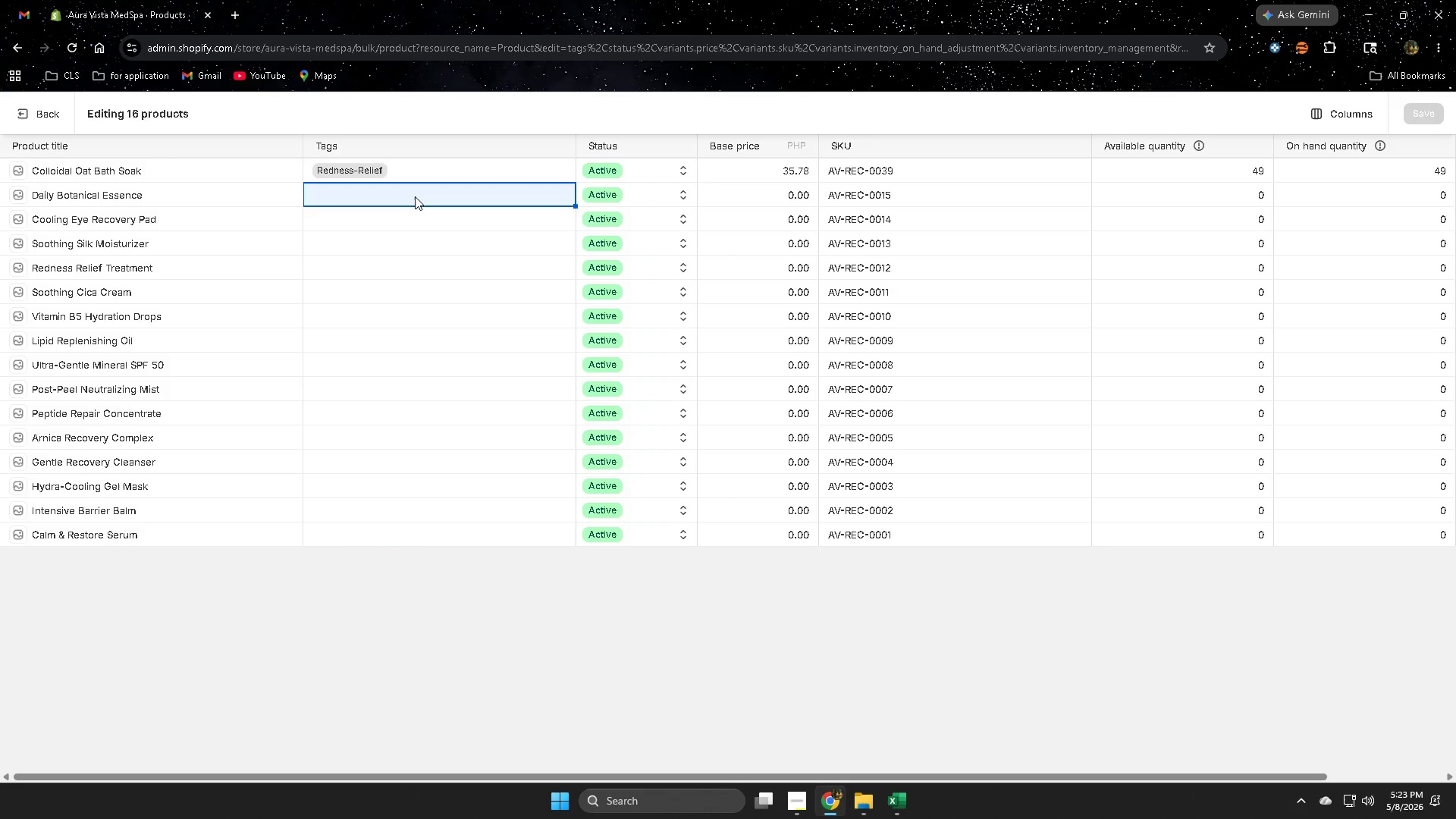 
double_click([415, 196])
 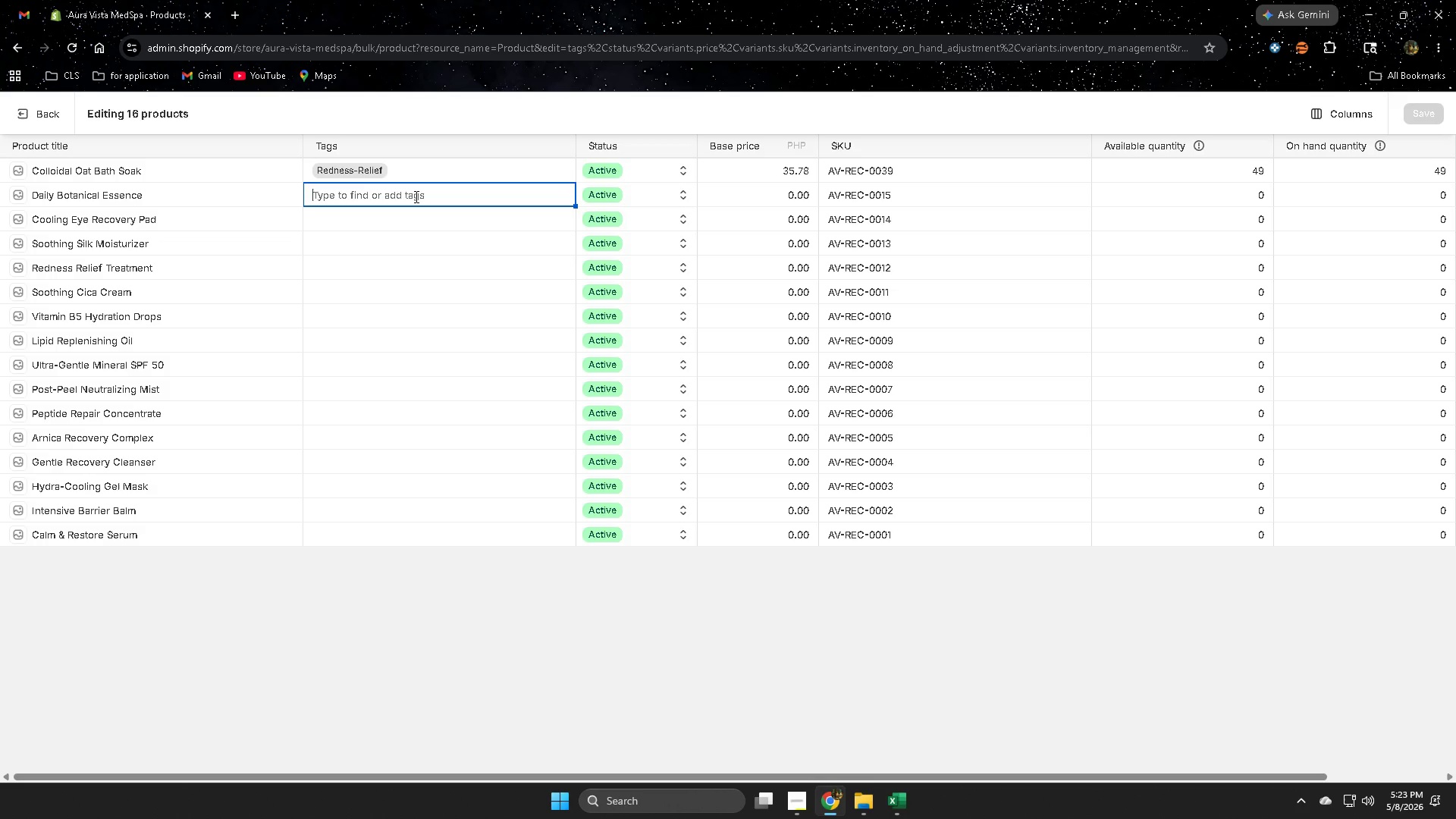 
key(Control+V)
 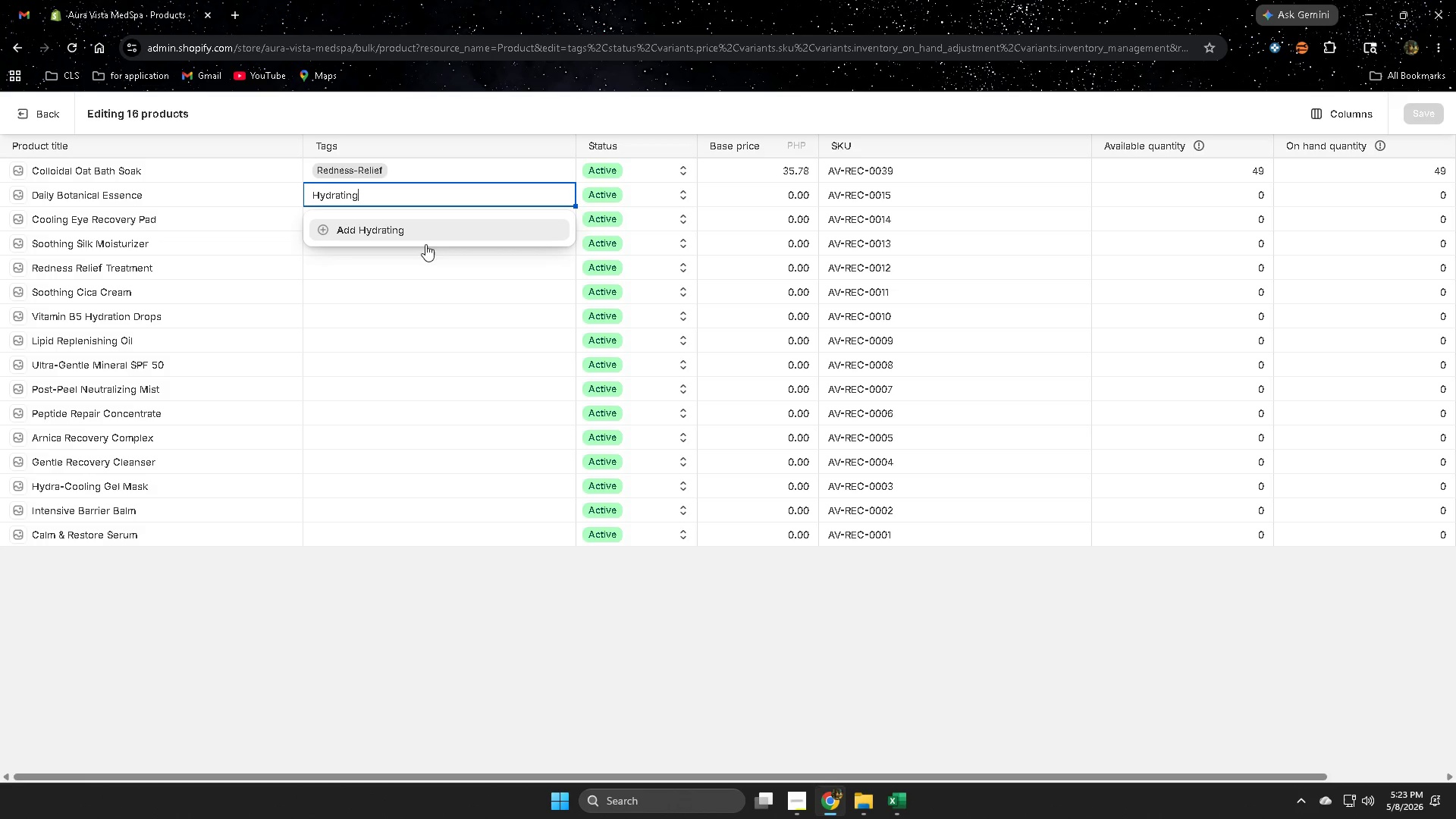 
left_click([414, 289])
 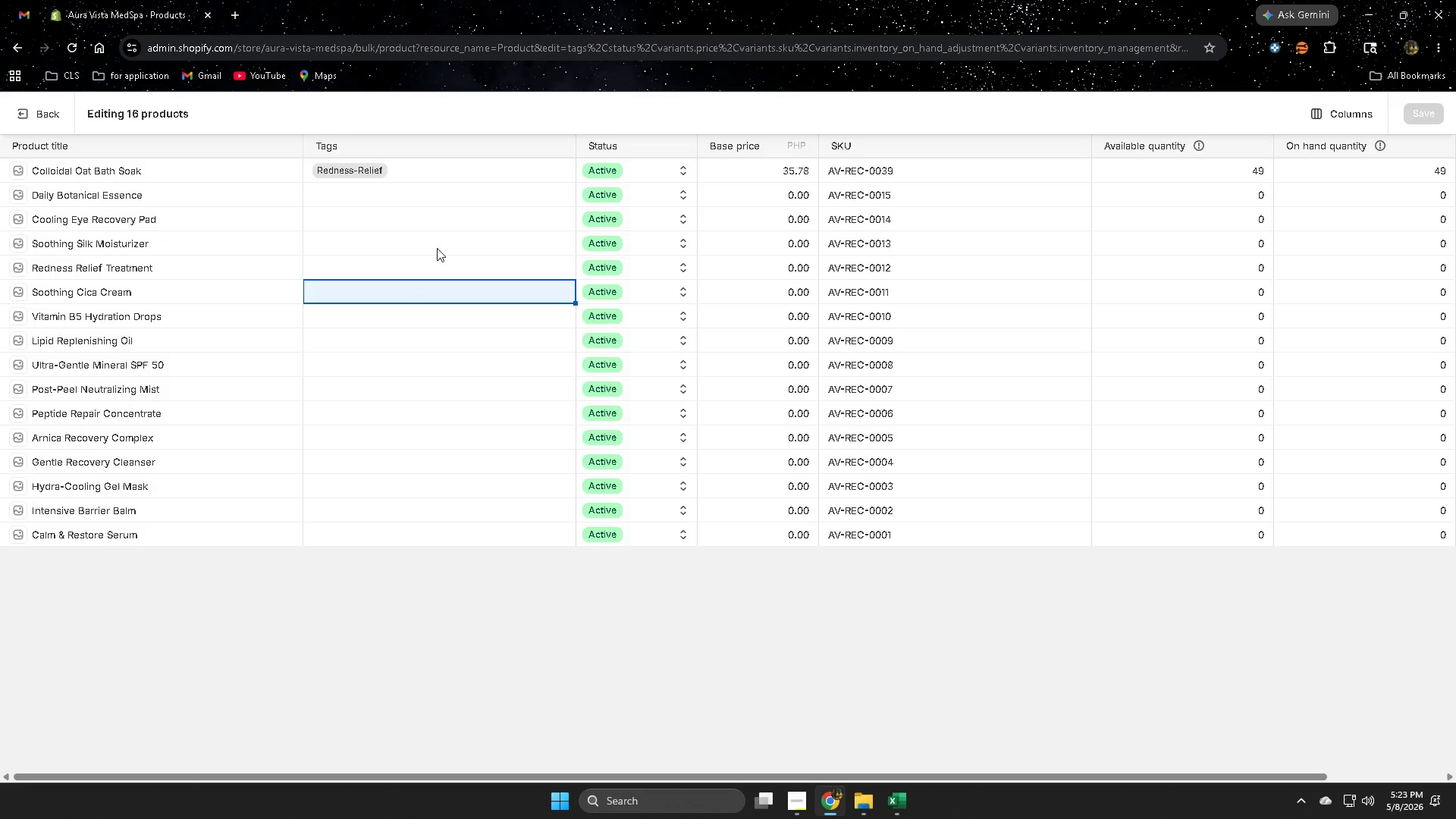 
left_click([406, 192])
 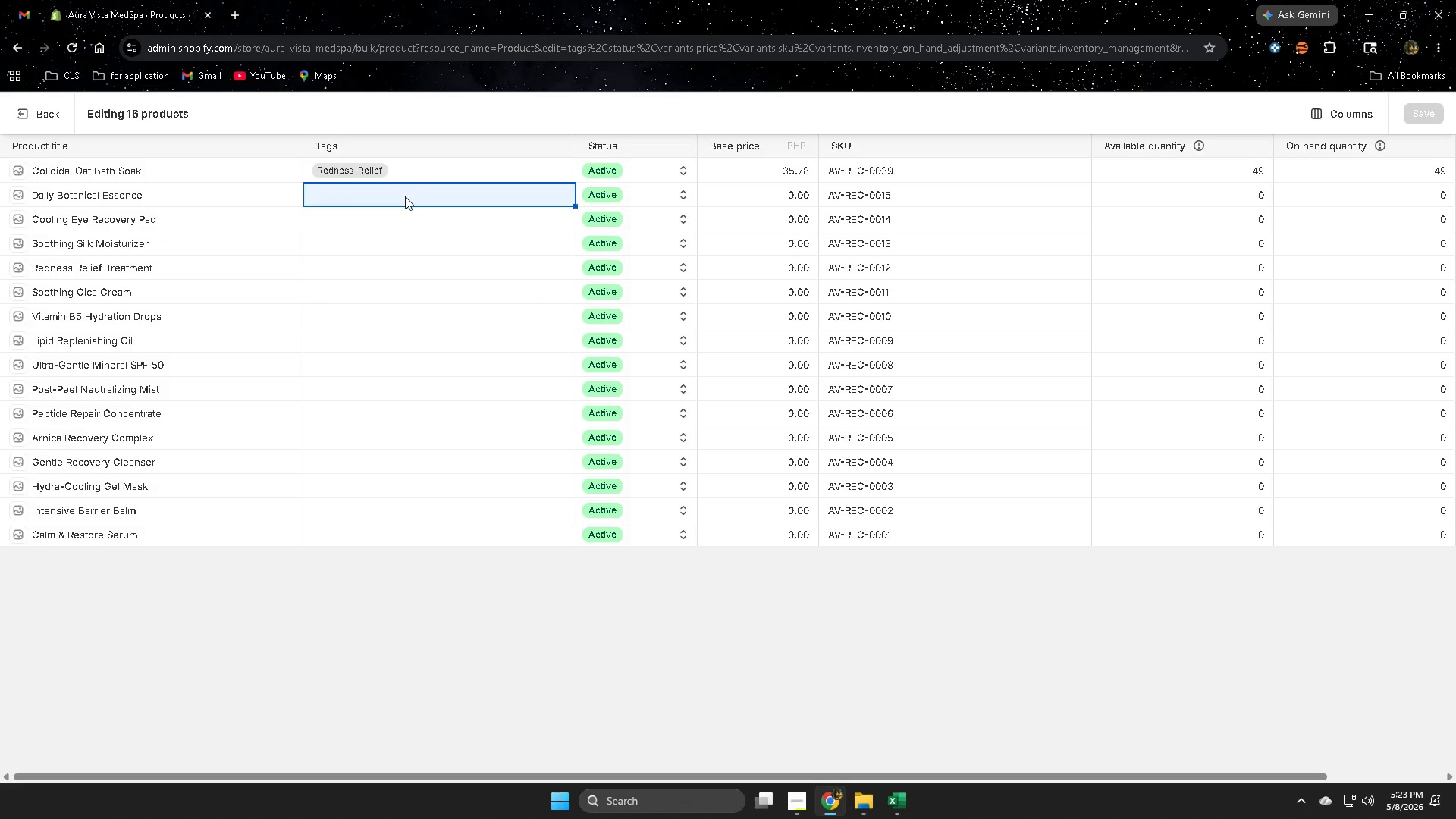 
key(Control+V)
 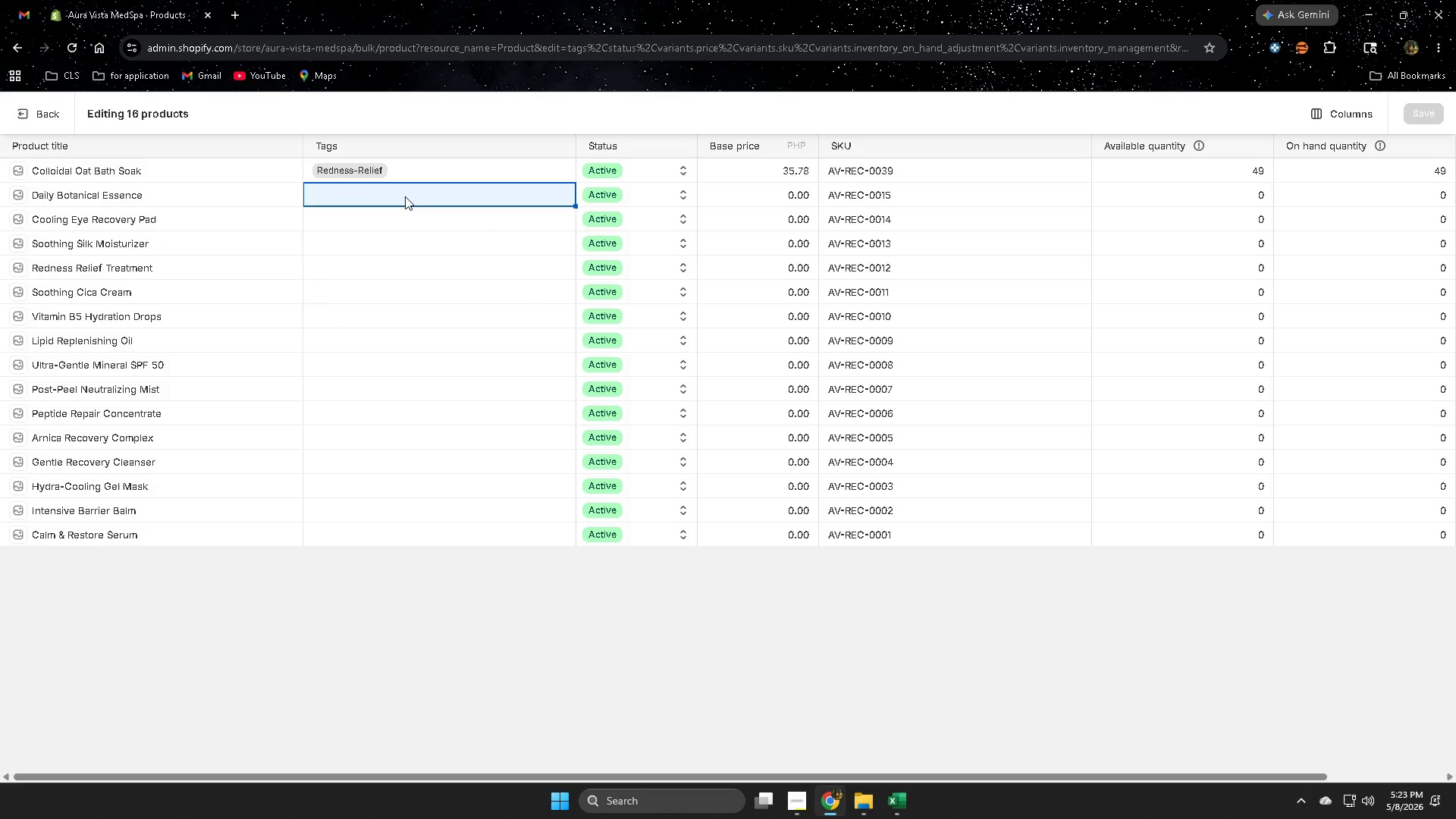 
left_click([405, 196])
 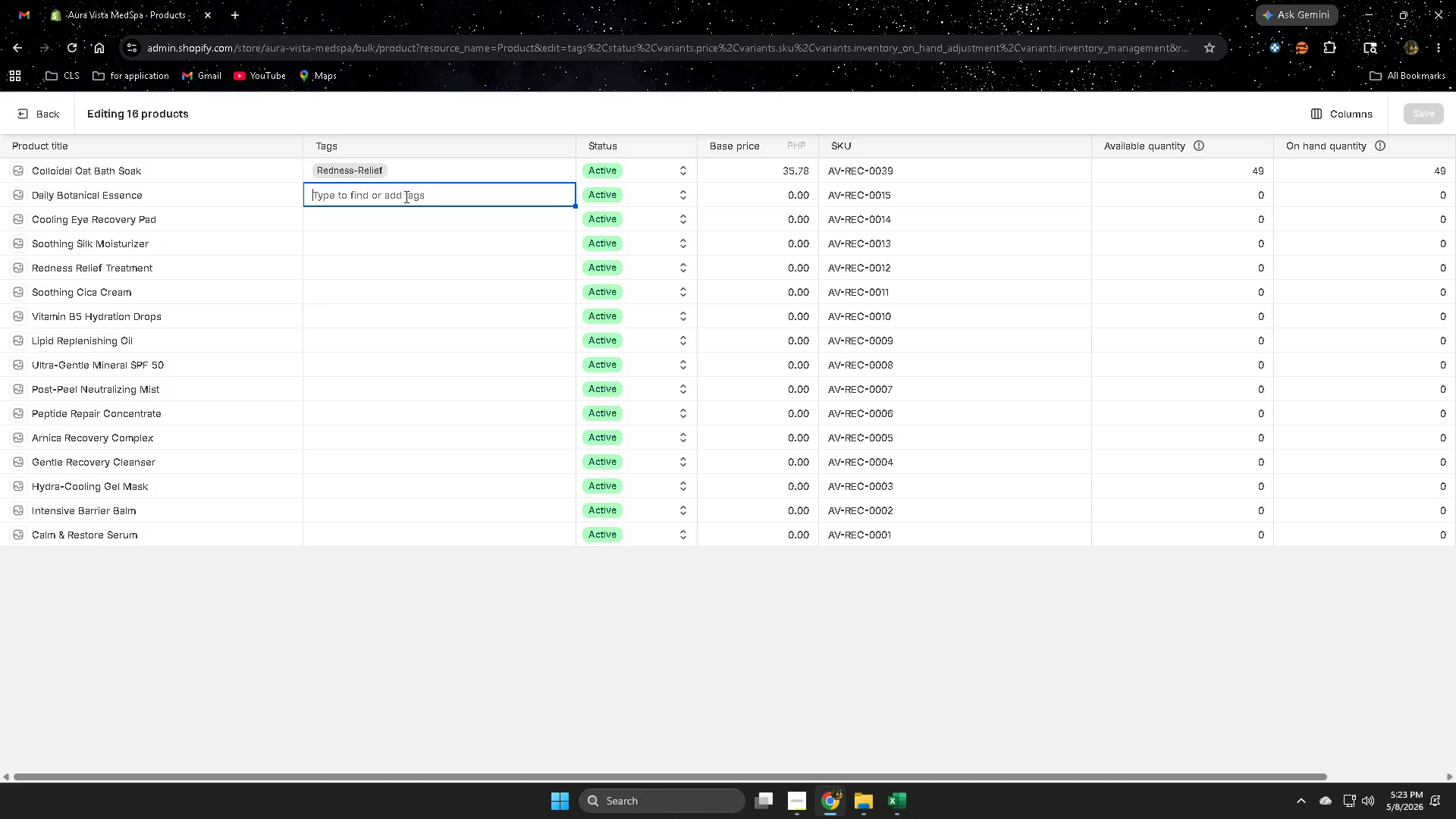 
double_click([405, 196])
 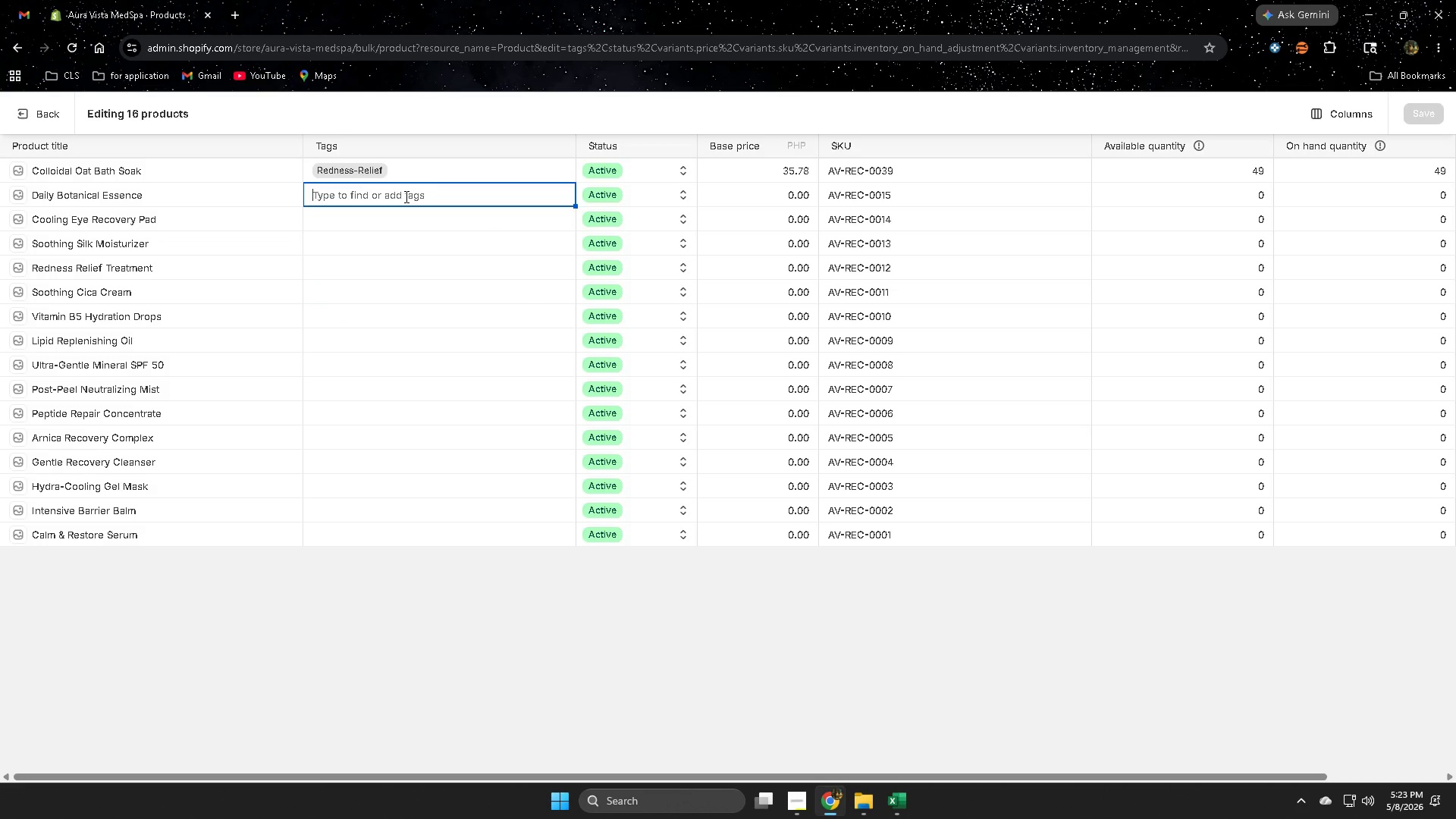 
key(Control+V)
 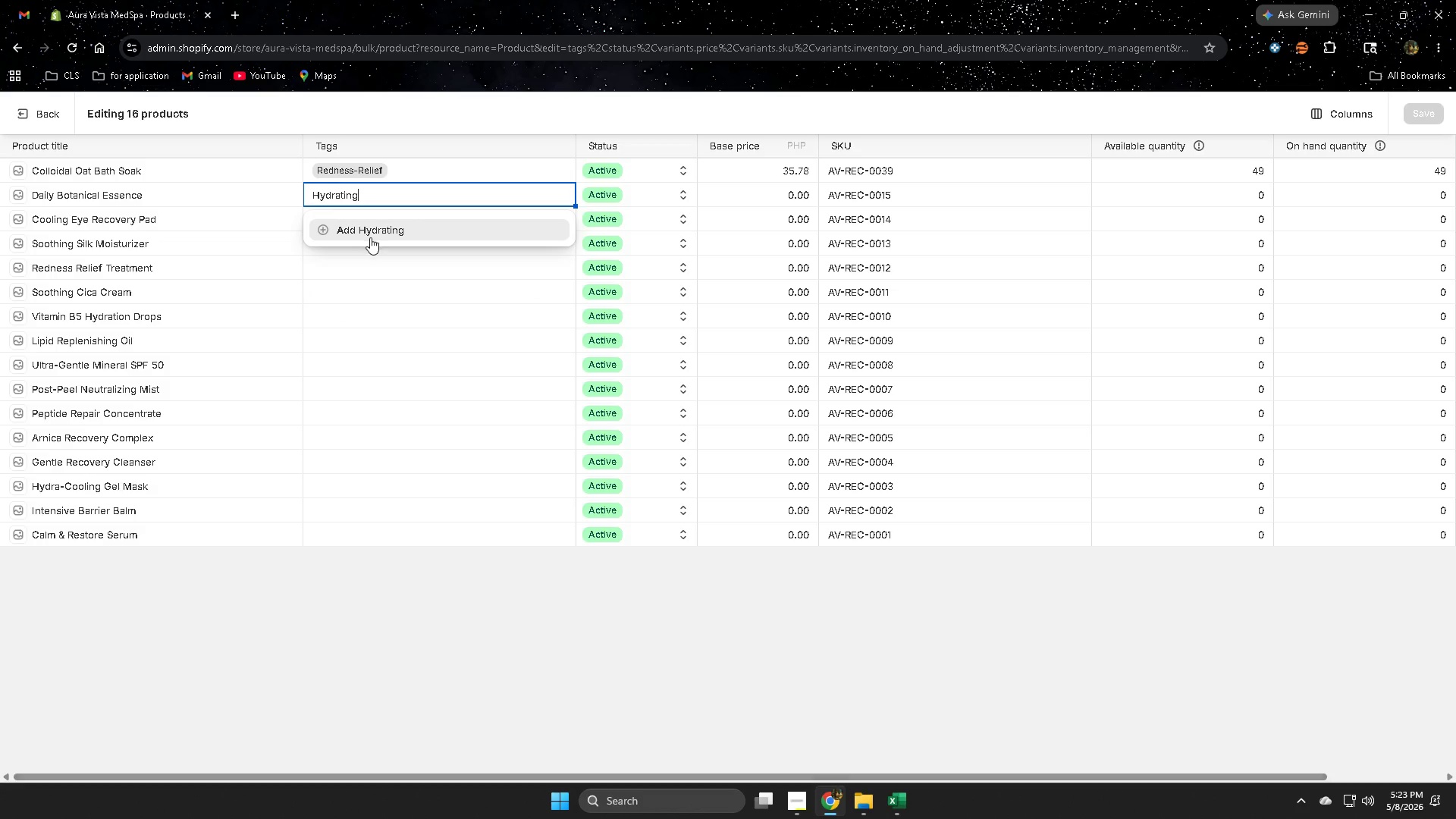 
left_click([377, 228])
 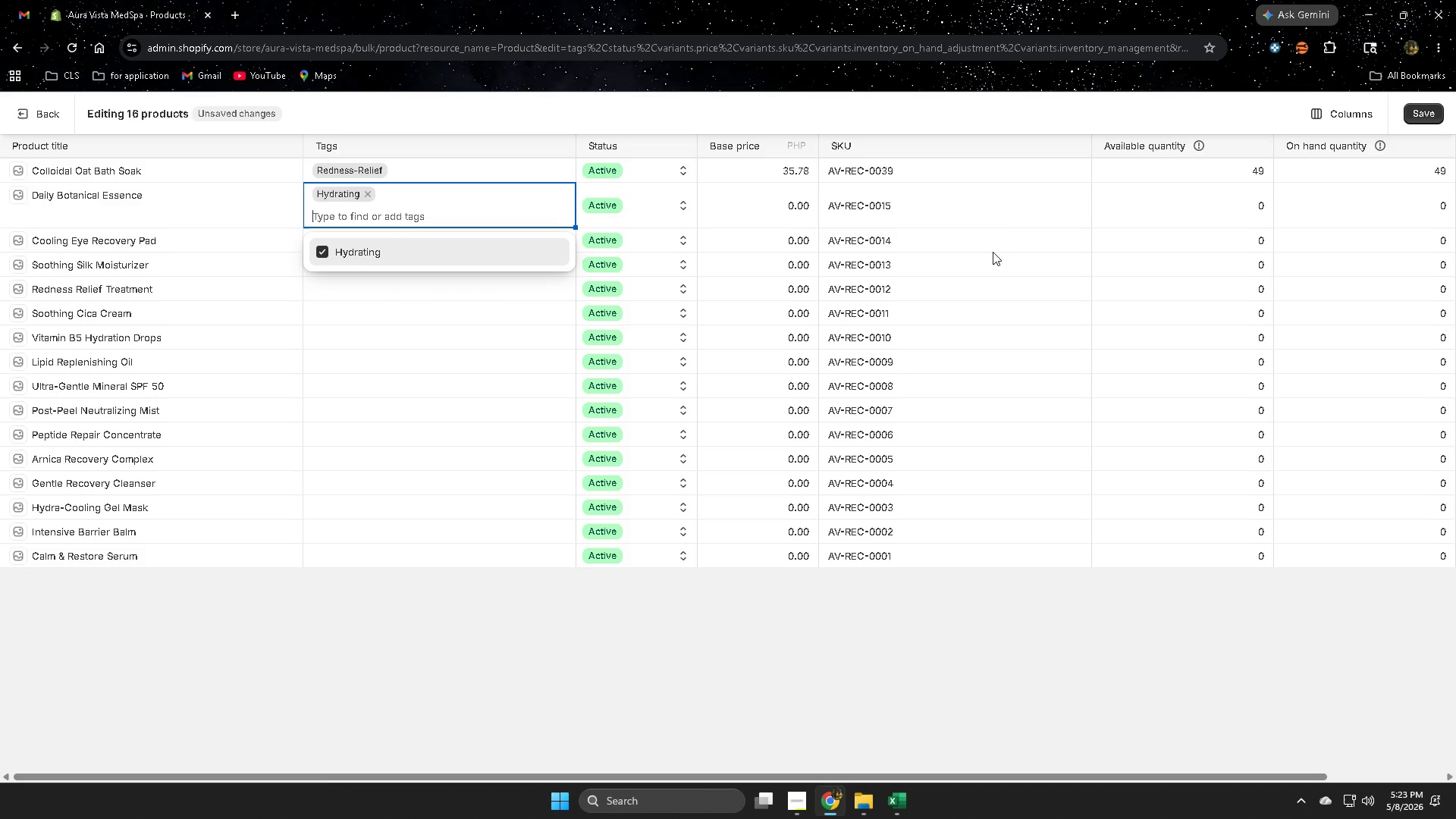 
left_click([953, 199])
 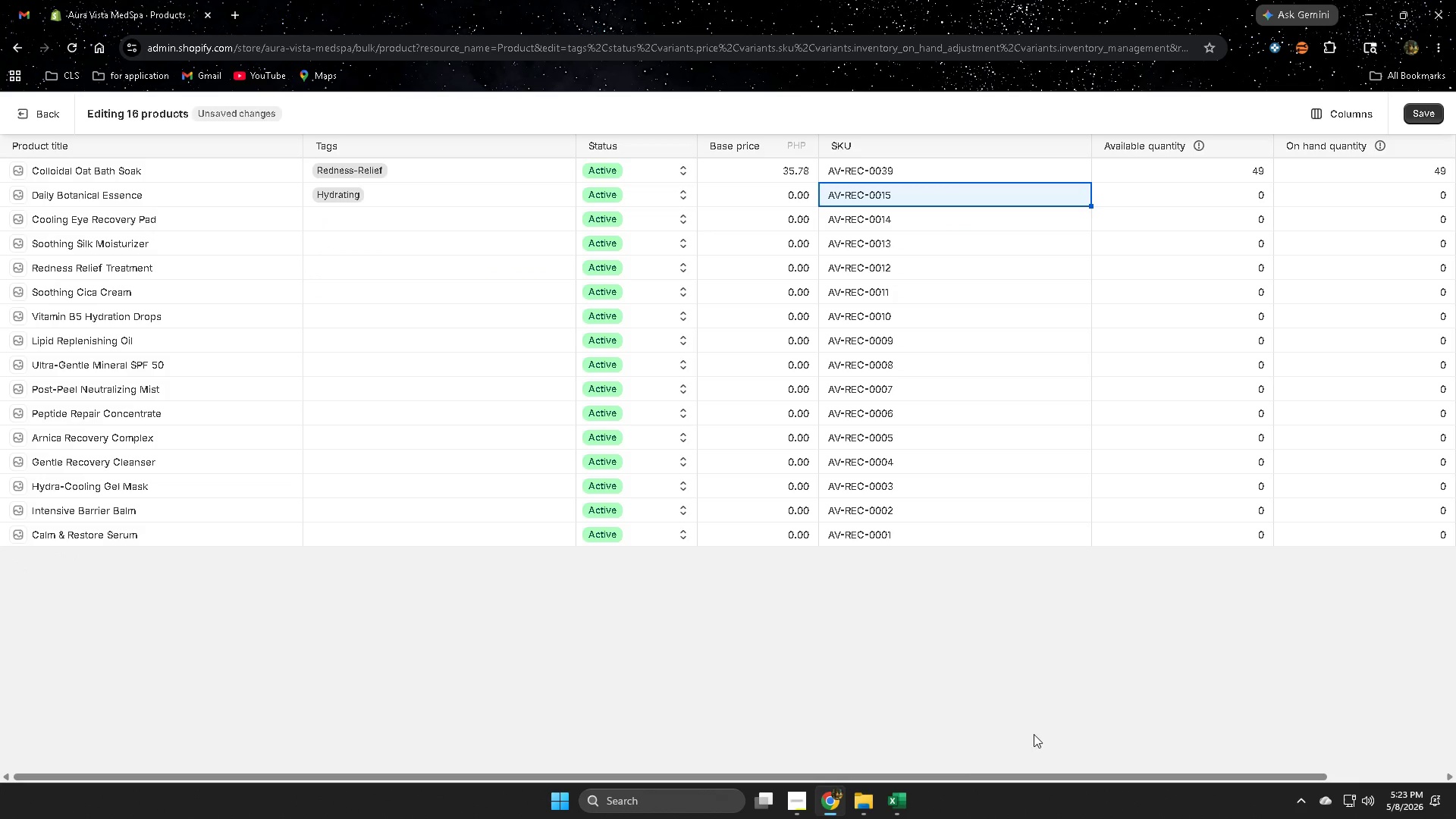 
left_click([902, 803])
 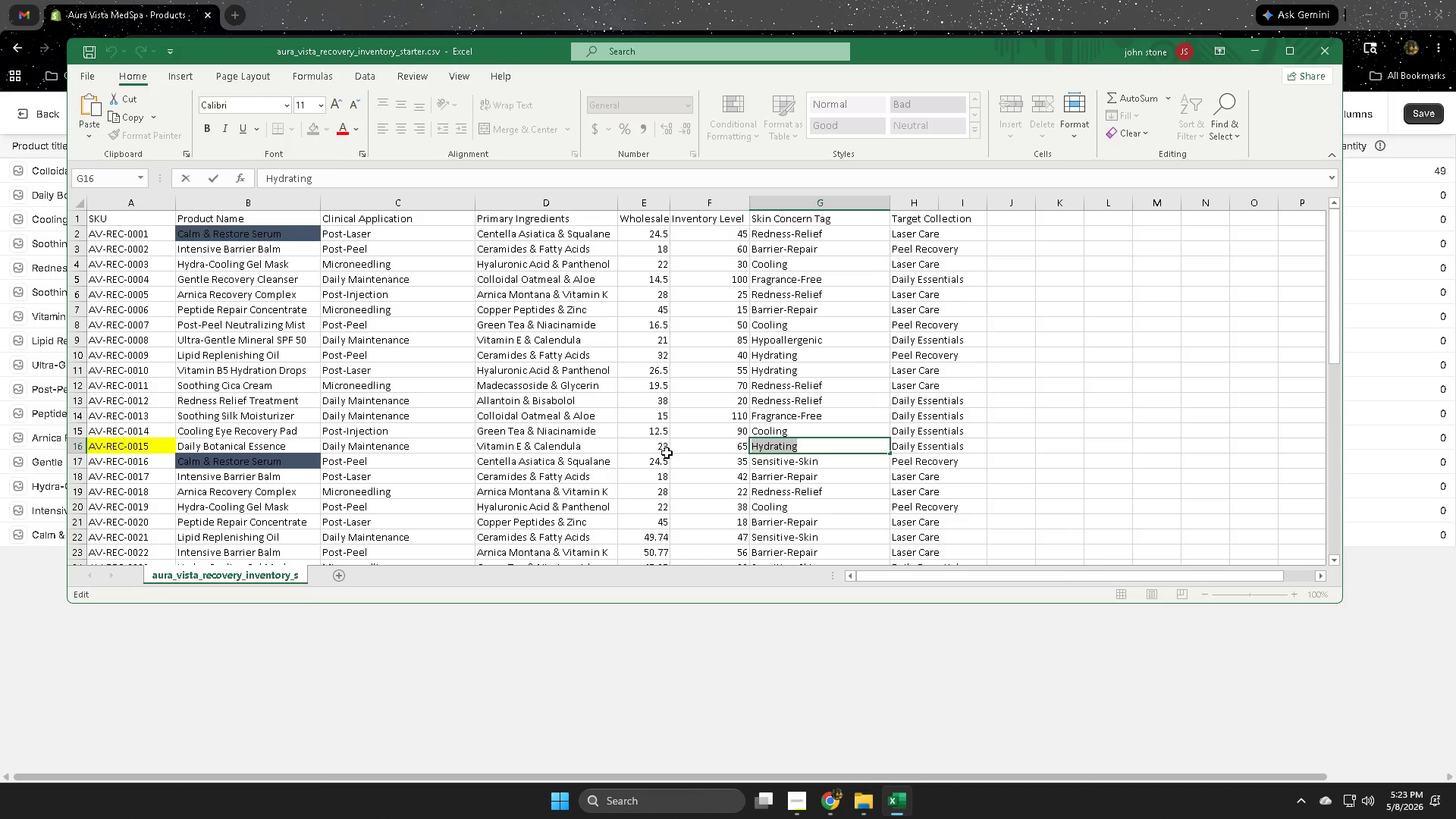 
wait(9.02)
 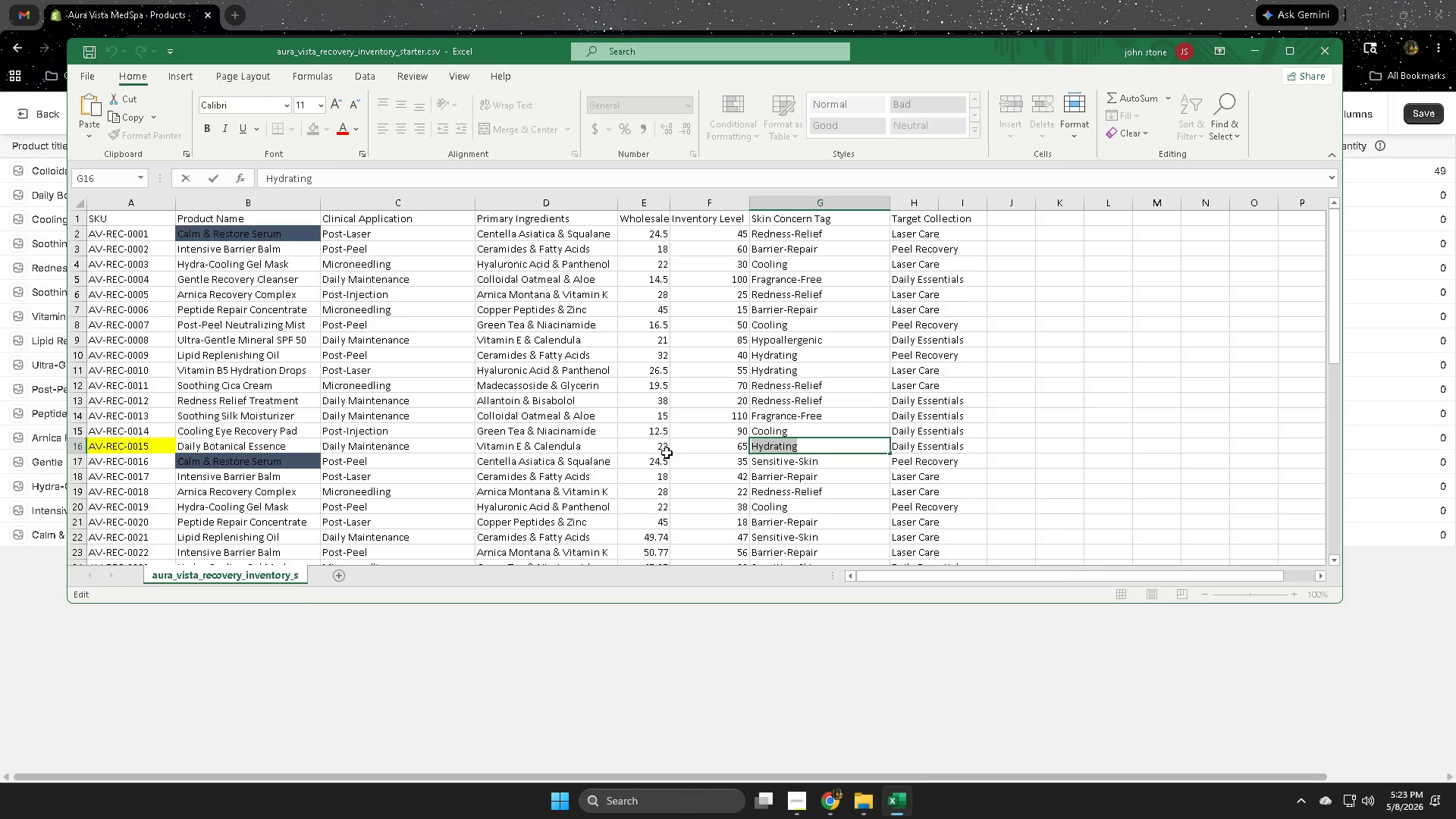 
left_click([651, 447])
 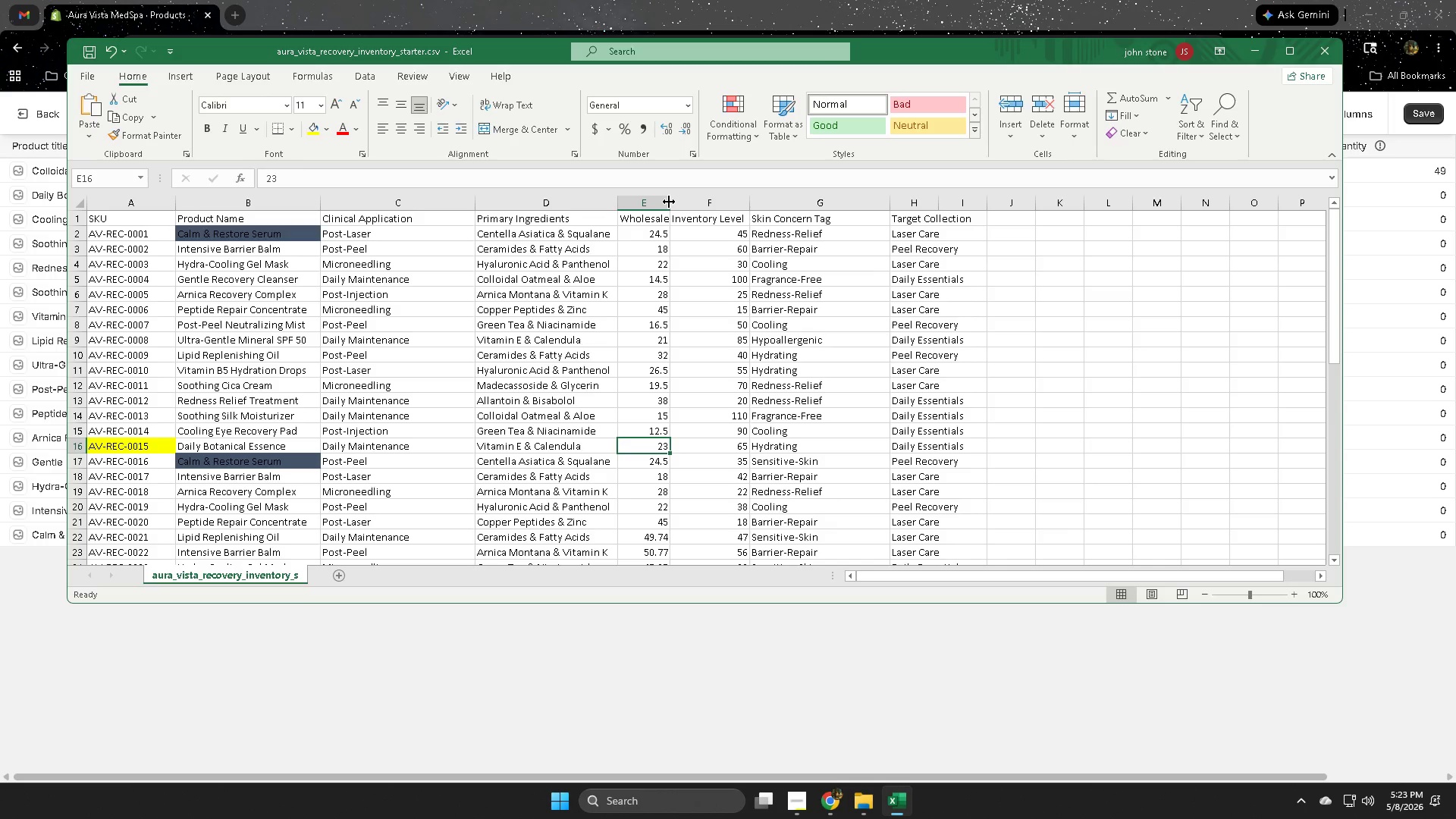 
left_click_drag(start_coordinate=[669, 202], to_coordinate=[690, 205])
 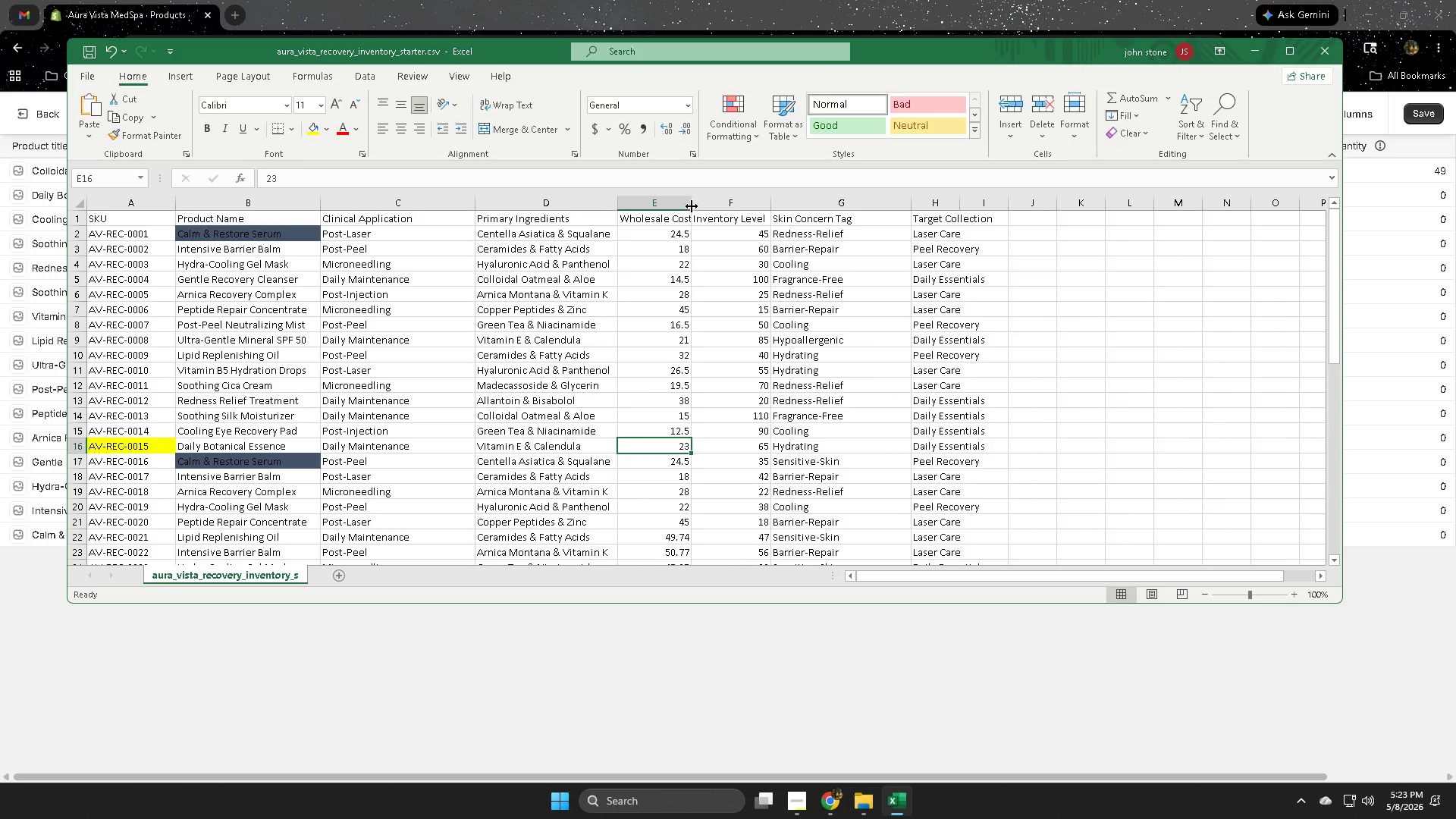 
left_click_drag(start_coordinate=[692, 204], to_coordinate=[704, 206])
 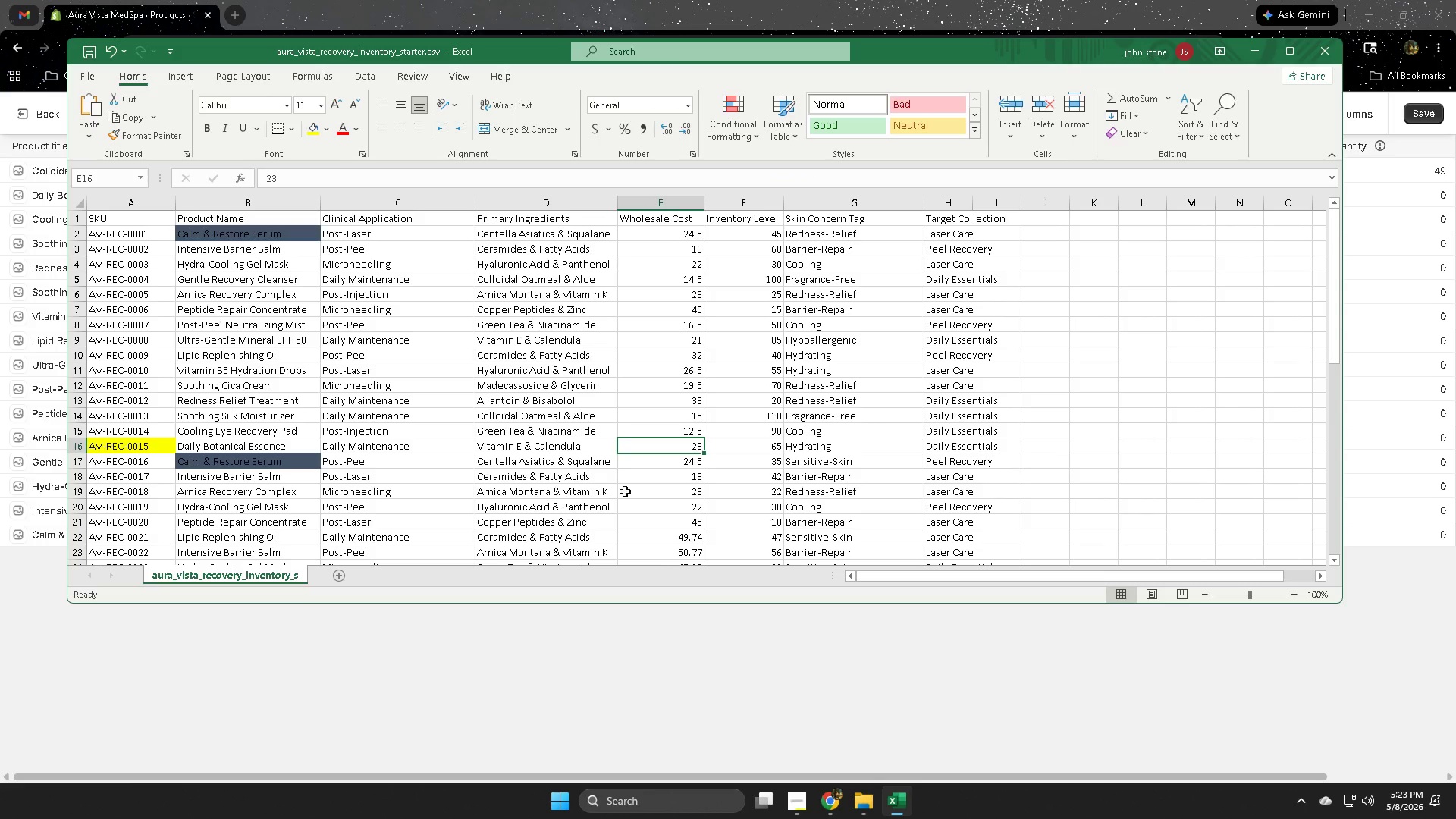 
wait(7.39)
 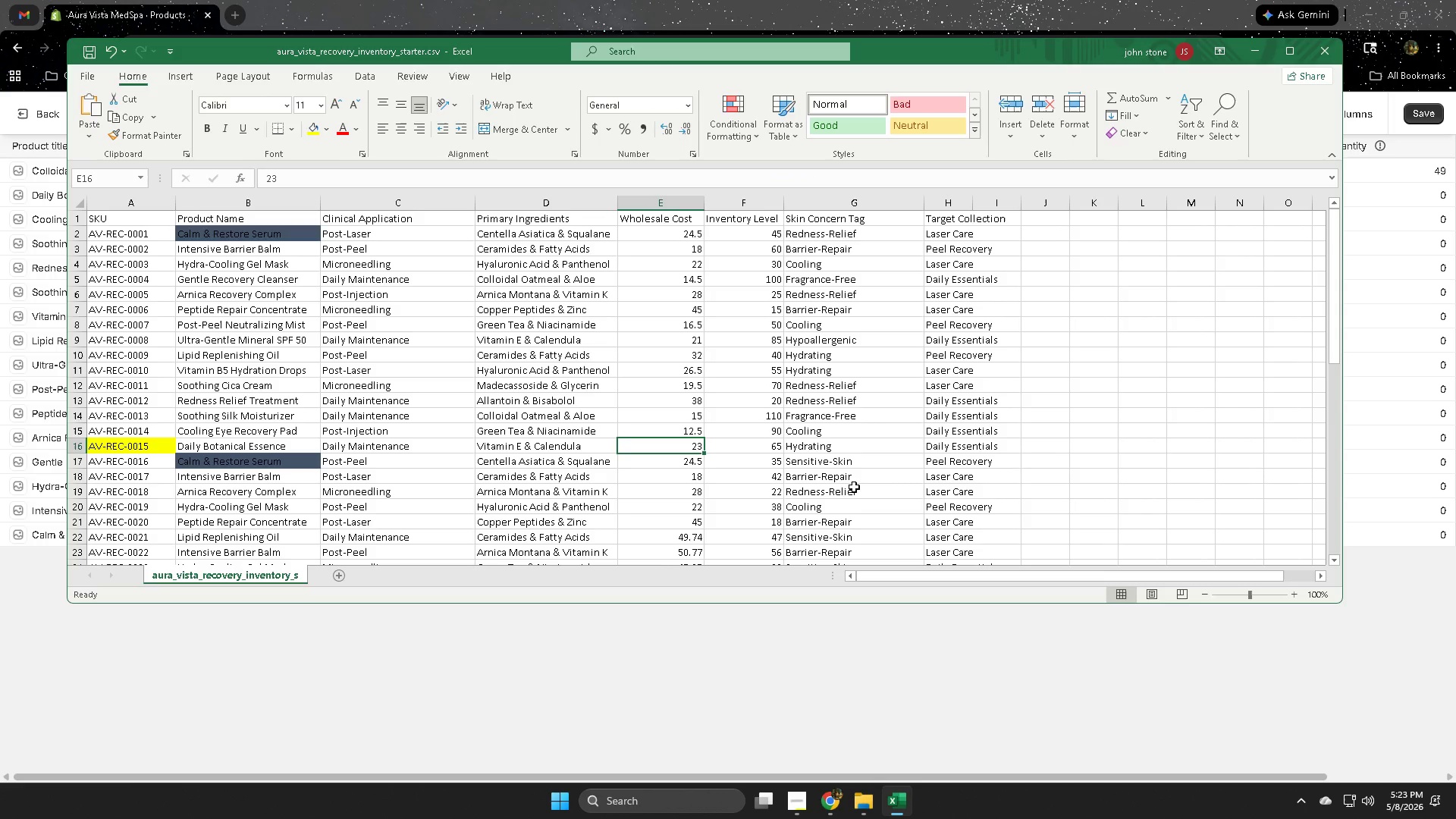 
scroll: coordinate [544, 448], scroll_direction: up, amount: 4.0
 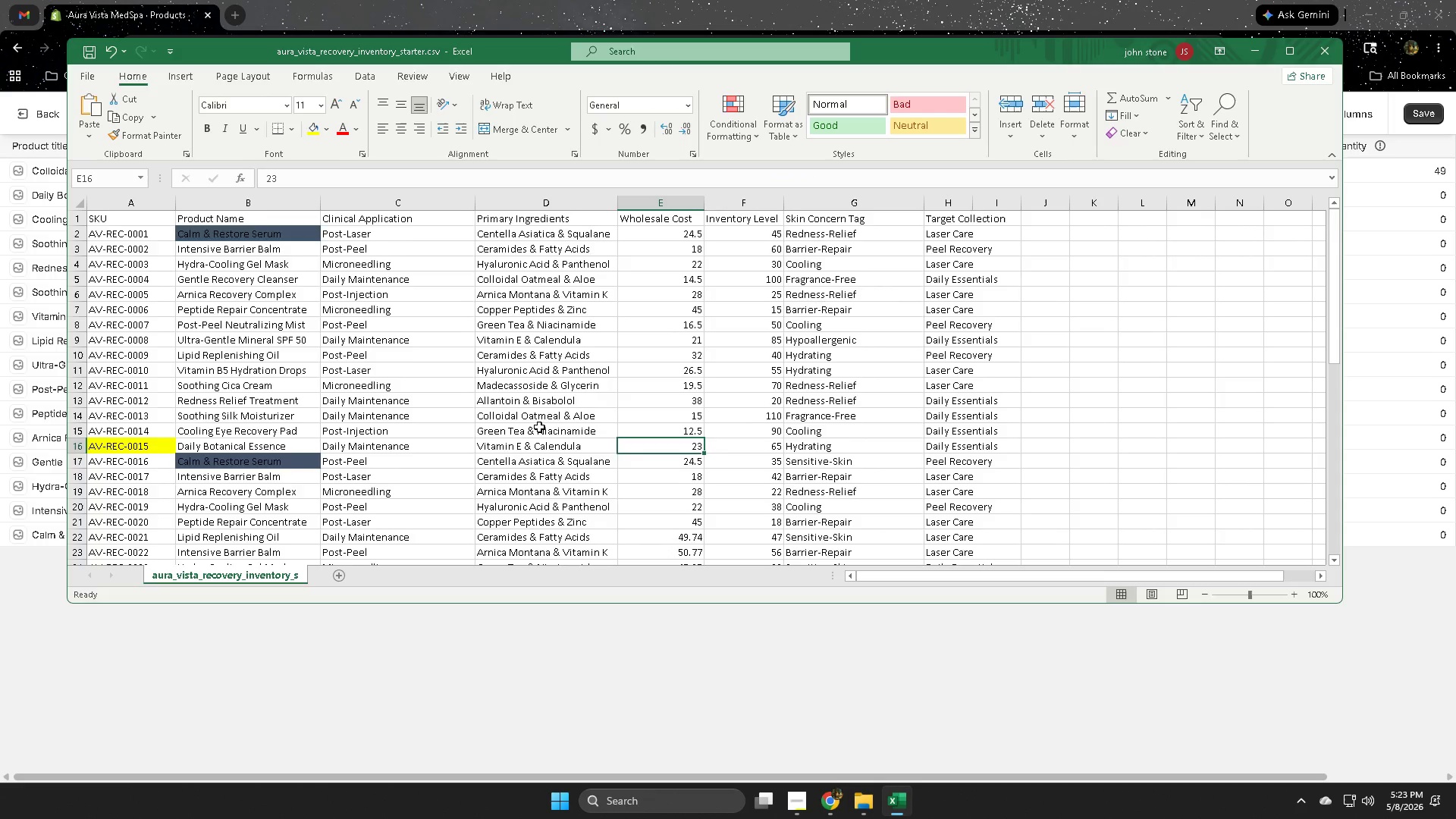 
scroll: coordinate [539, 427], scroll_direction: down, amount: 8.0
 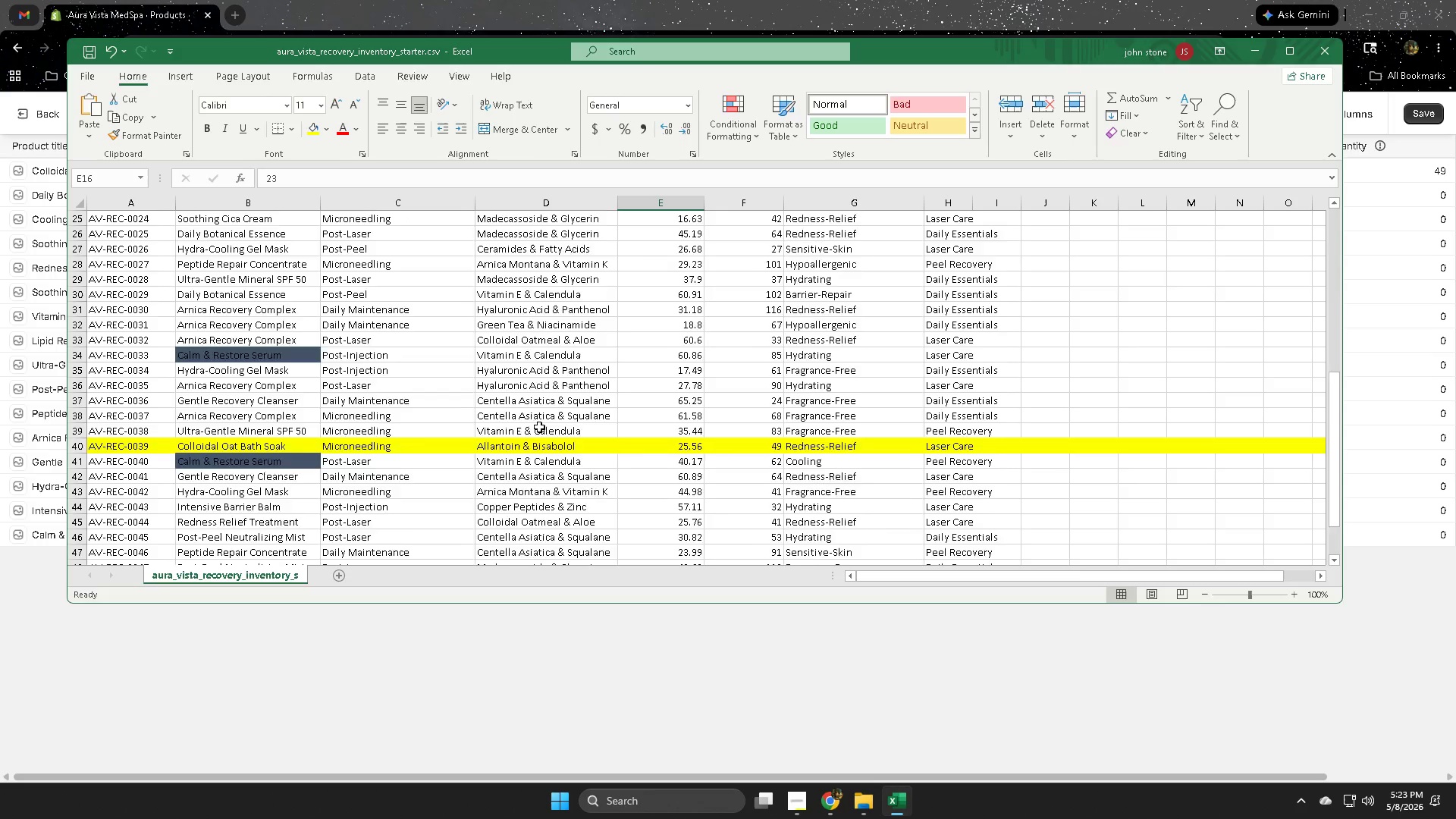 
scroll: coordinate [538, 427], scroll_direction: up, amount: 6.0
 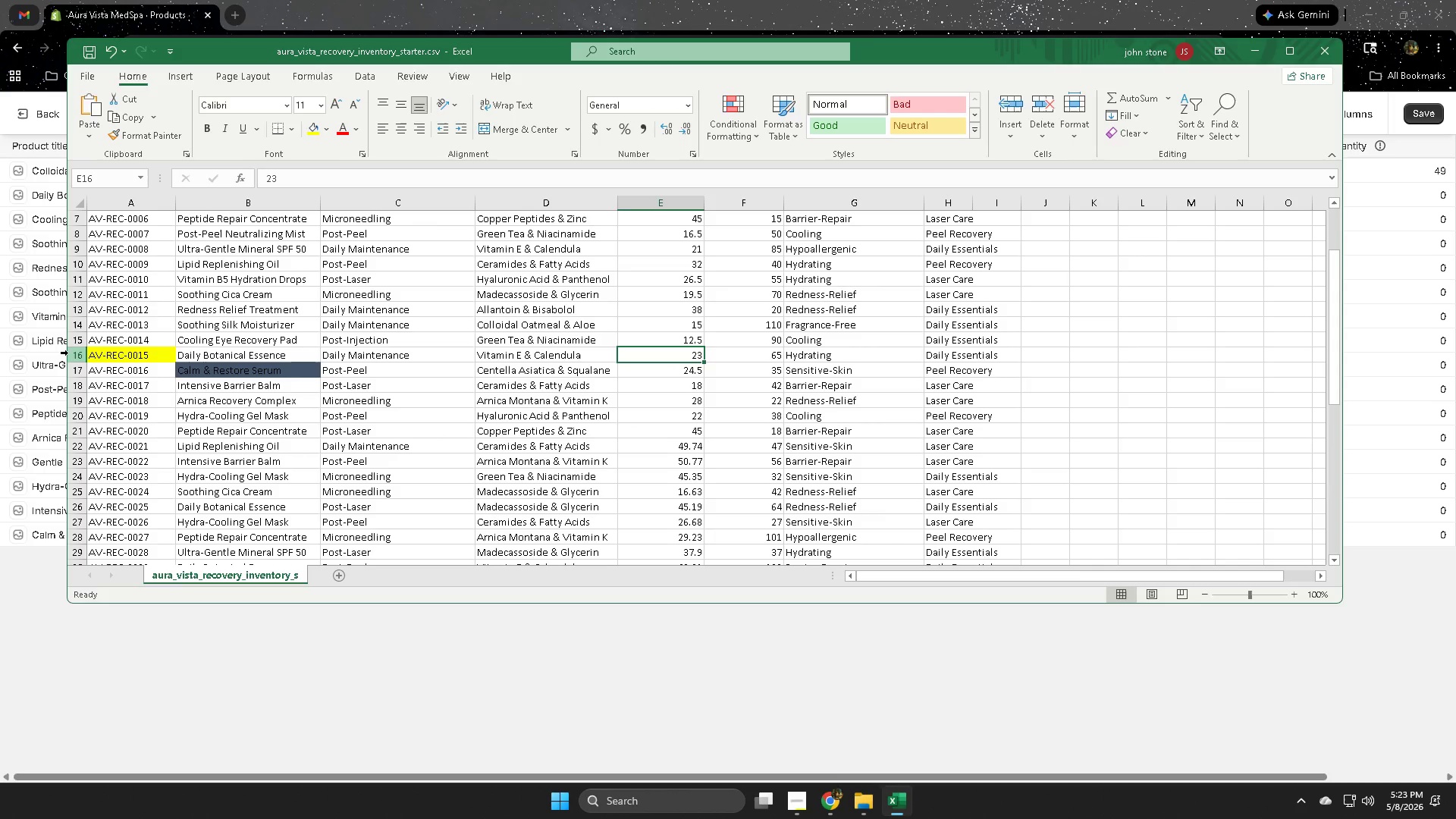 
left_click([71, 353])
 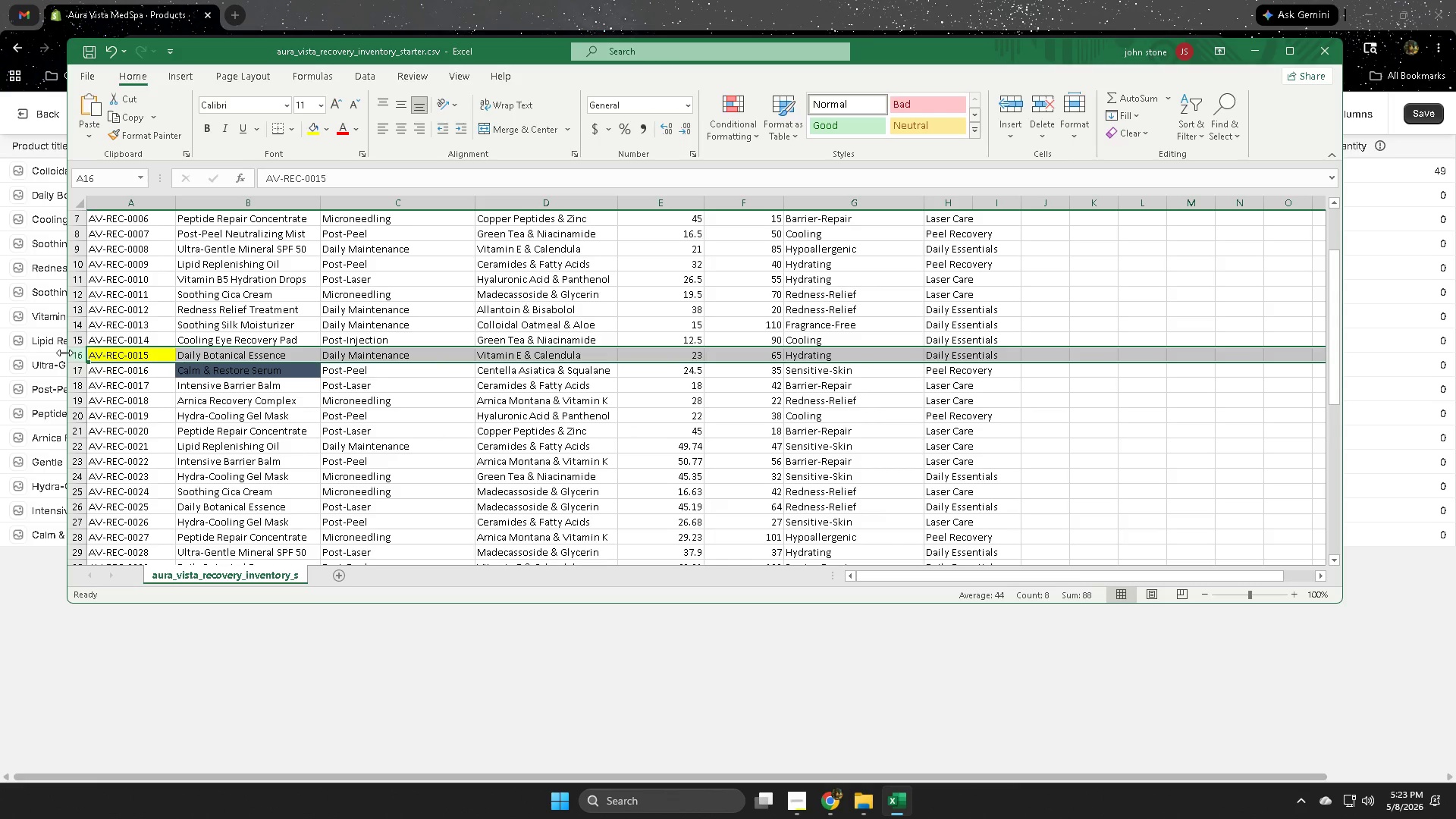 
wait(9.7)
 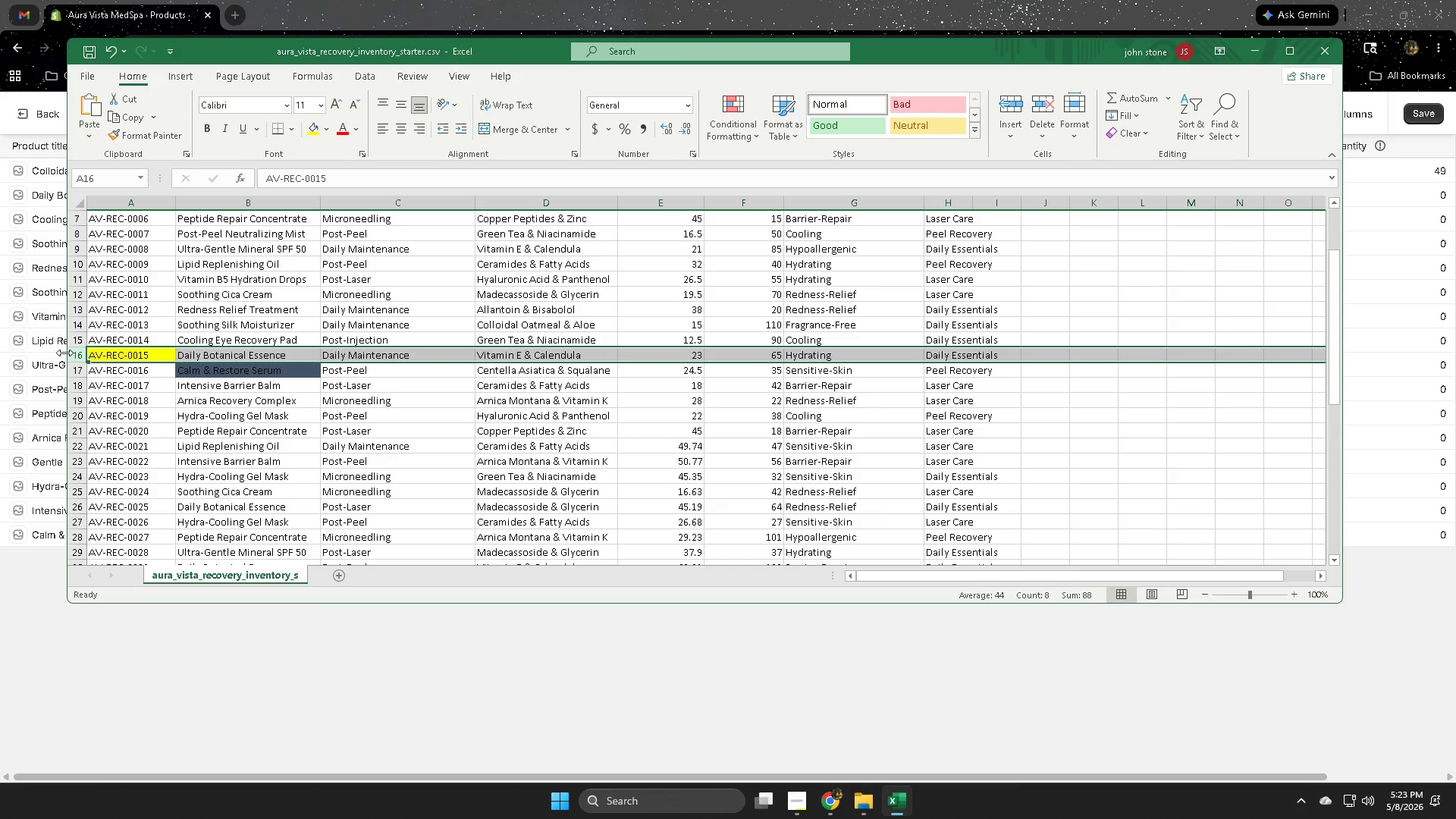 
left_click([695, 0])
 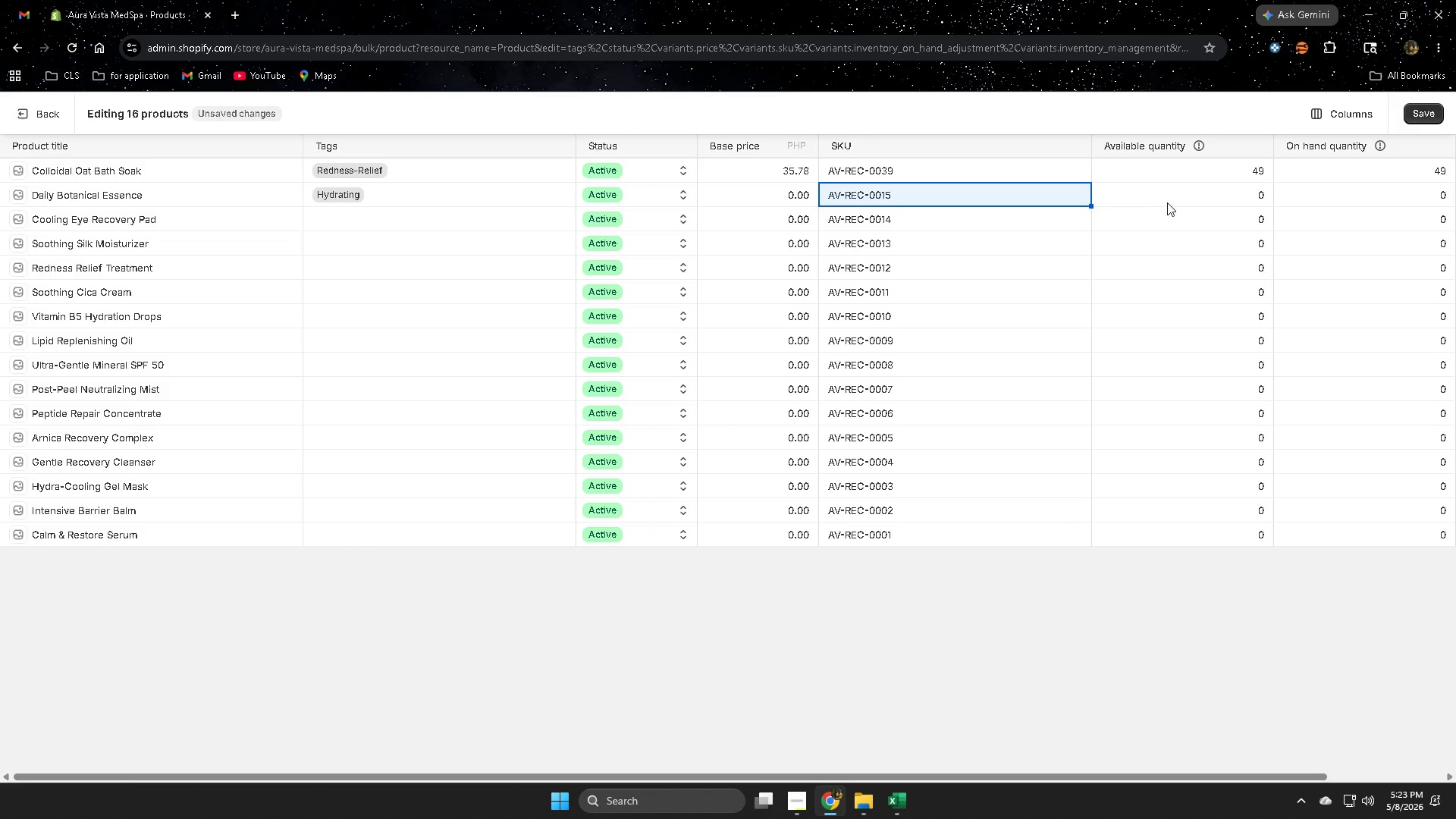 
double_click([764, 193])
 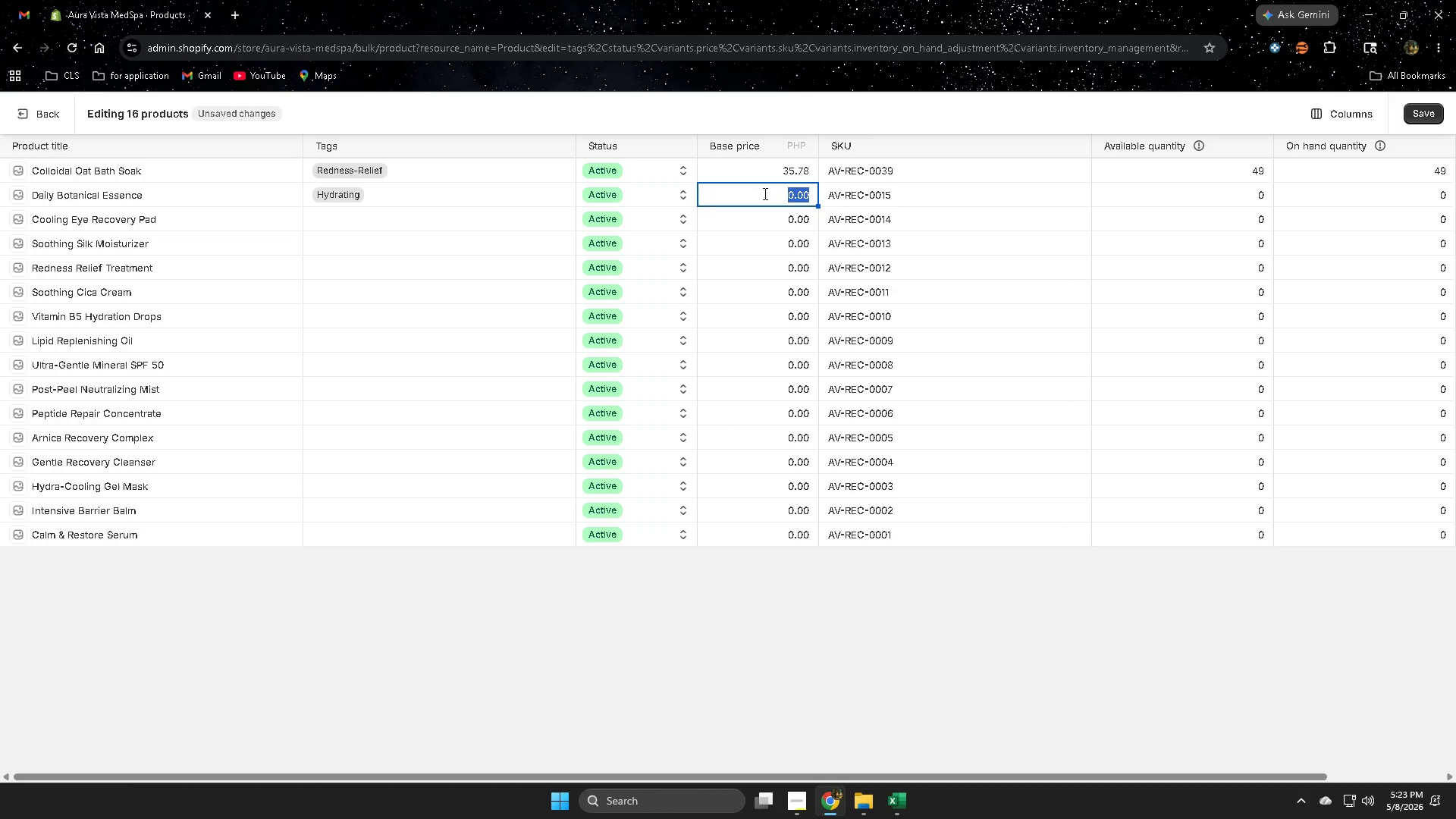 
key(Numpad3)
 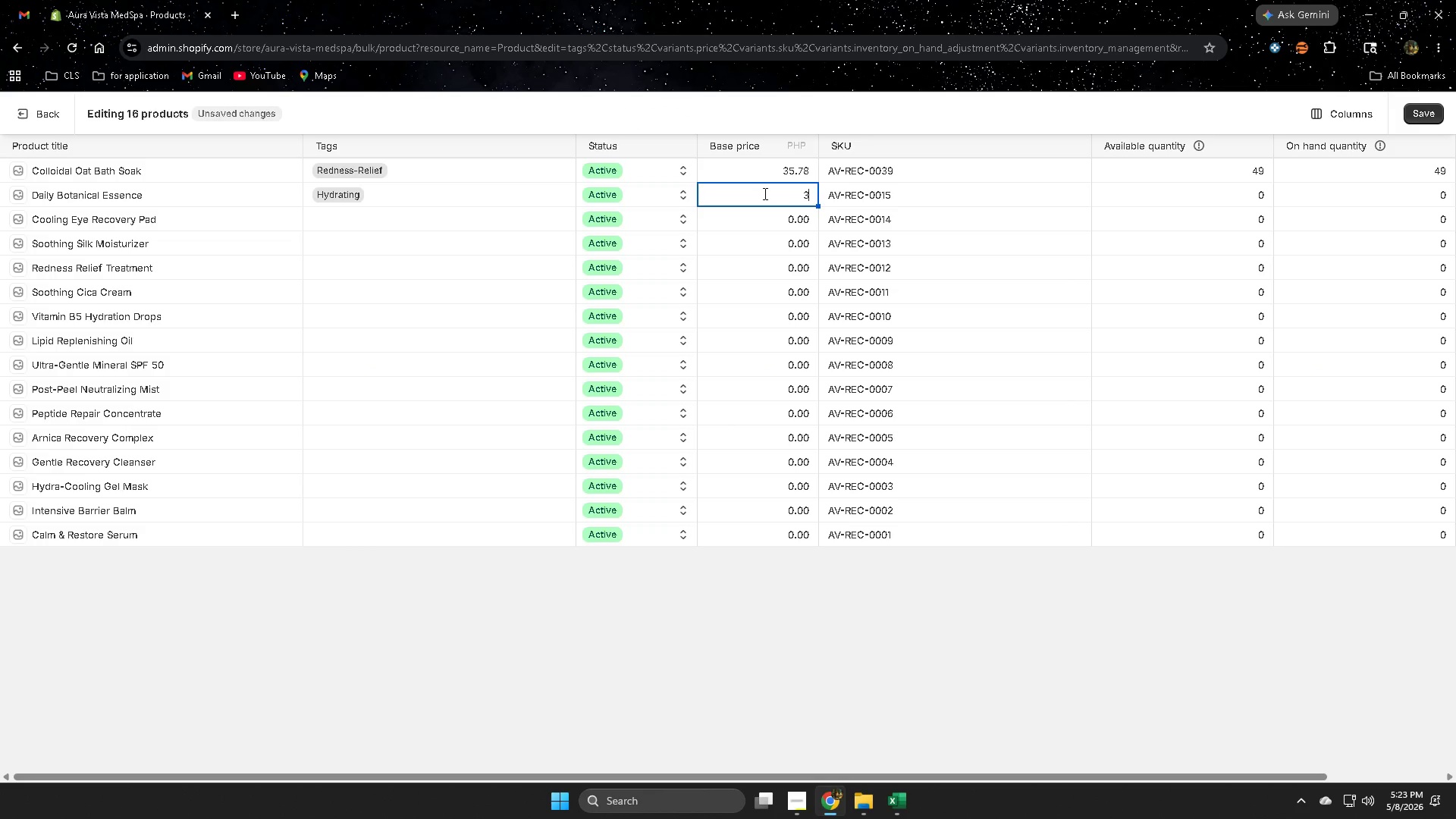 
key(Numpad2)
 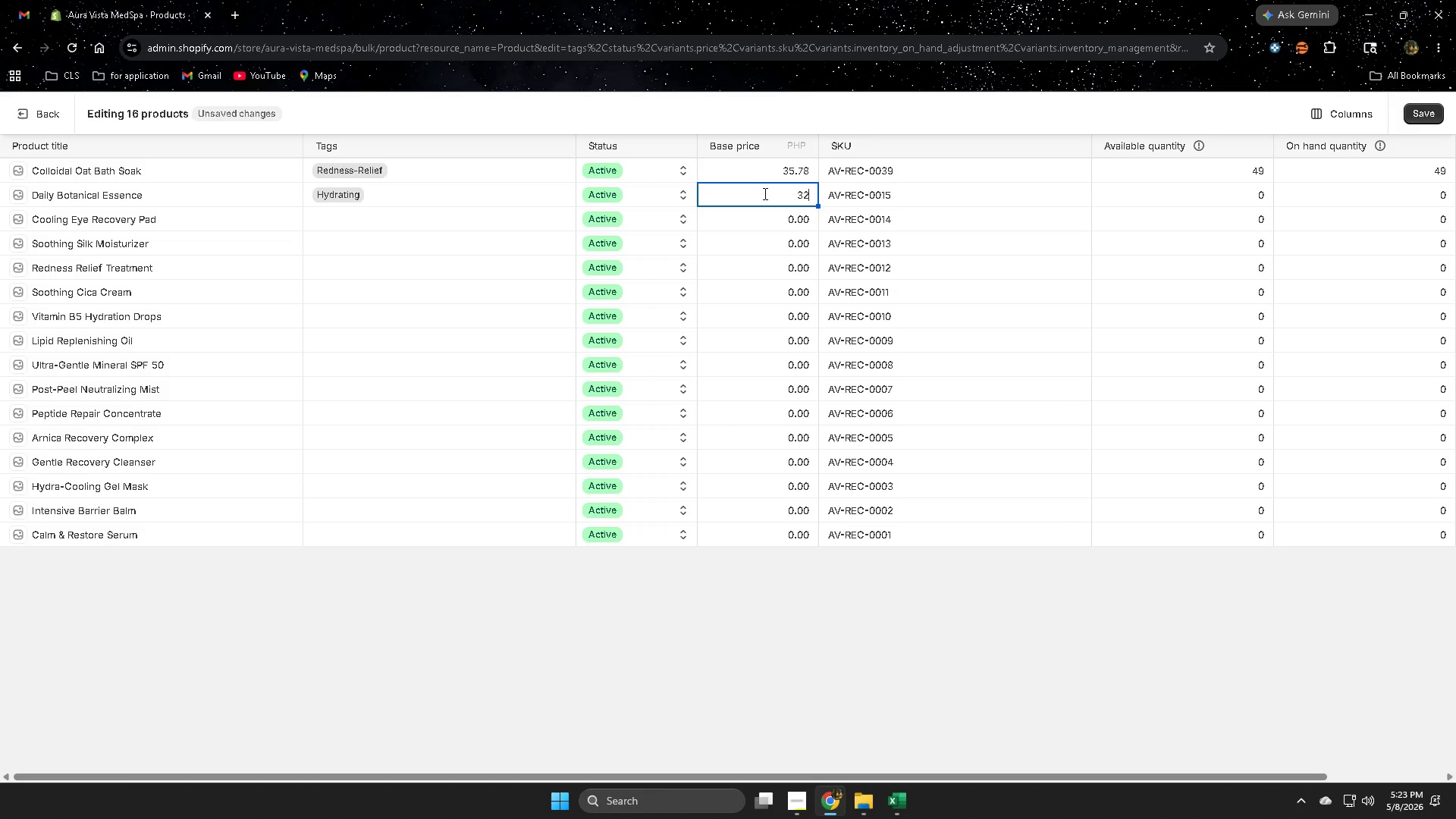 
key(NumpadDecimal)
 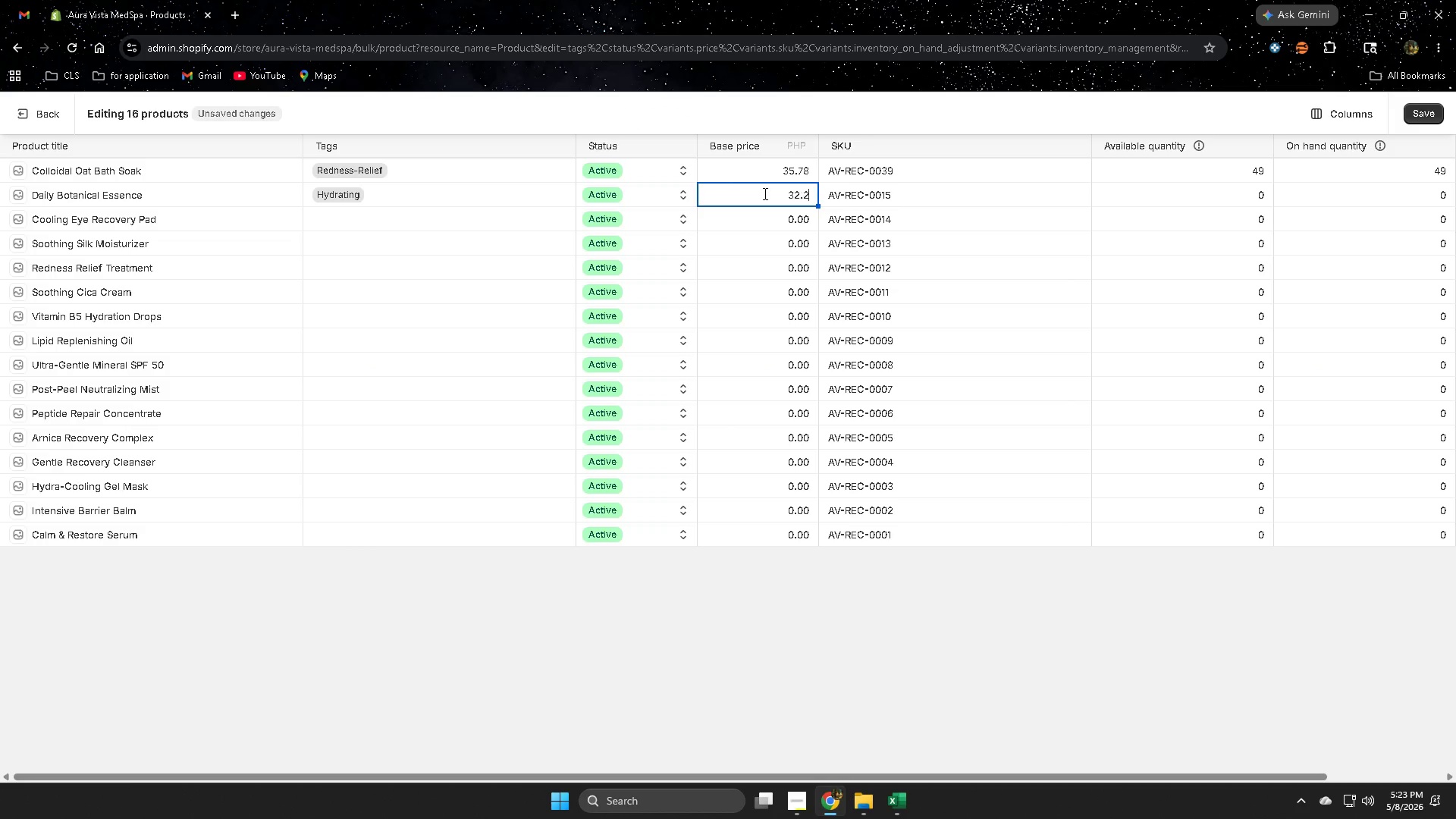 
key(Numpad2)
 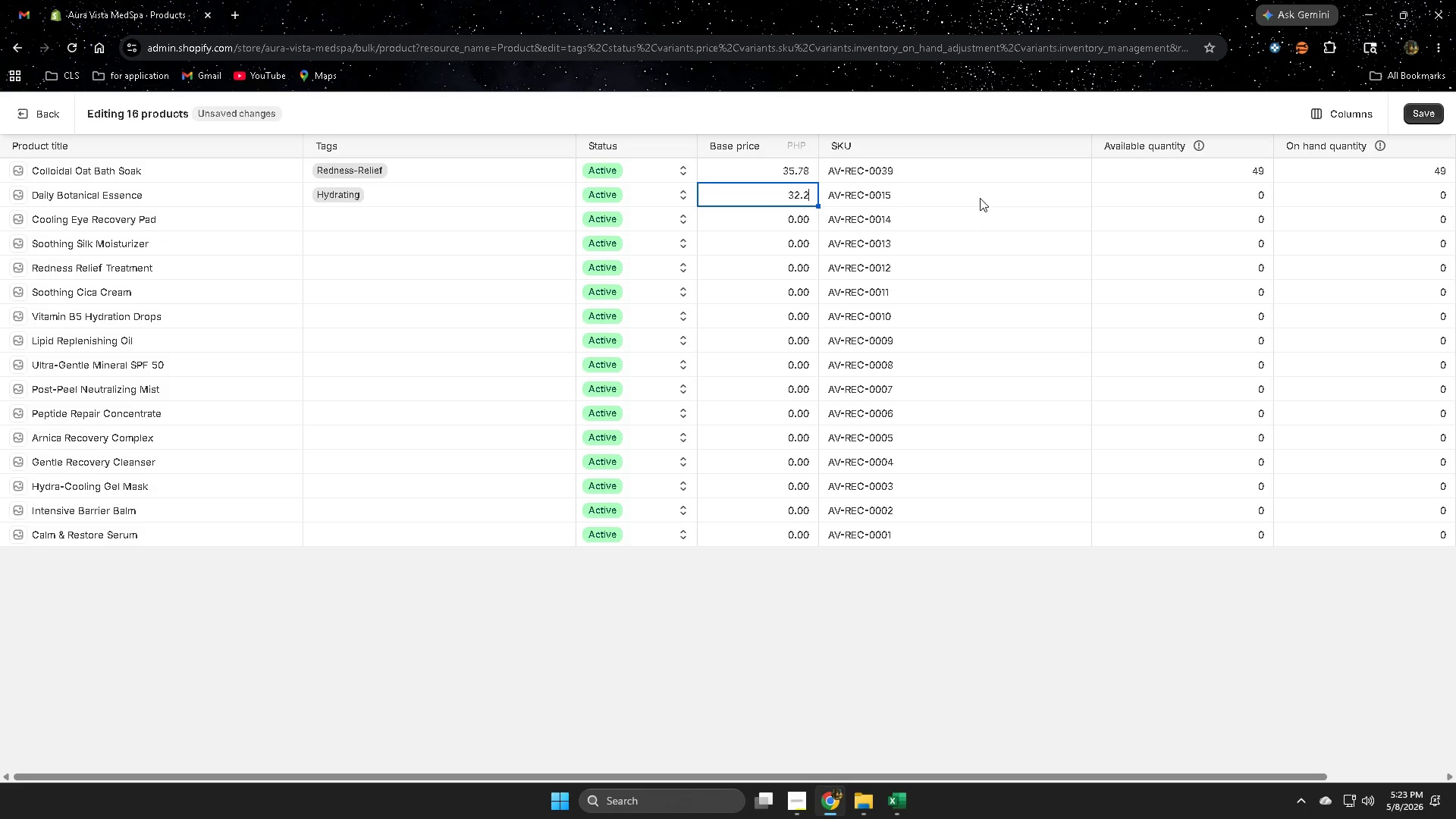 
left_click([1128, 204])
 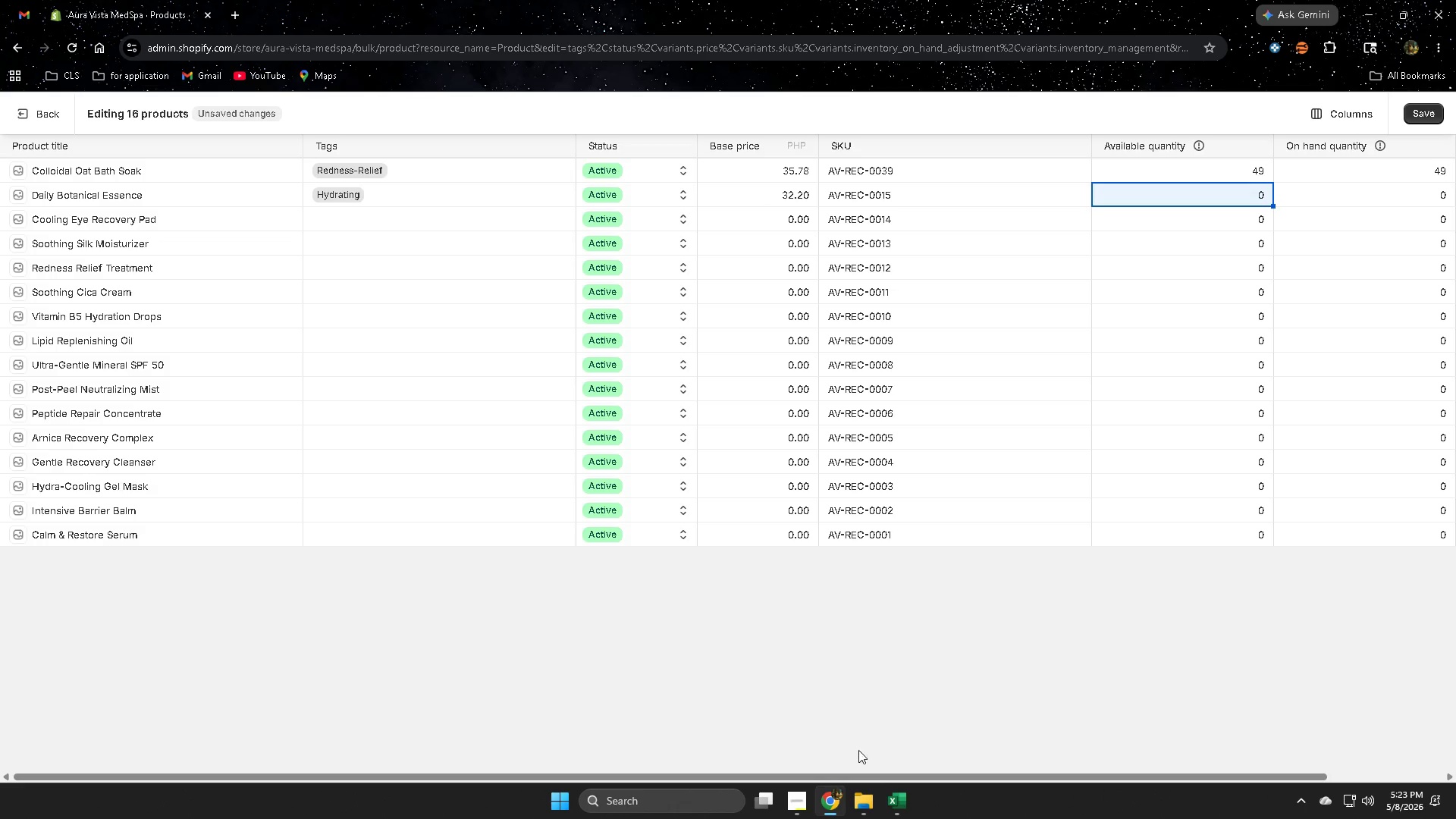 
left_click([904, 802])
 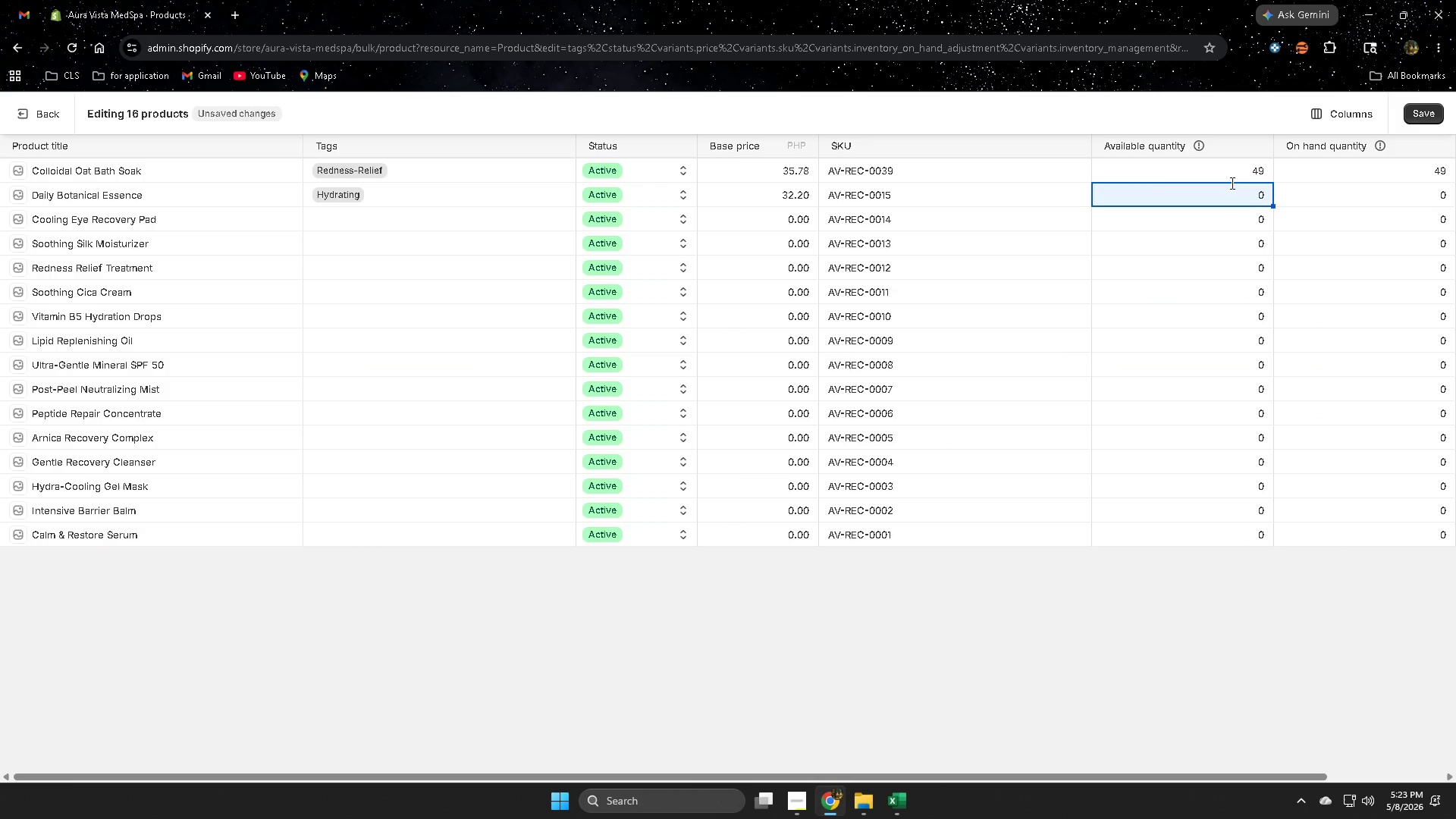 
key(Numpad6)
 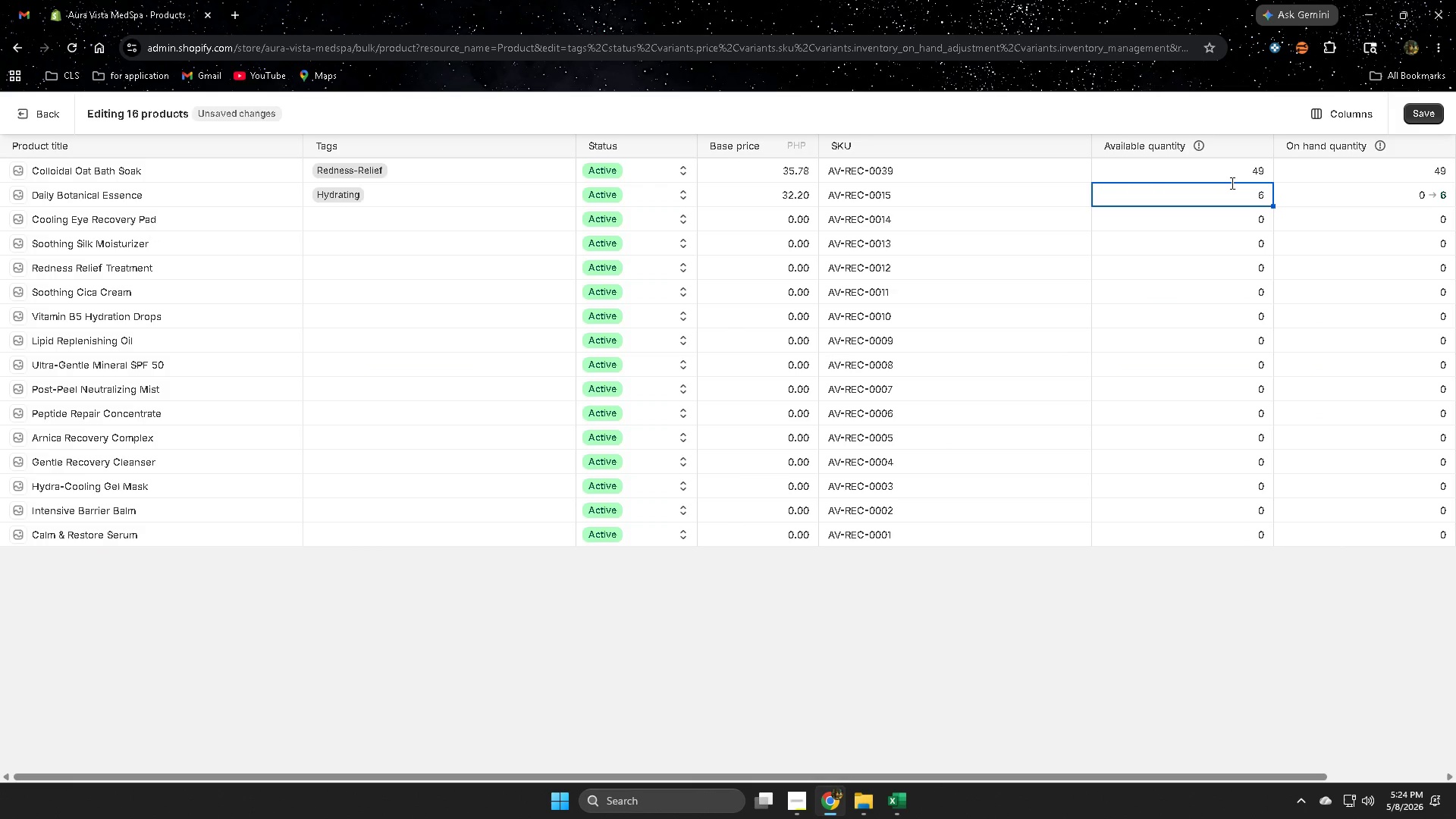 
key(Numpad5)
 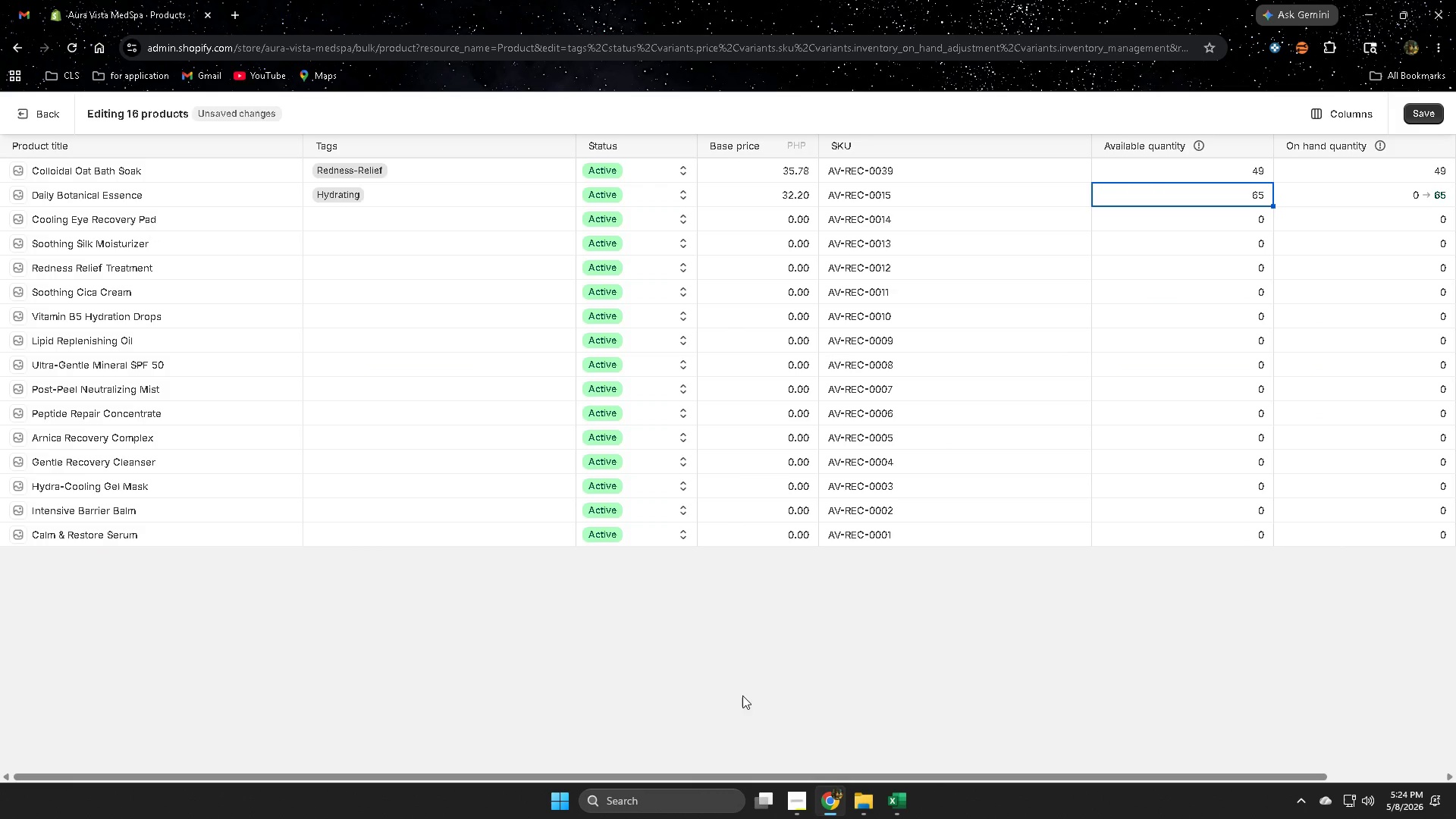 
left_click_drag(start_coordinate=[736, 685], to_coordinate=[738, 690])
 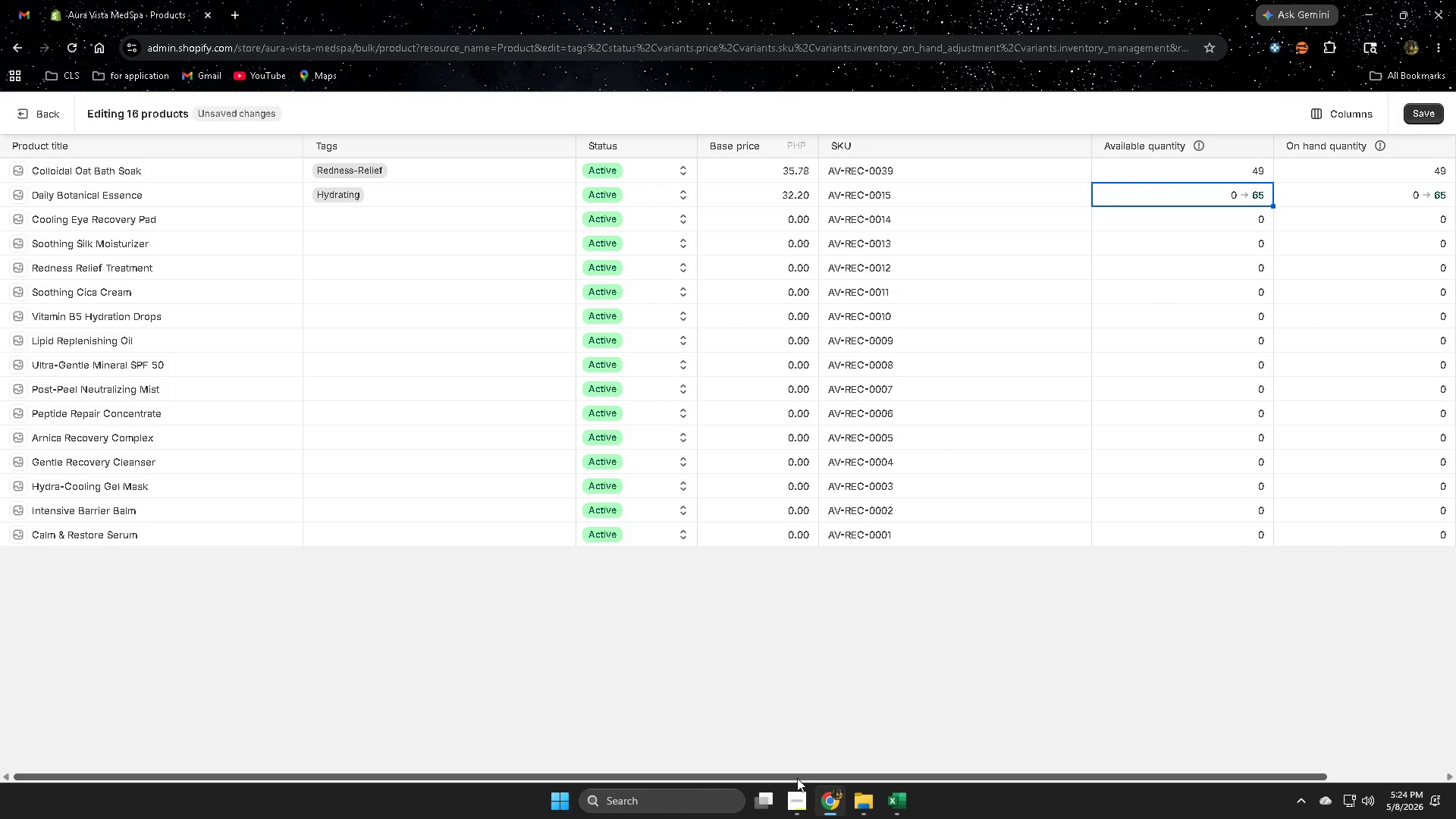 
left_click_drag(start_coordinate=[799, 778], to_coordinate=[1070, 786])
 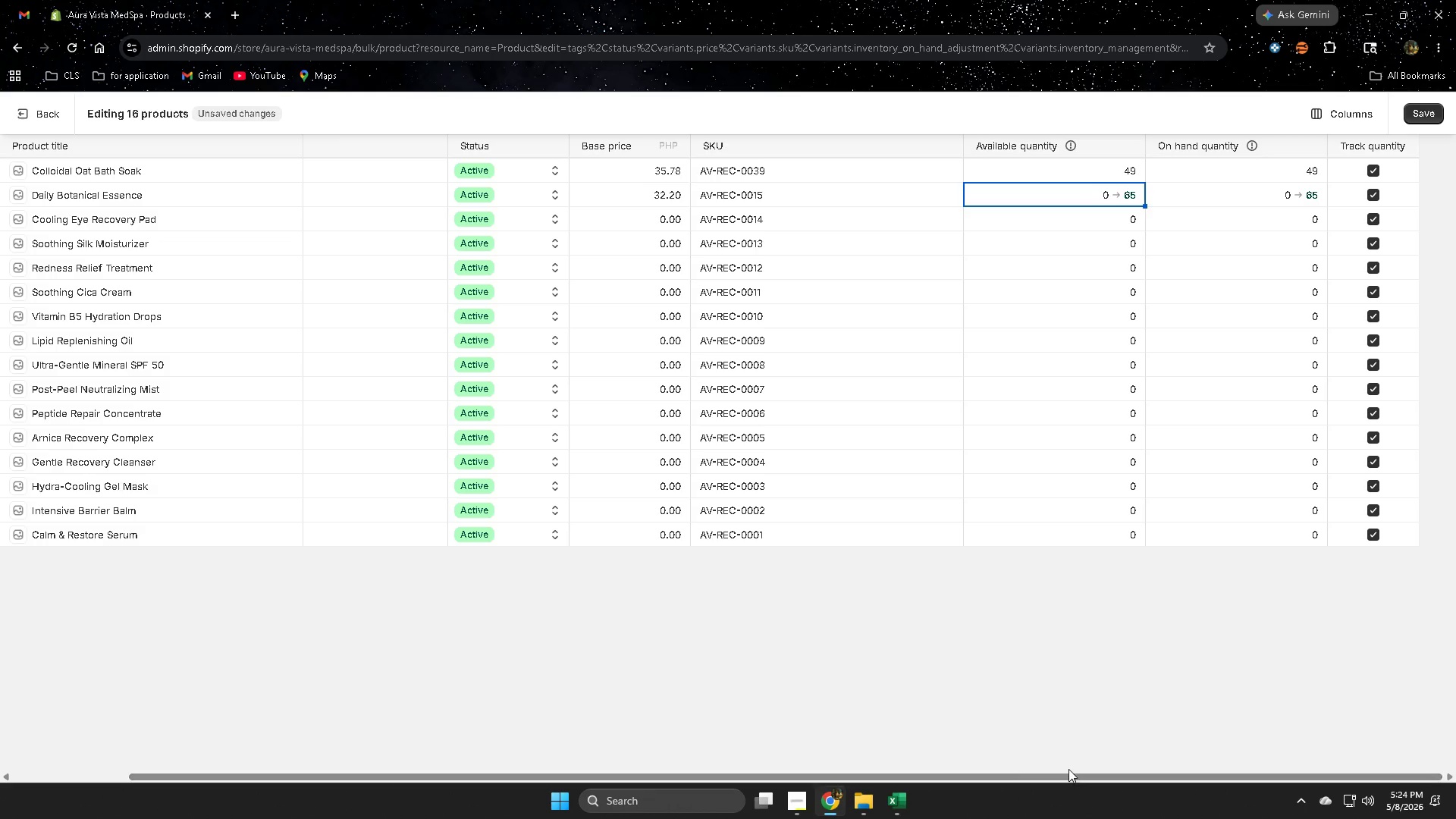 
left_click_drag(start_coordinate=[1064, 780], to_coordinate=[720, 748])
 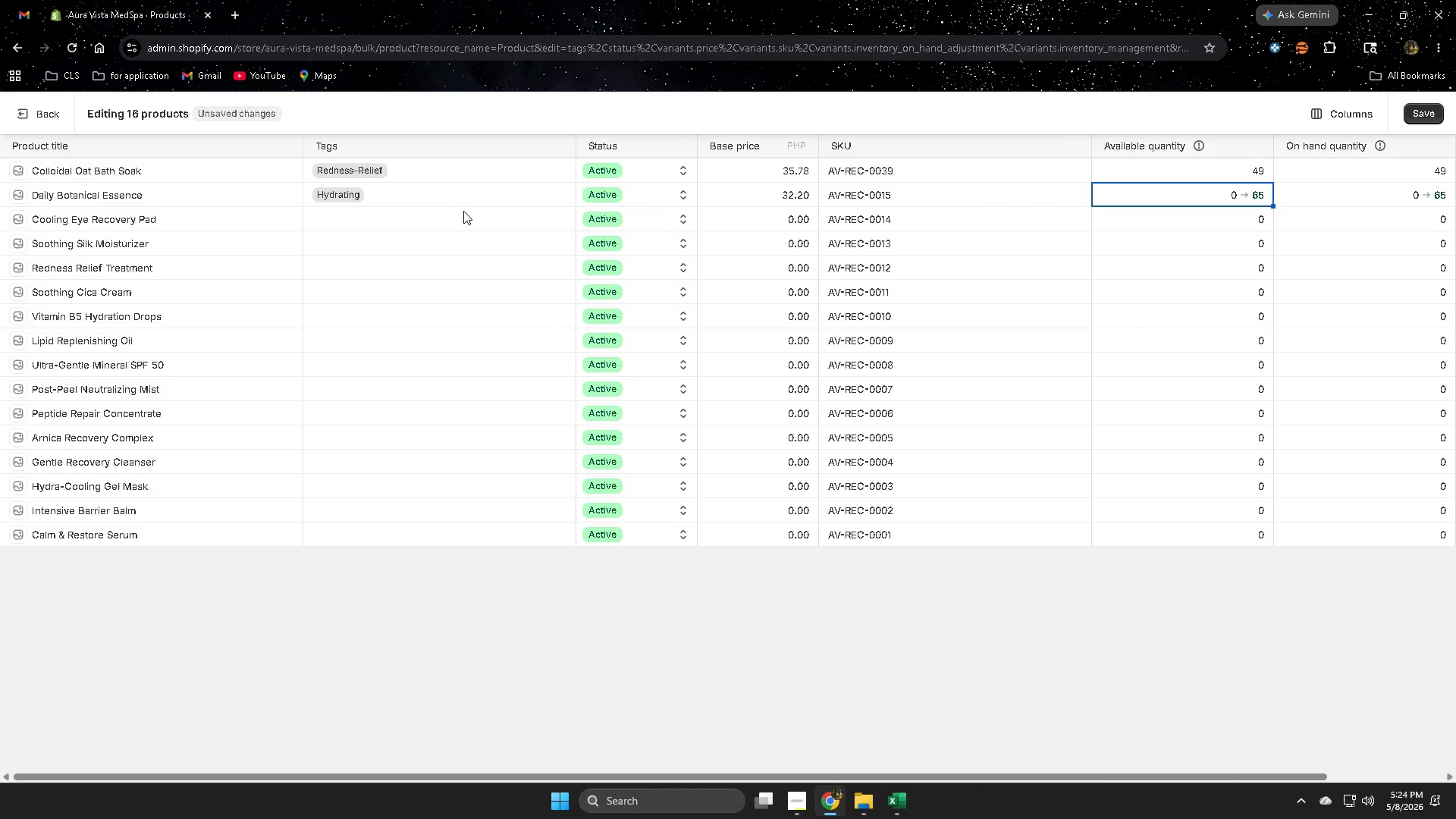 
left_click([455, 214])
 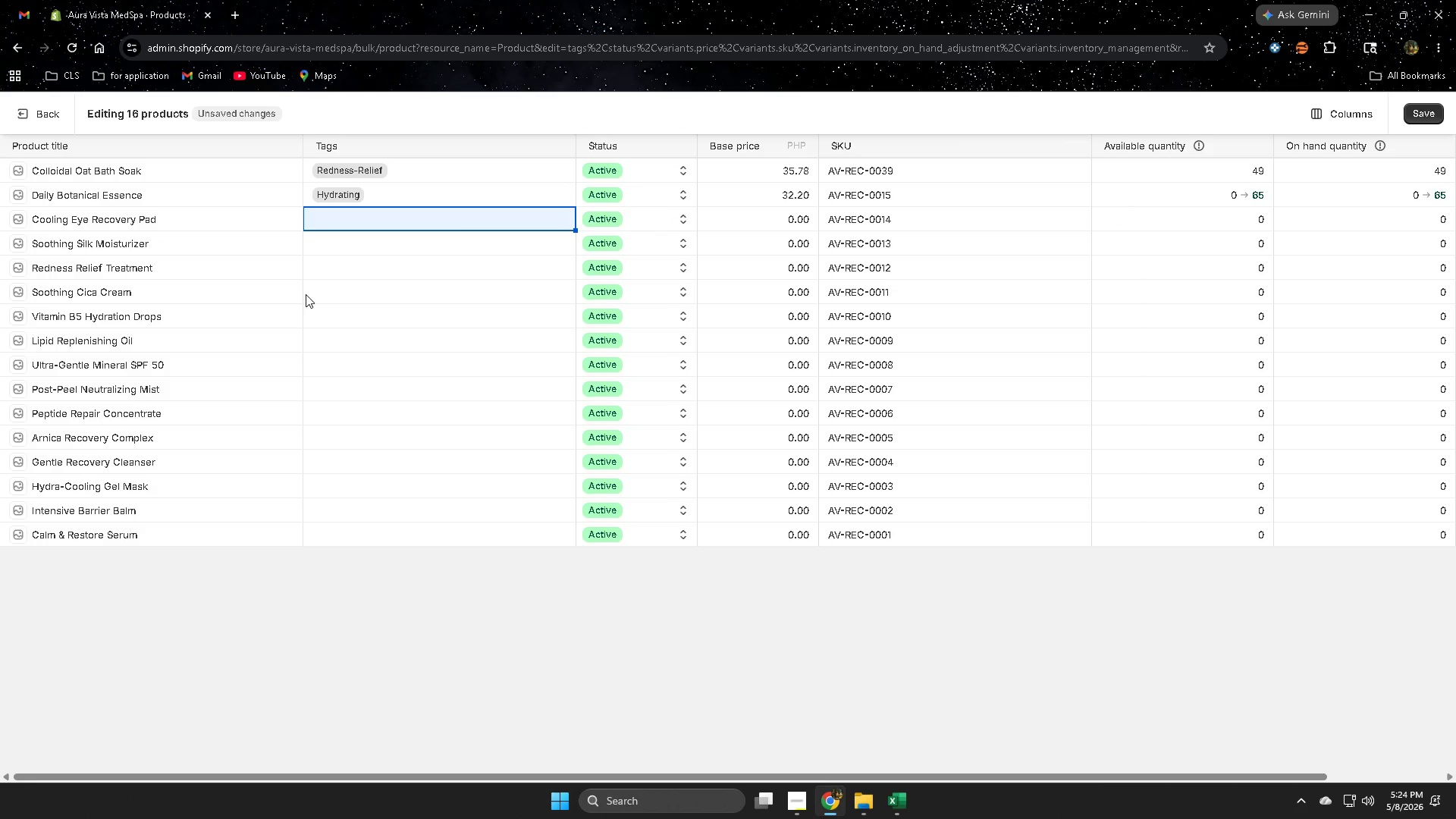 
wait(7.91)
 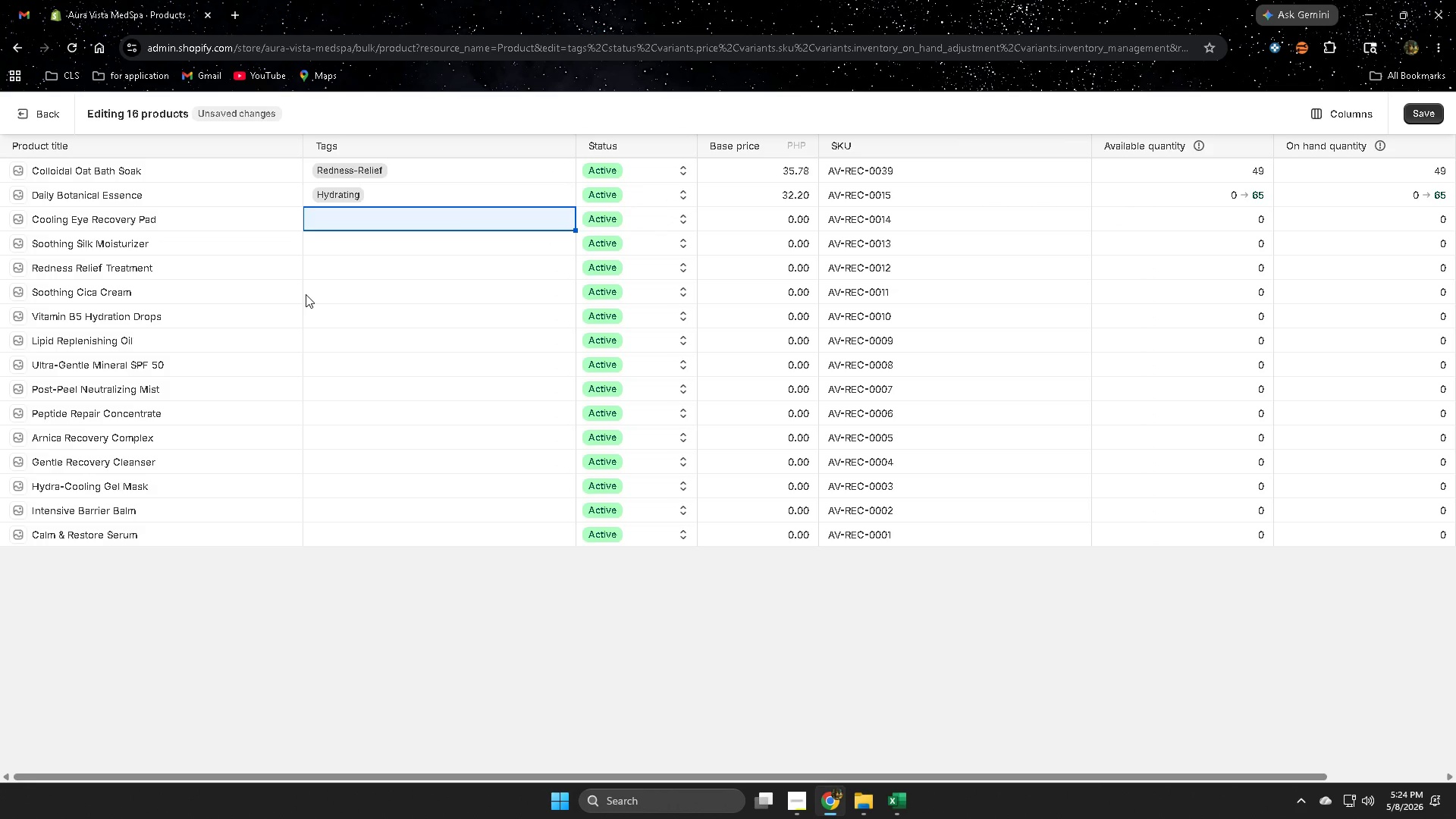 
double_click([930, 219])
 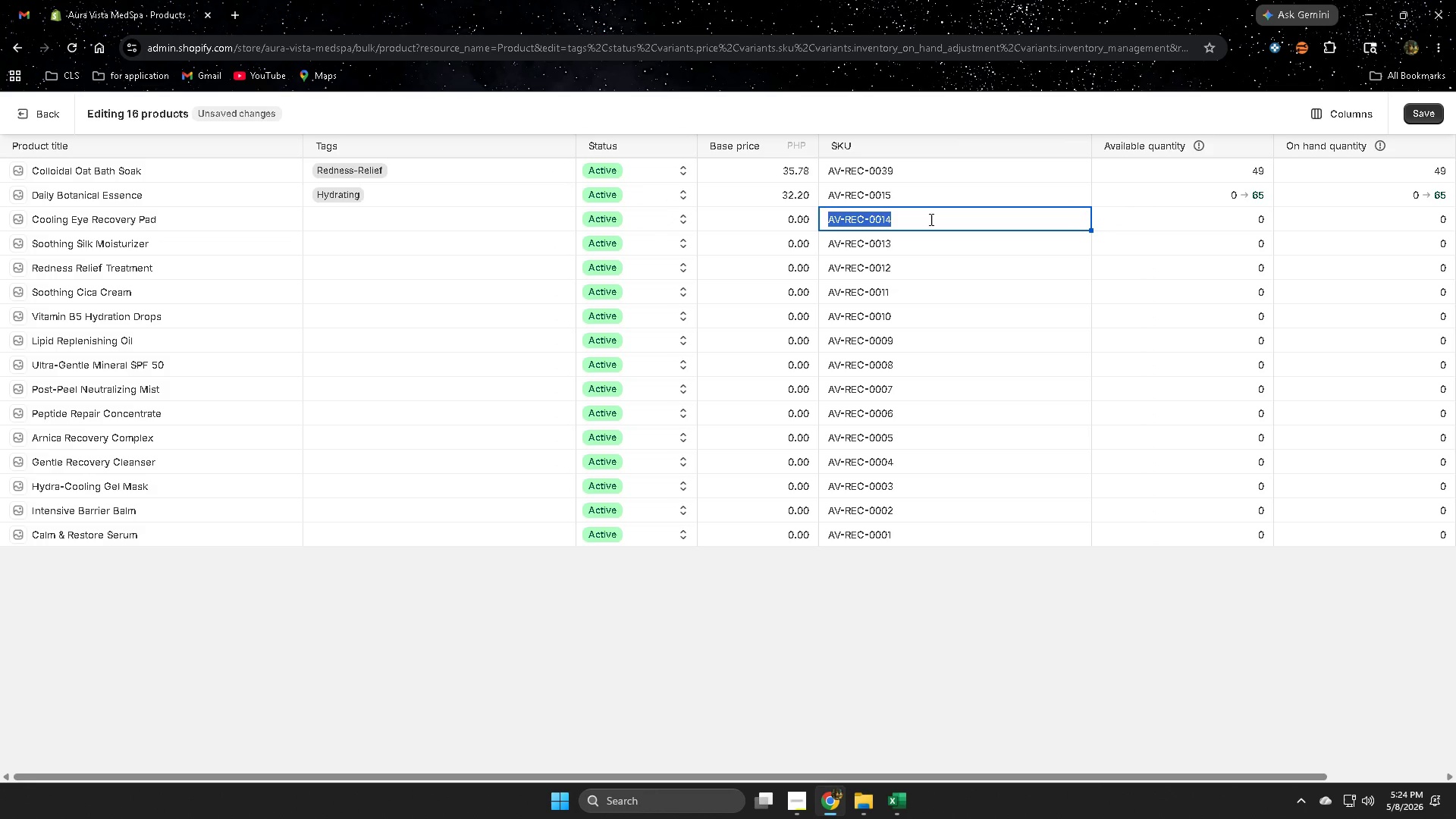 
triple_click([930, 219])
 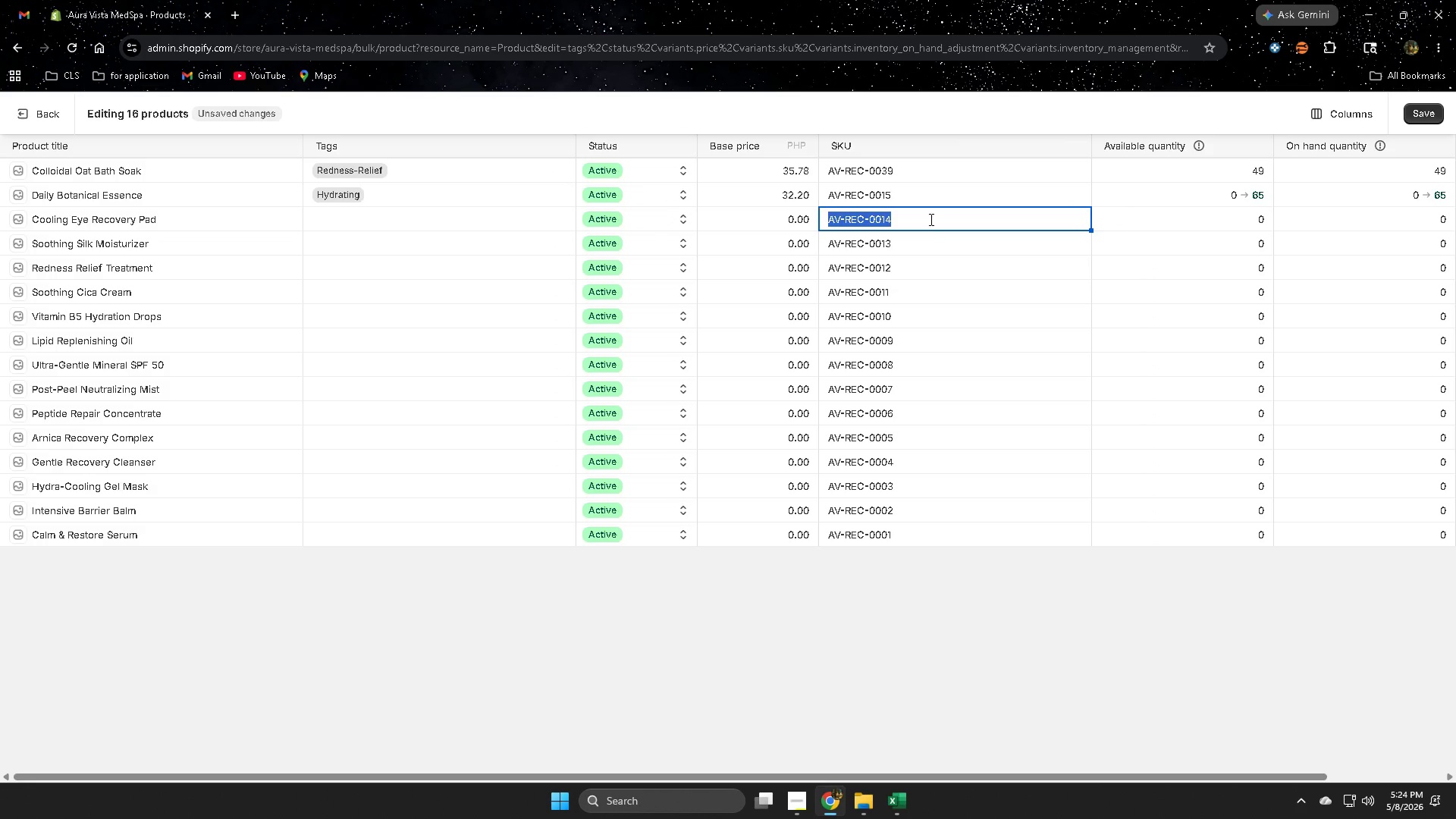 
key(Control+C)
 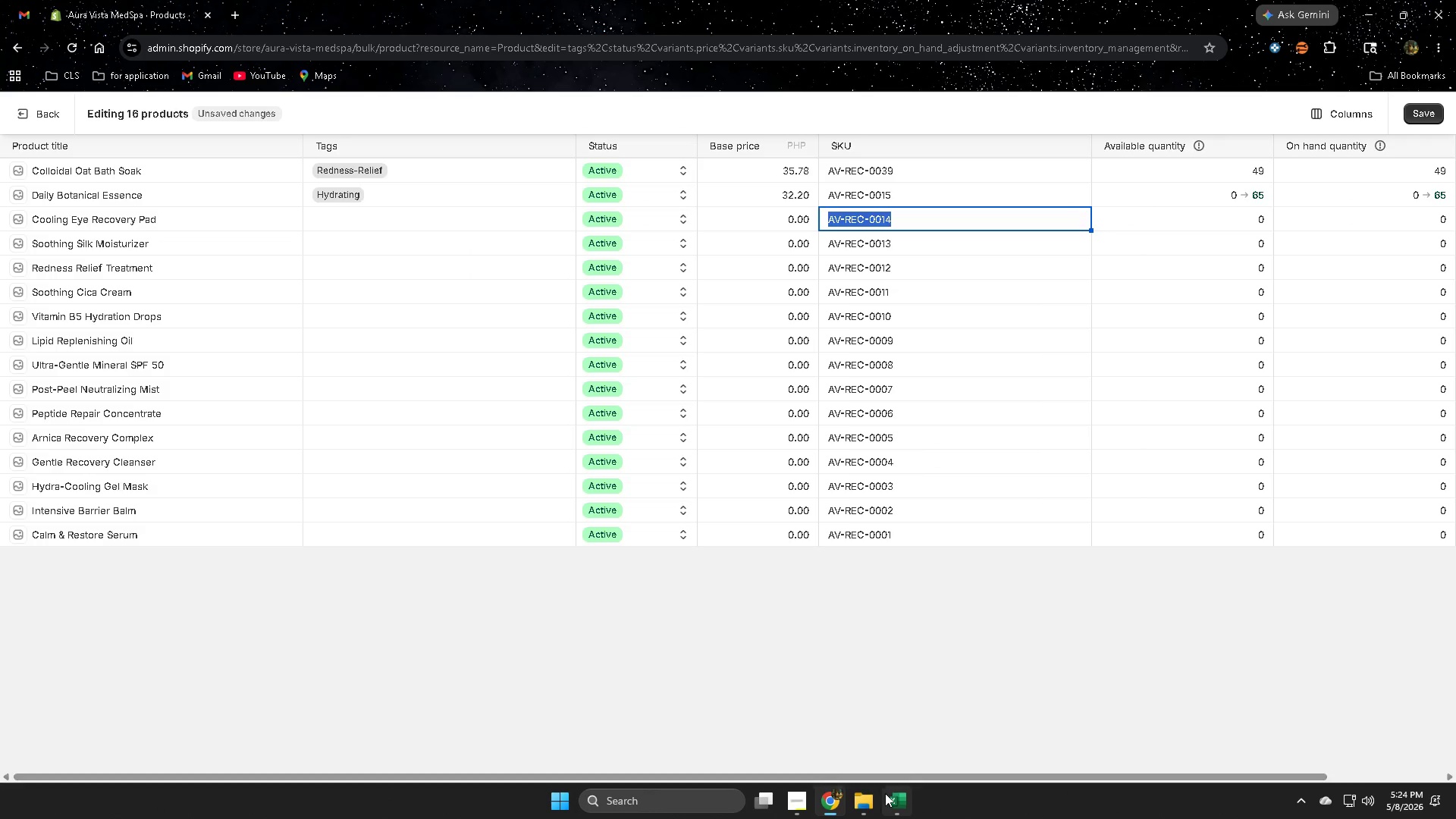 
left_click([899, 793])
 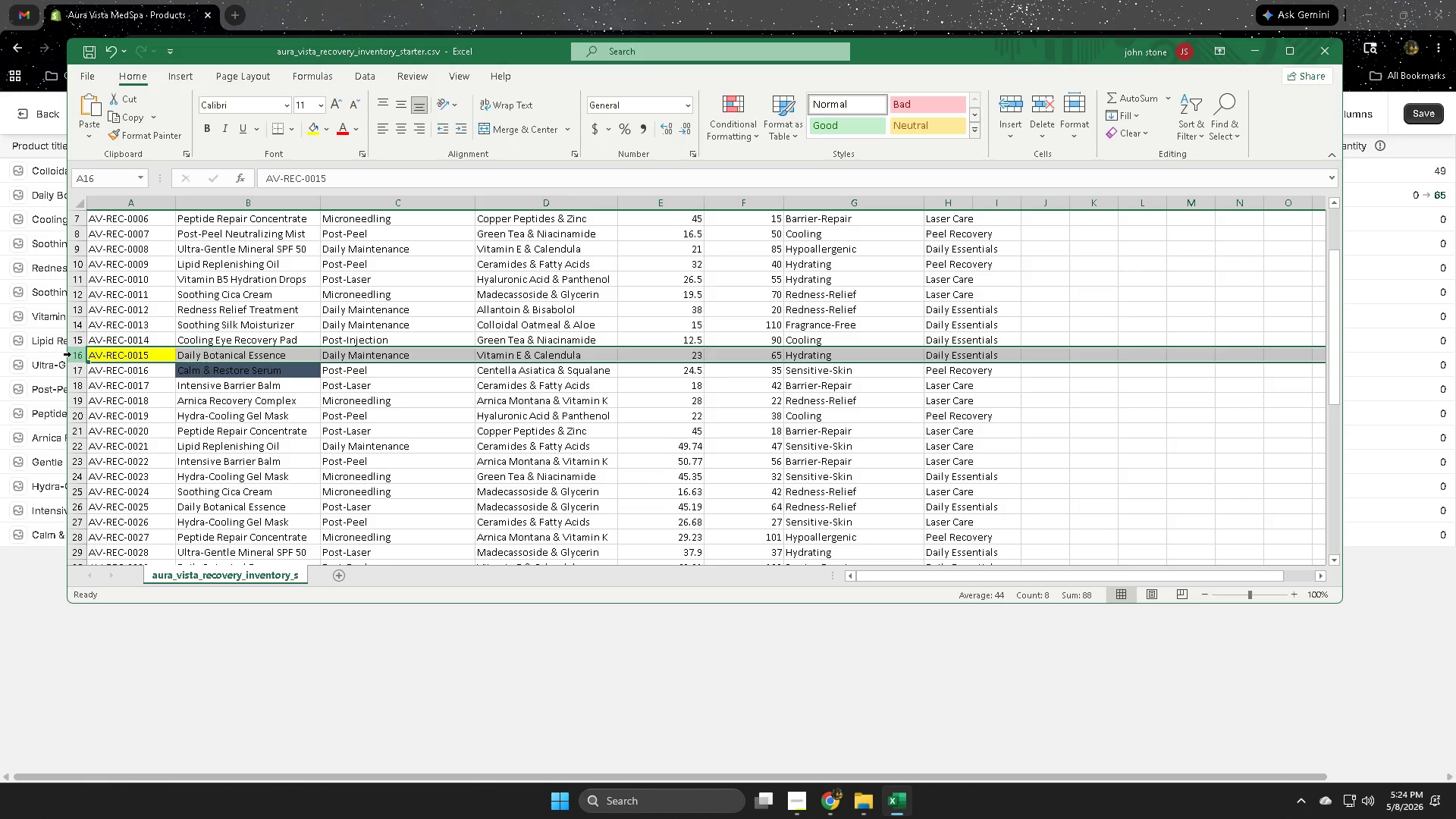 
left_click([74, 354])
 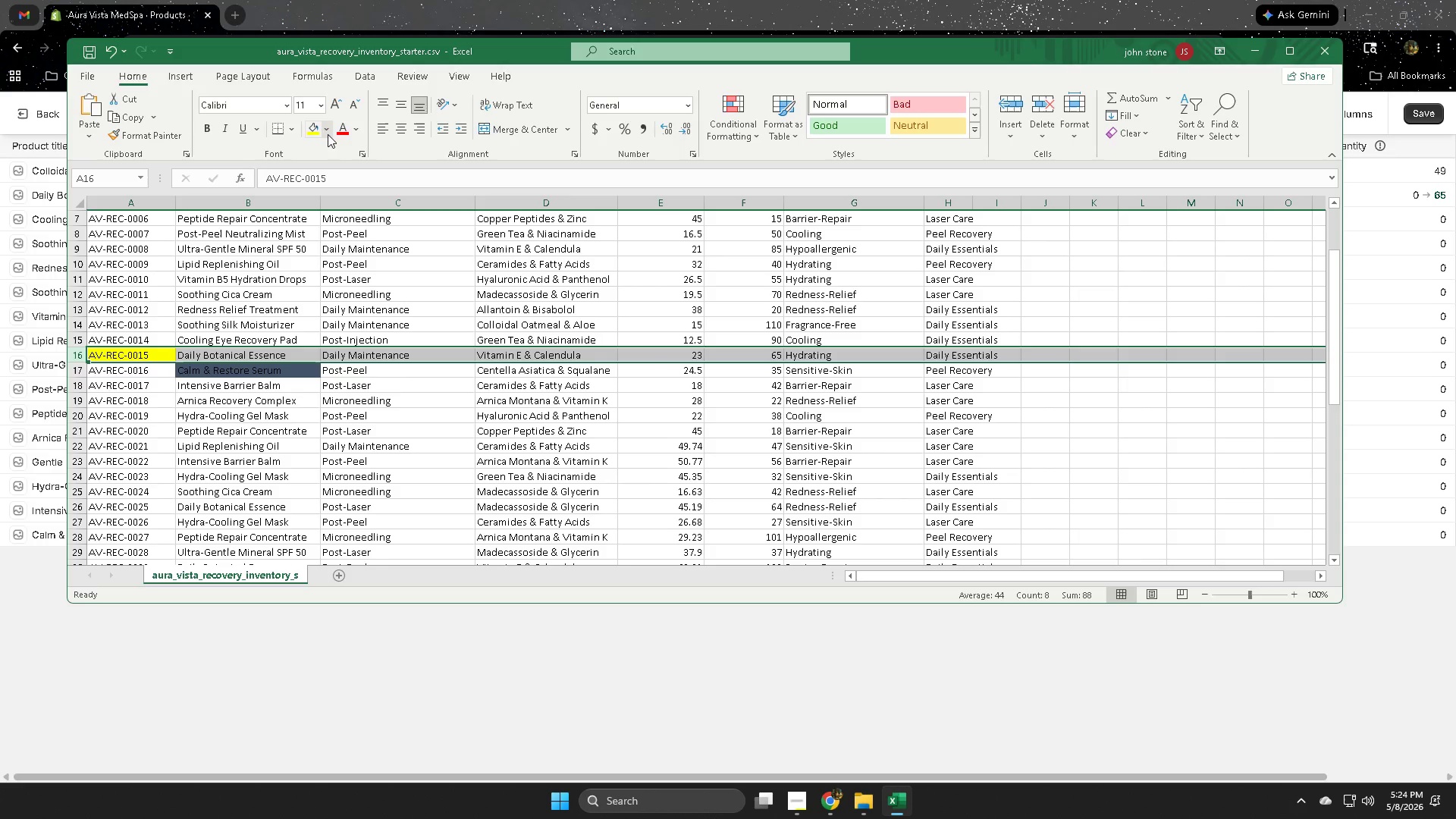 
left_click([316, 128])
 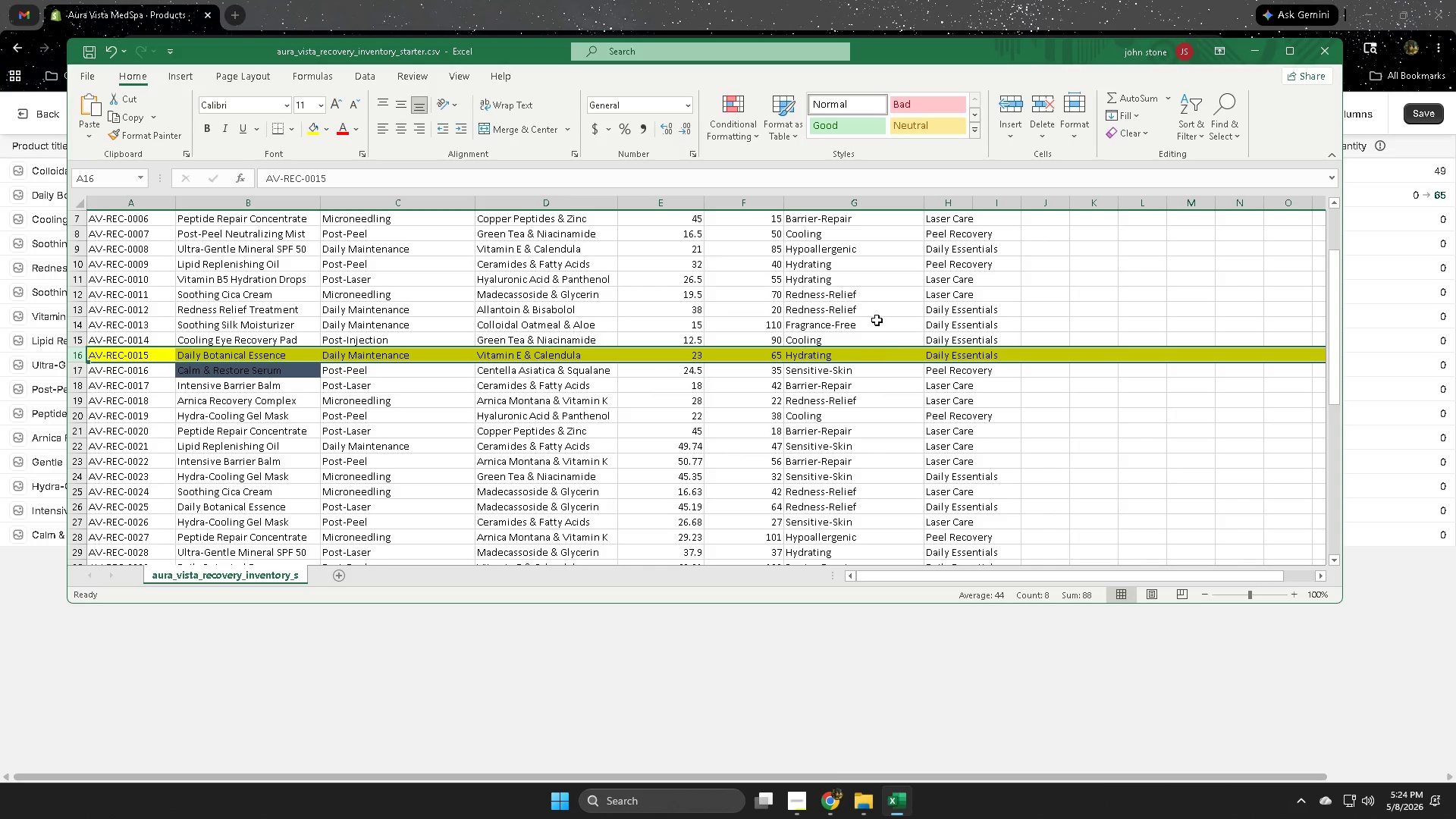 
left_click([781, 290])
 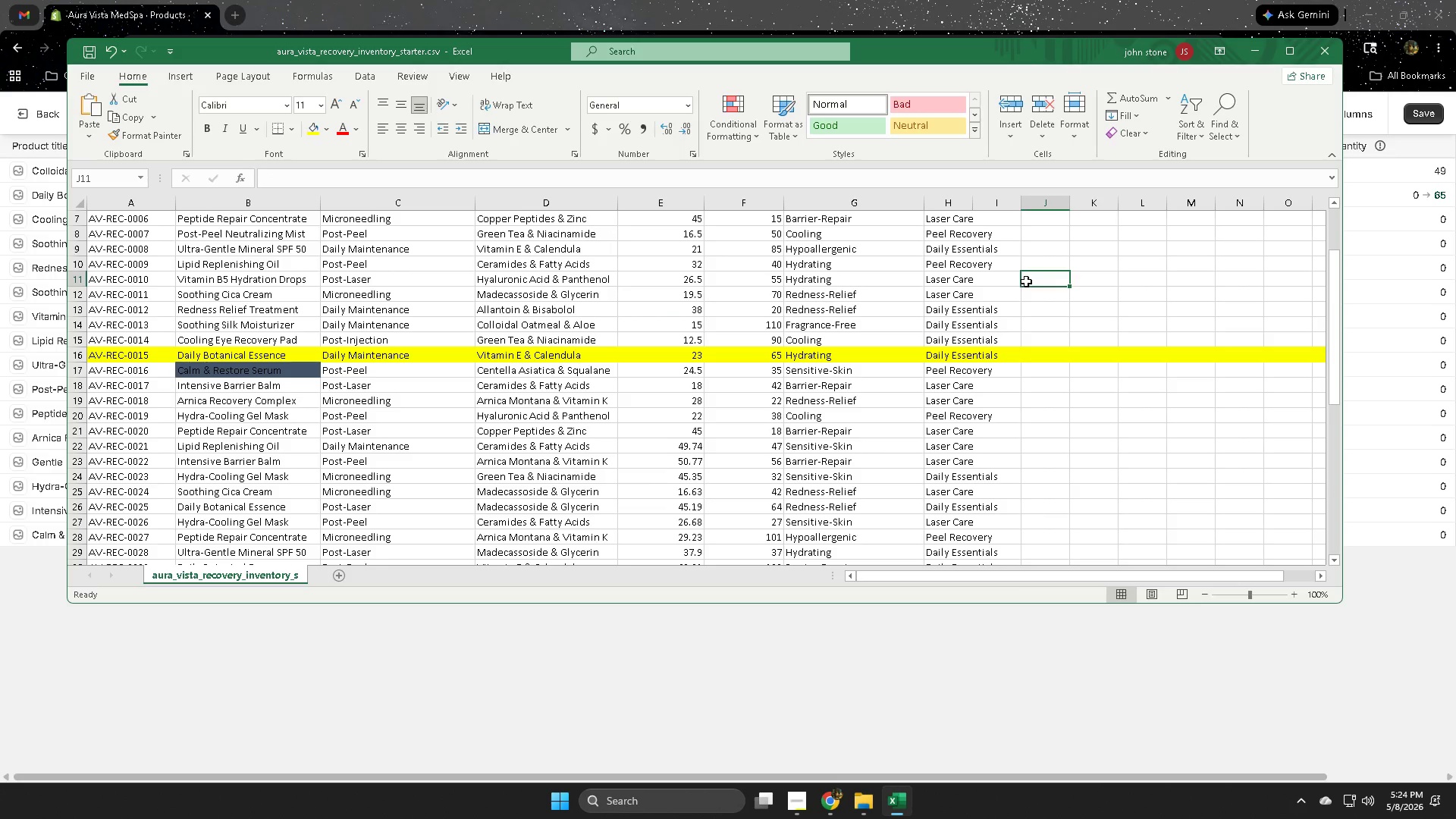 
key(Control+F)
 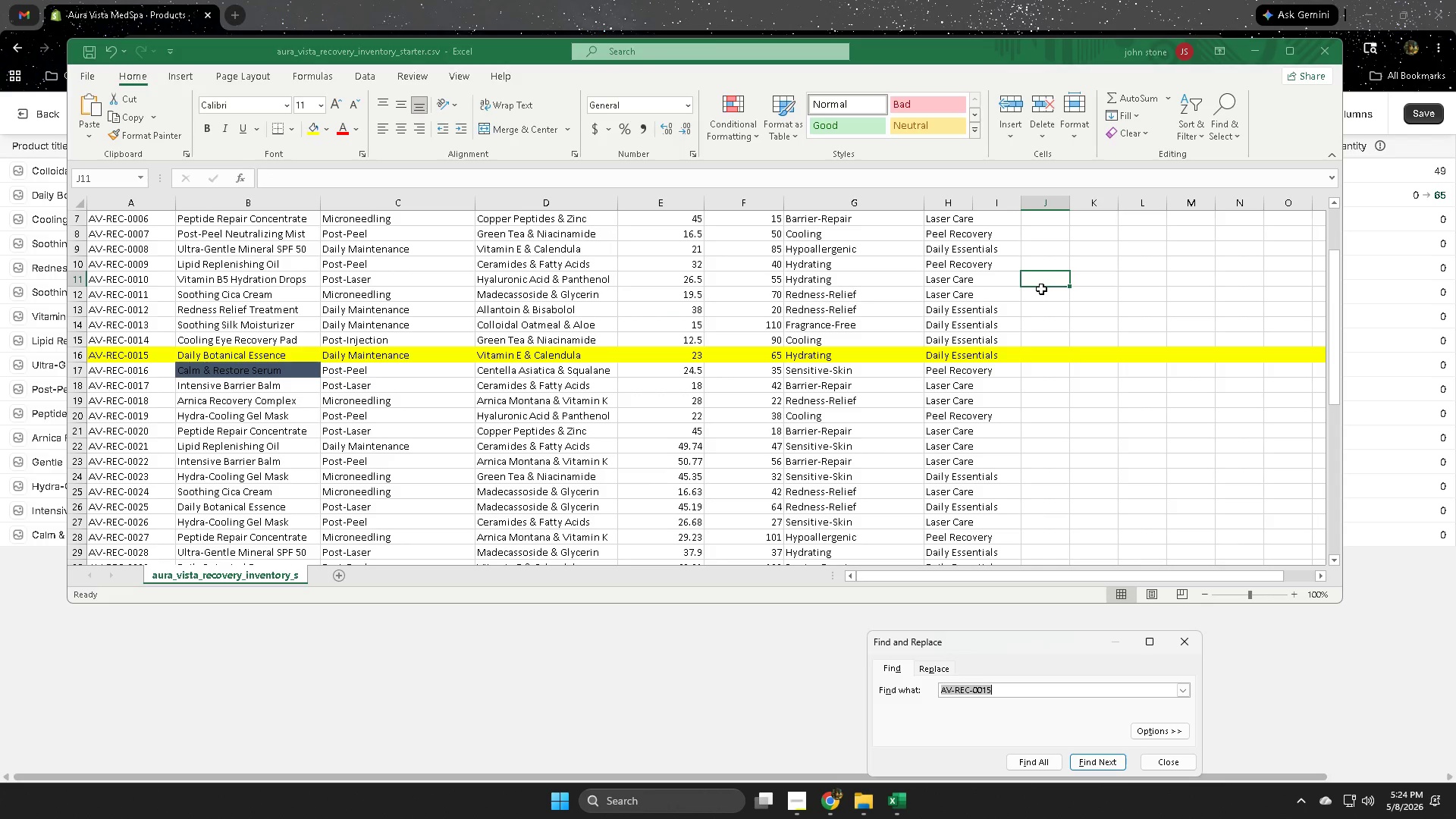 
key(Control+V)
 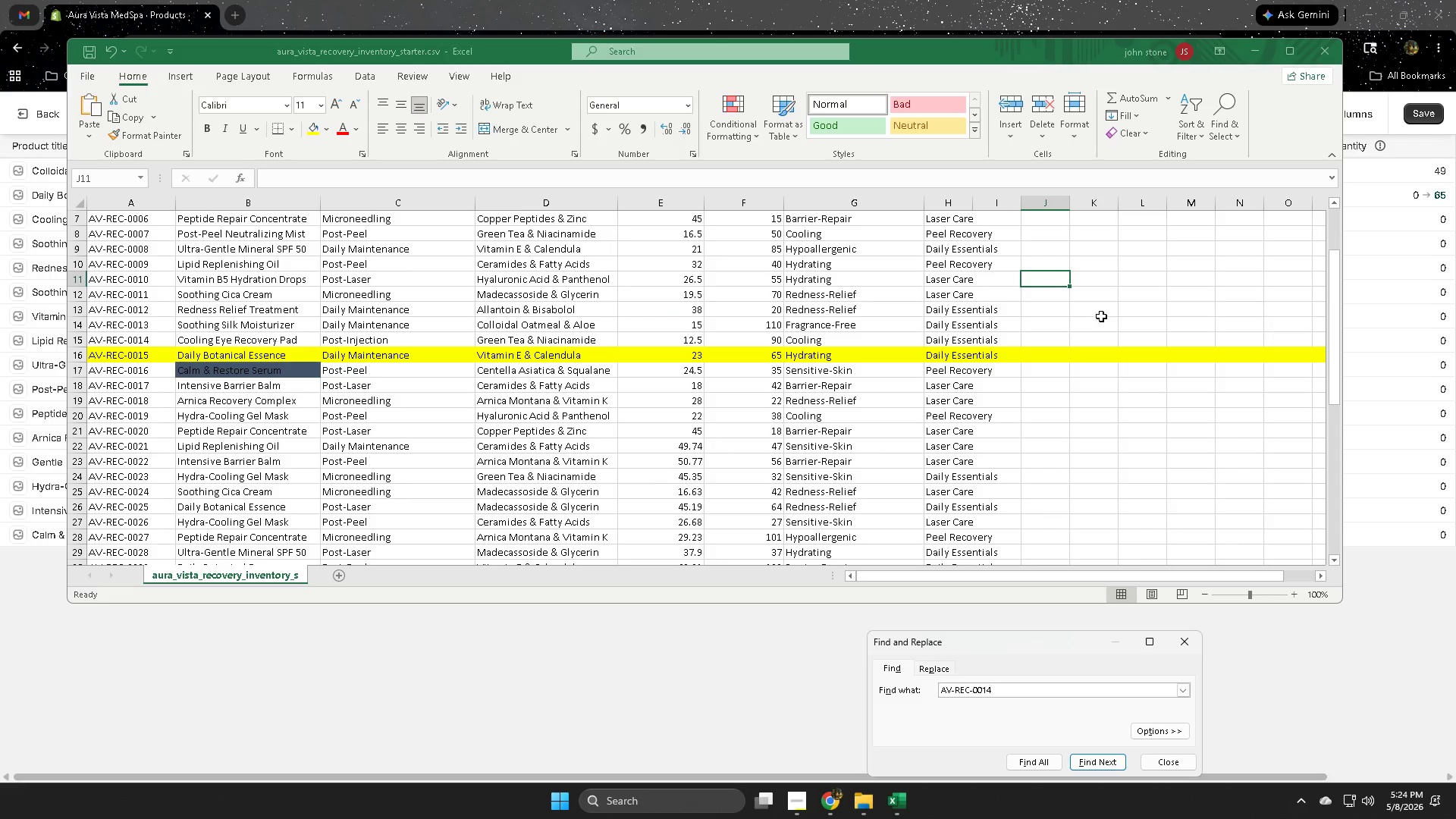 
key(Enter)
 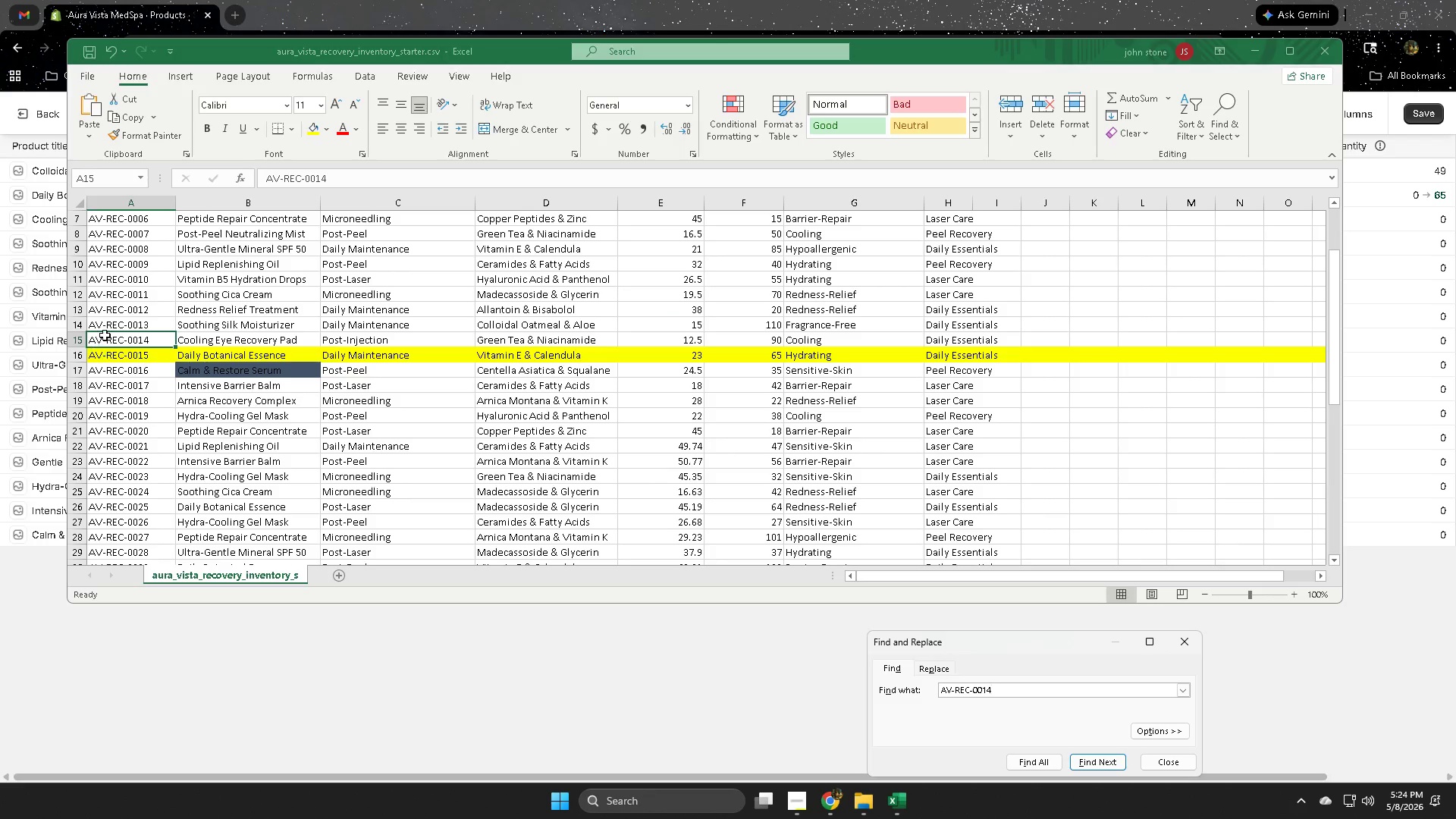 
left_click([81, 340])
 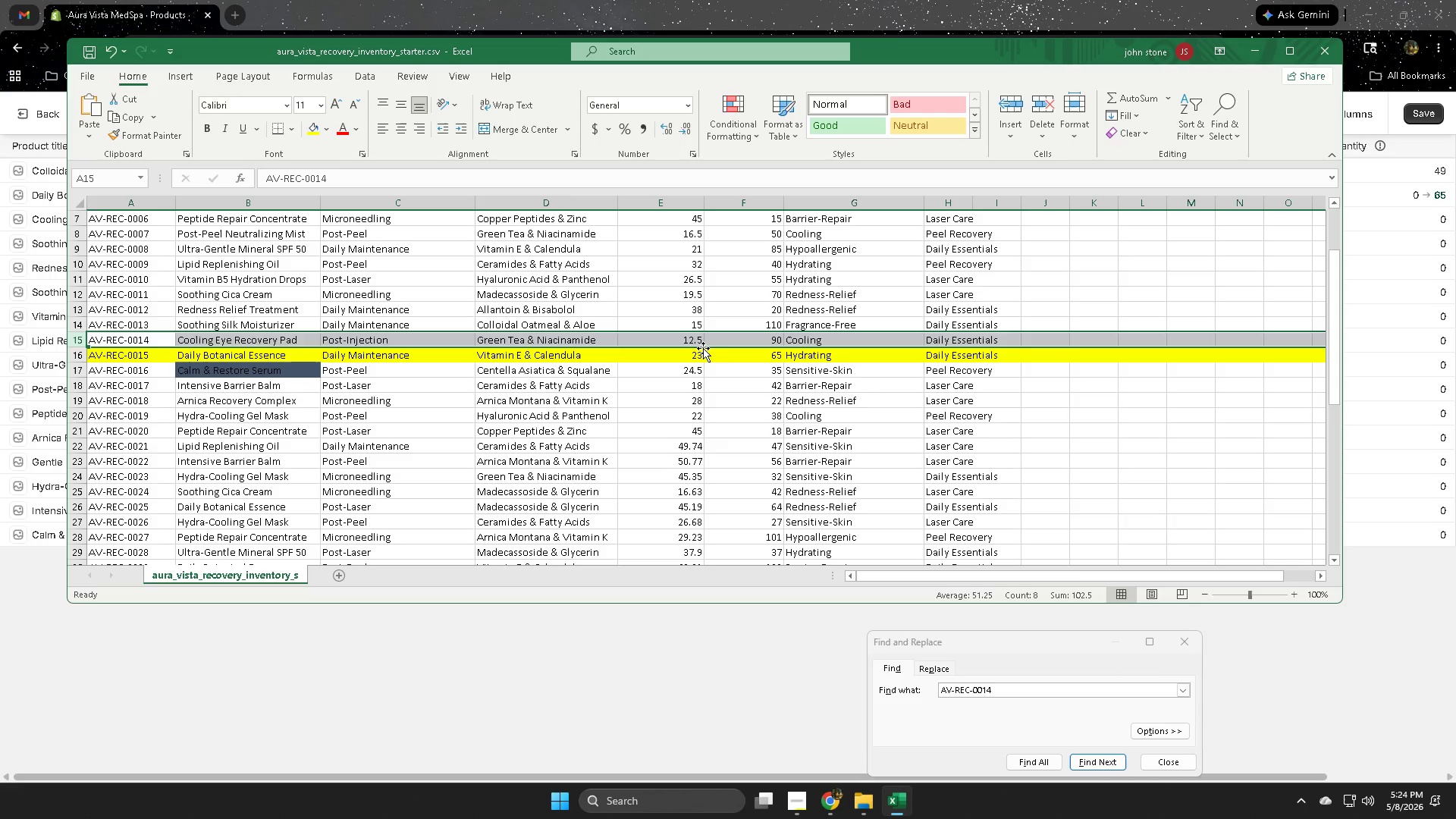 
wait(5.09)
 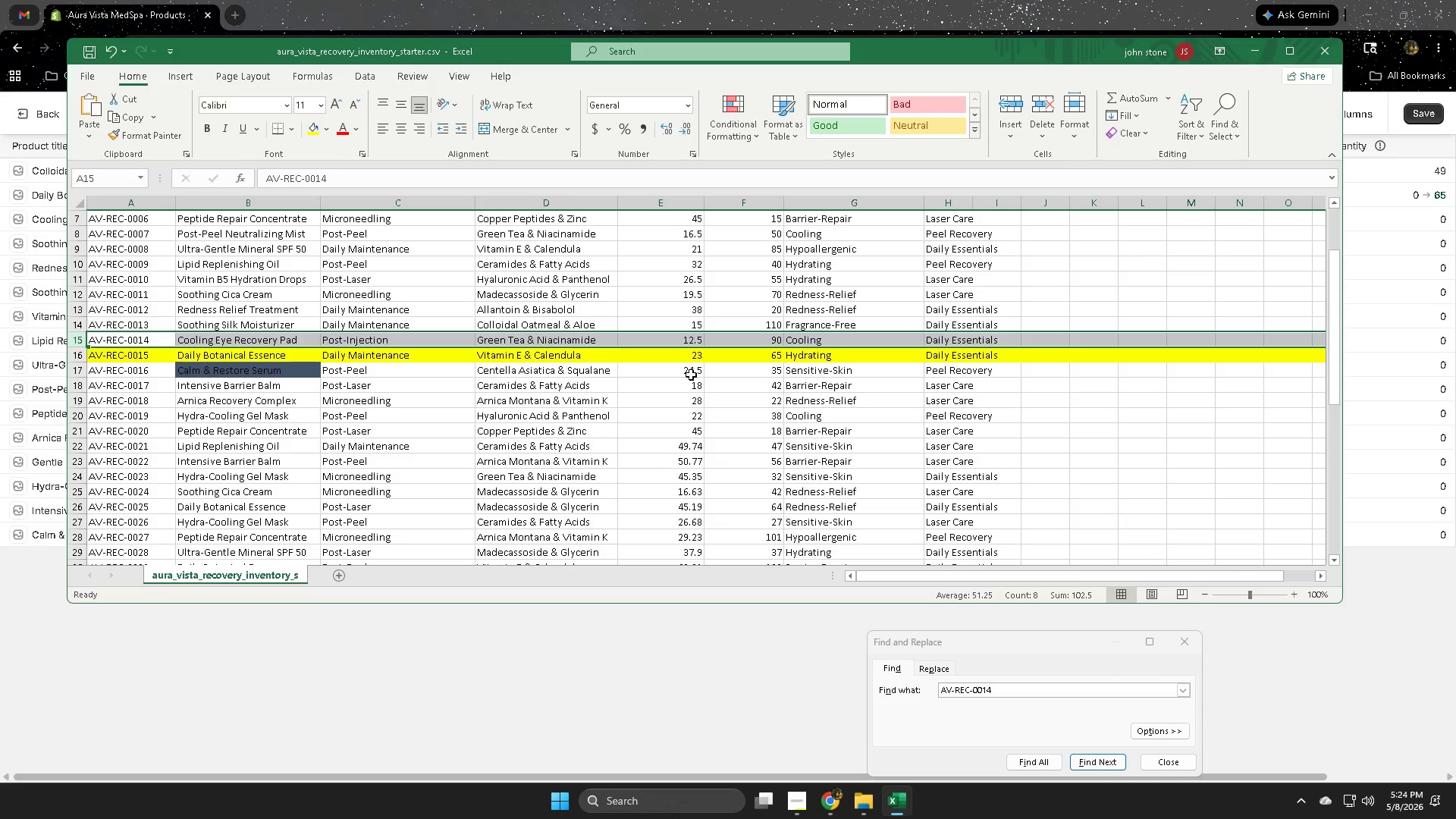 
double_click([833, 342])
 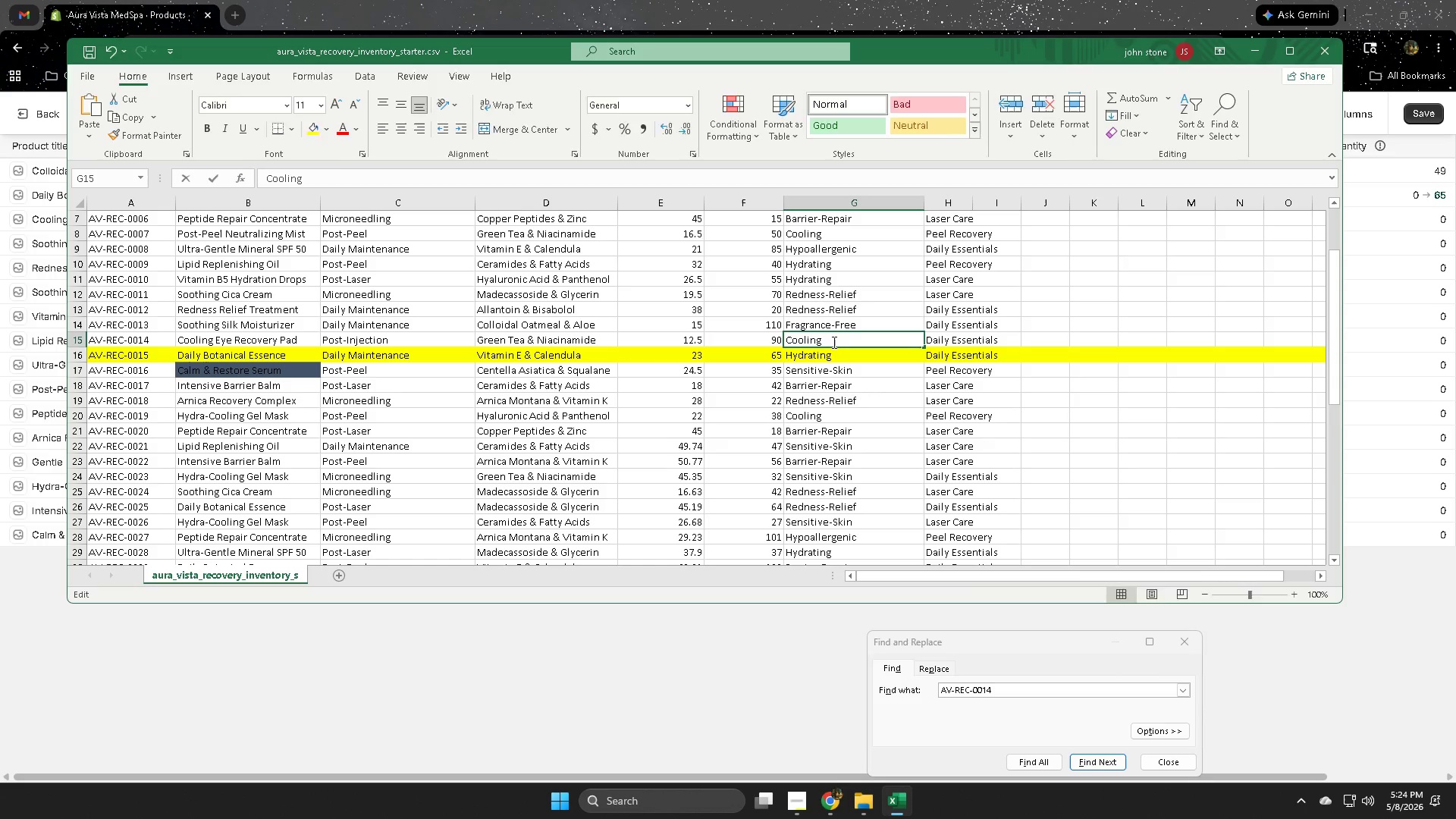 
triple_click([833, 342])
 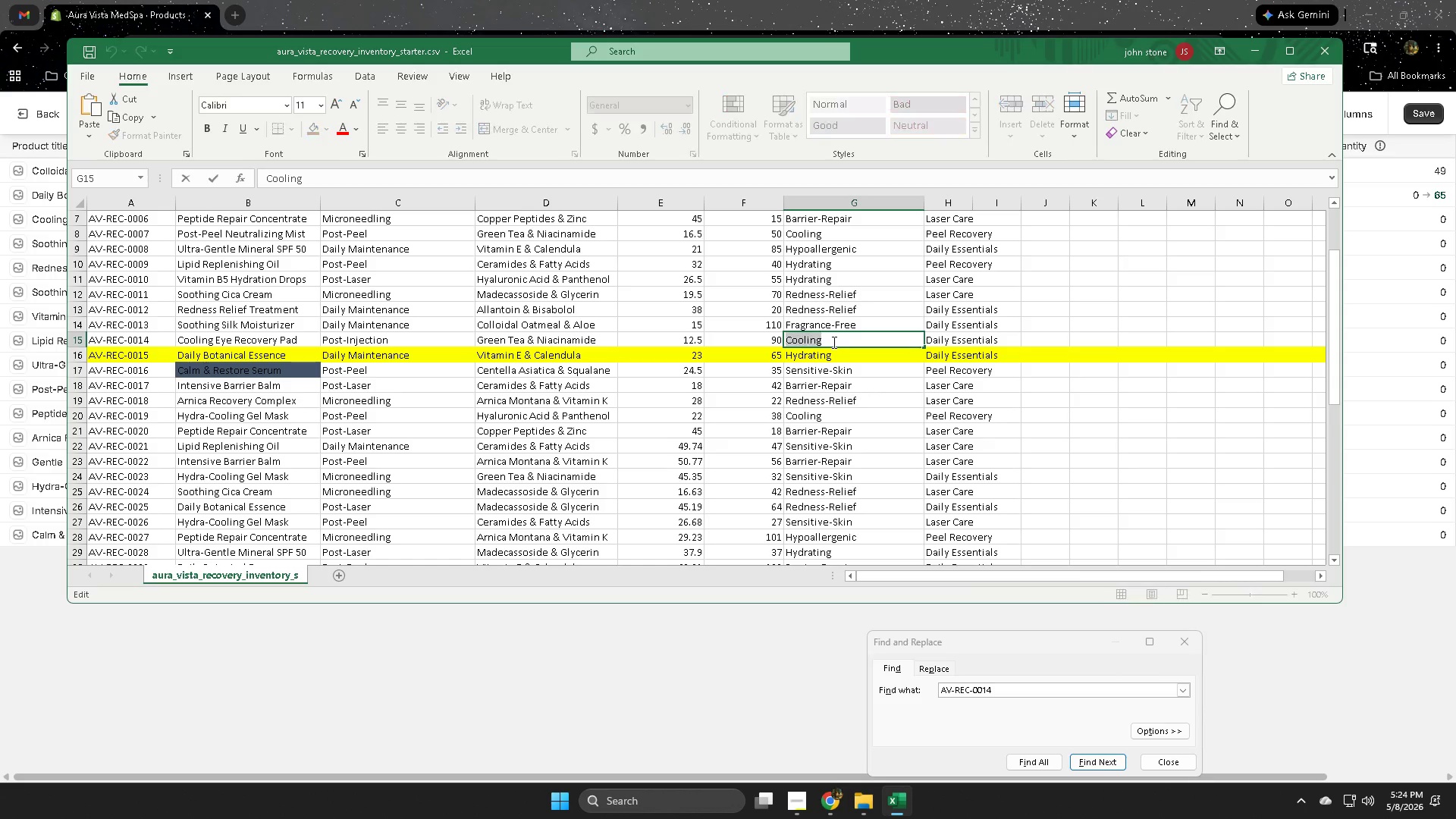 
triple_click([833, 342])
 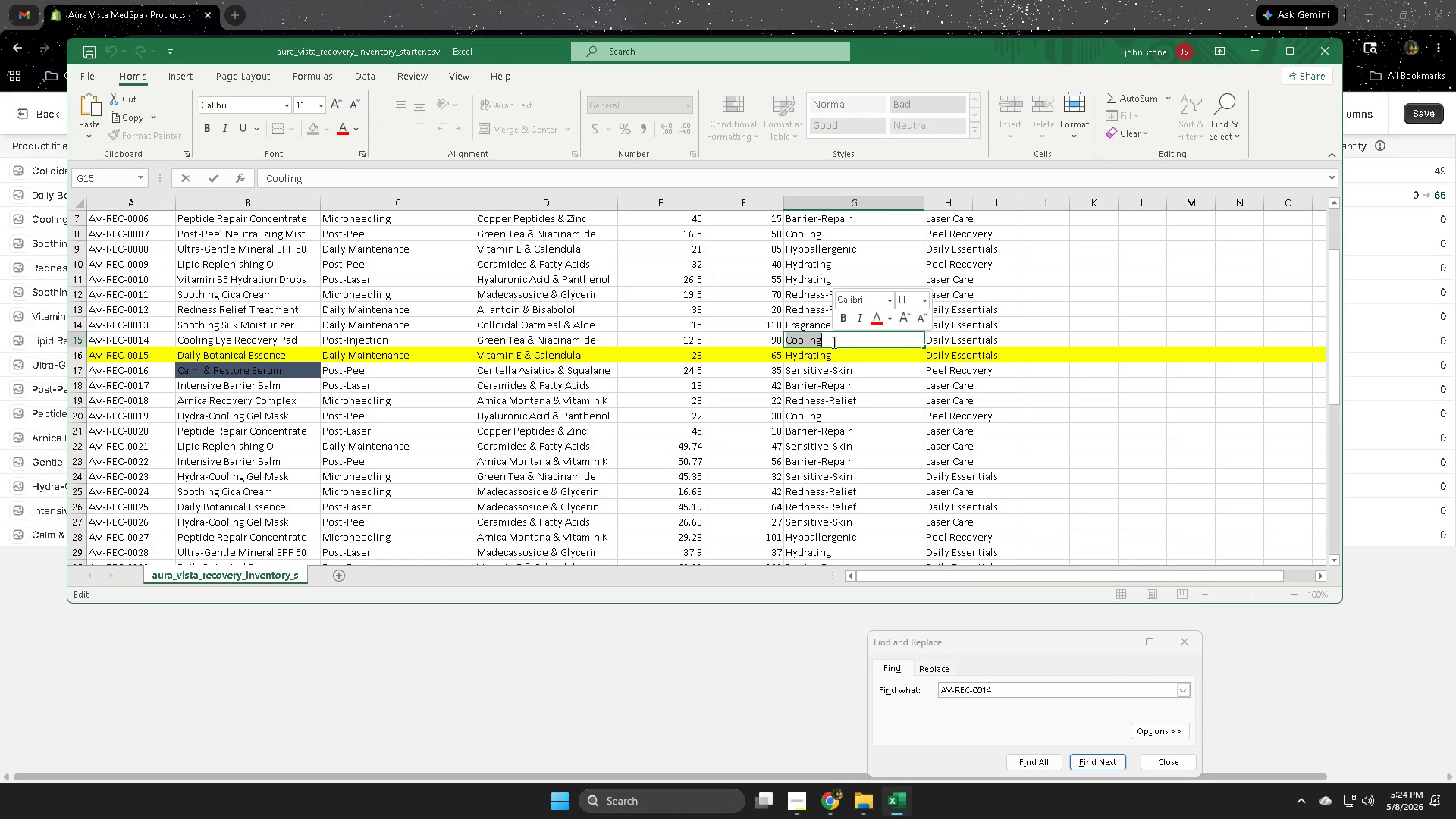 
key(Control+ControlLeft)
 